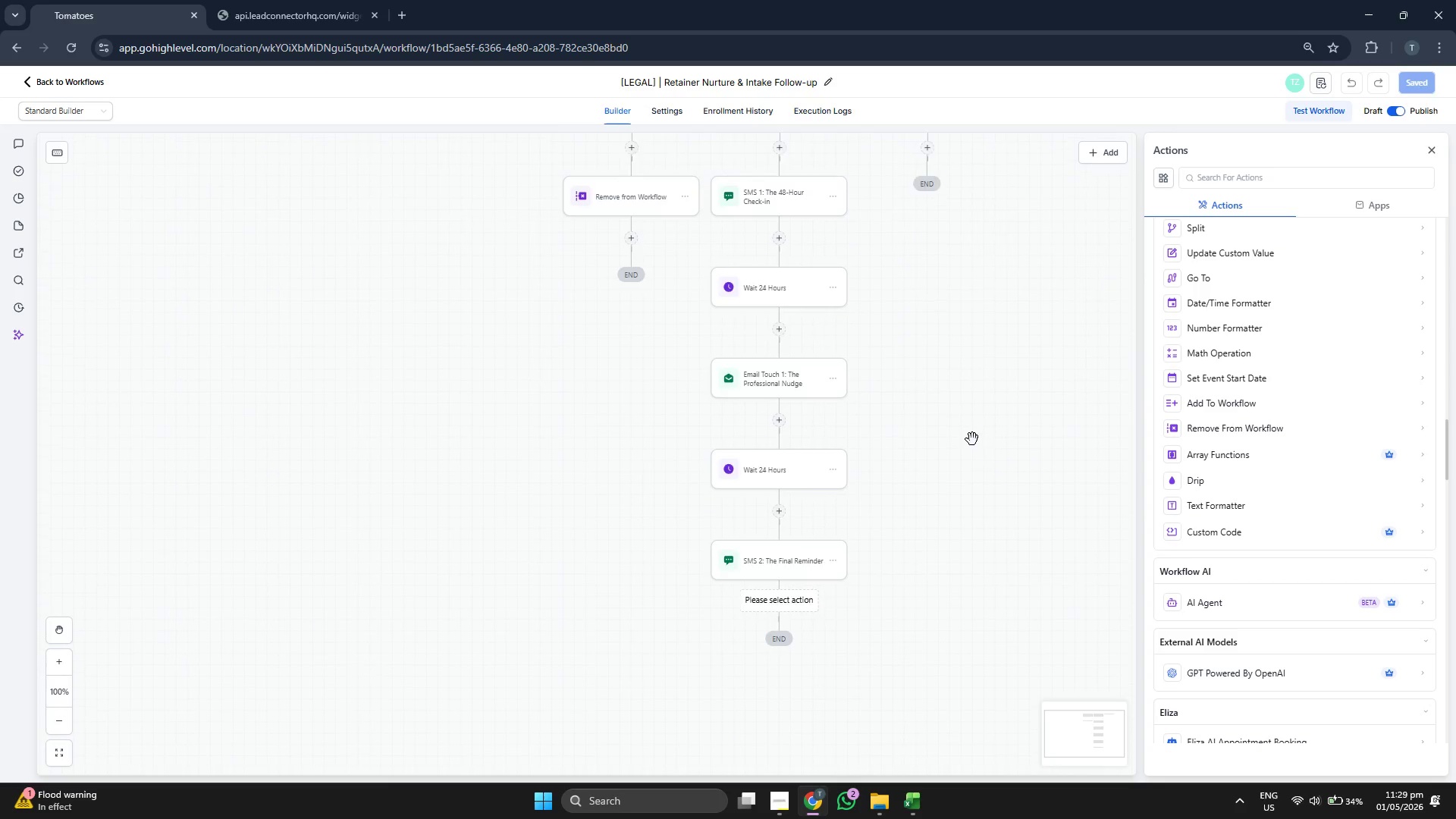 
scroll: coordinate [961, 413], scroll_direction: up, amount: 12.0
 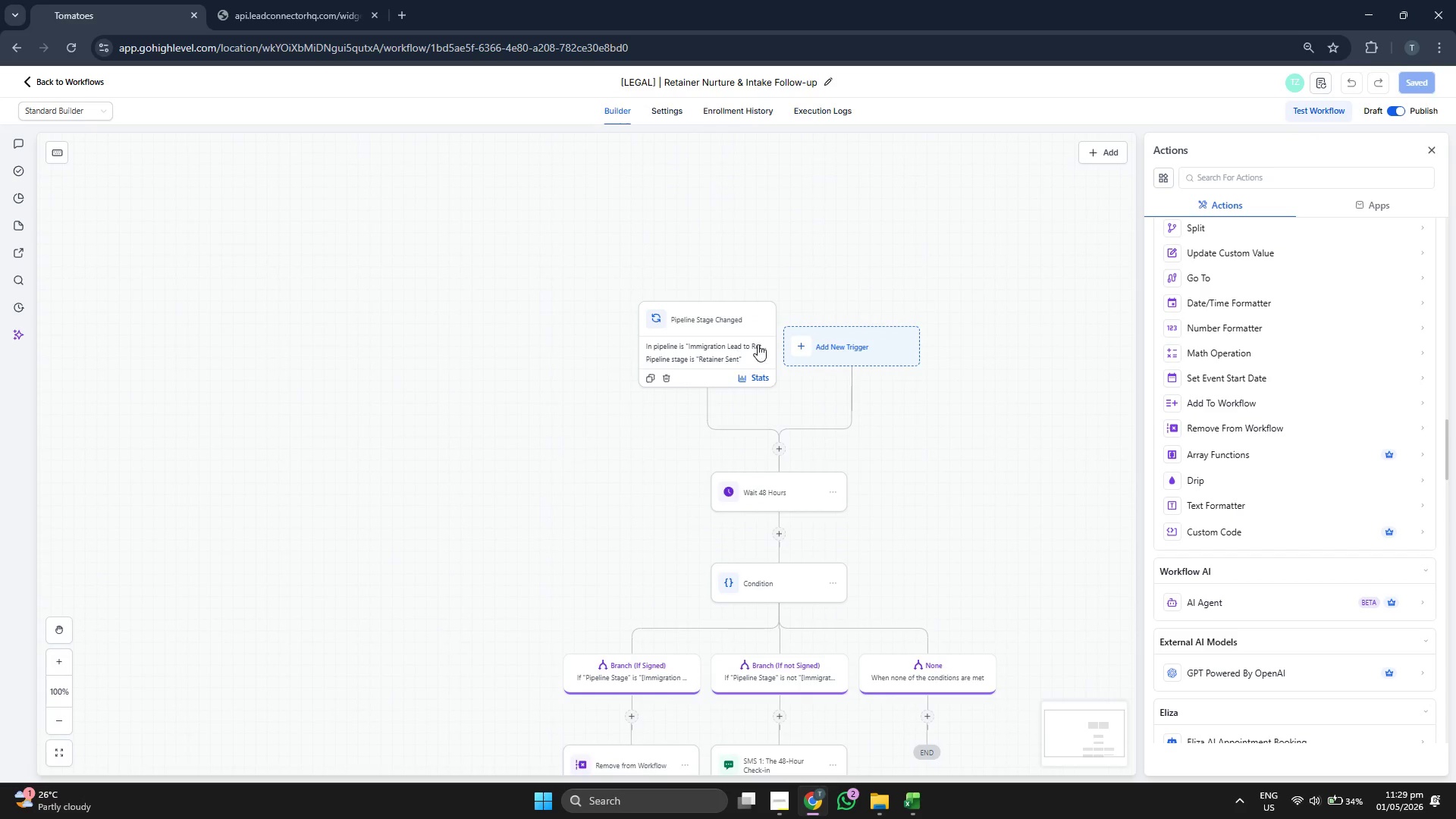 
scroll: coordinate [897, 369], scroll_direction: down, amount: 5.0
 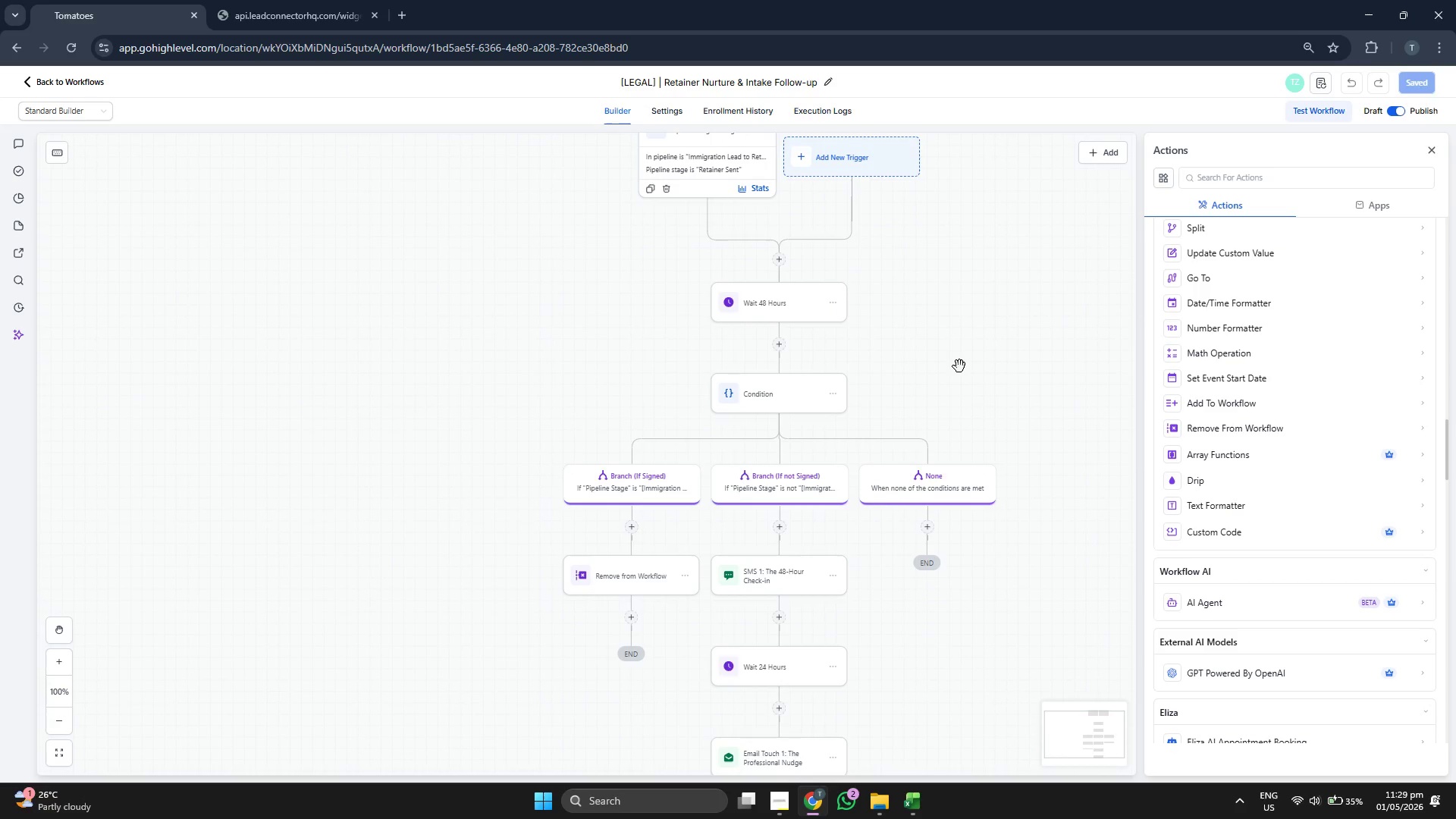 
scroll: coordinate [962, 368], scroll_direction: up, amount: 1.0
 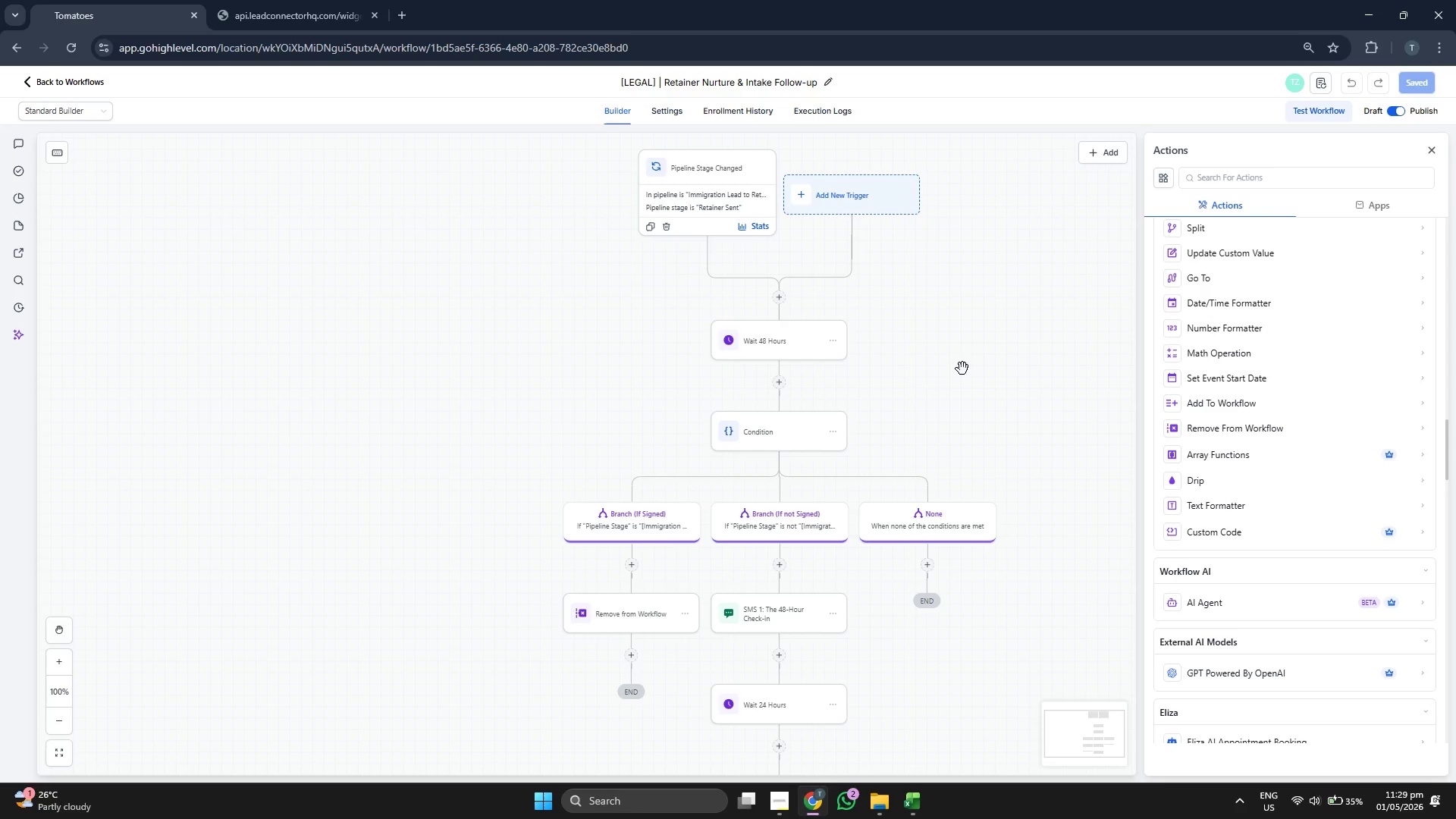 
left_click_drag(start_coordinate=[971, 365], to_coordinate=[987, 371])
 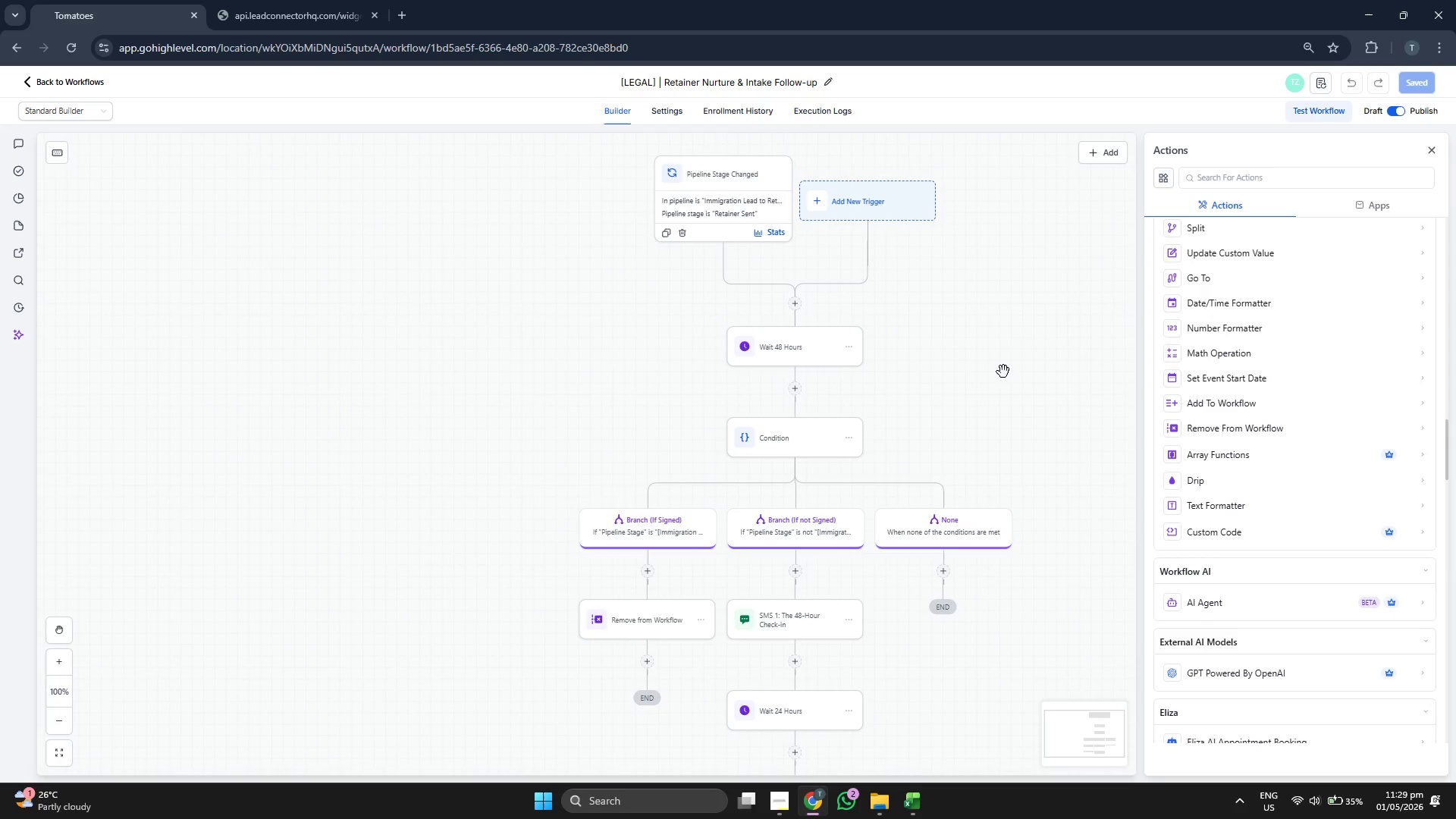 
scroll: coordinate [1003, 372], scroll_direction: up, amount: 2.0
 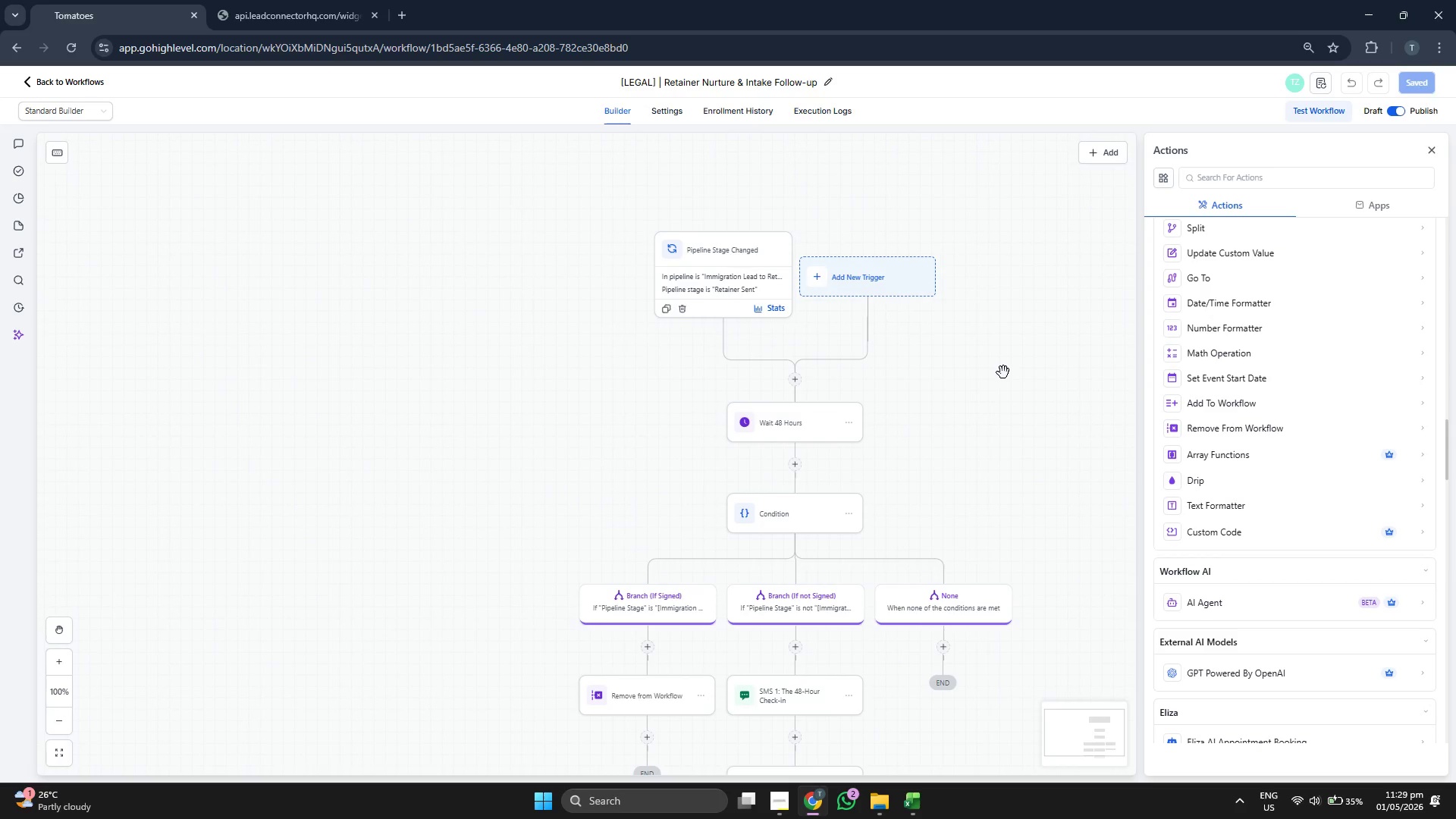 
scroll: coordinate [1003, 372], scroll_direction: down, amount: 2.0
 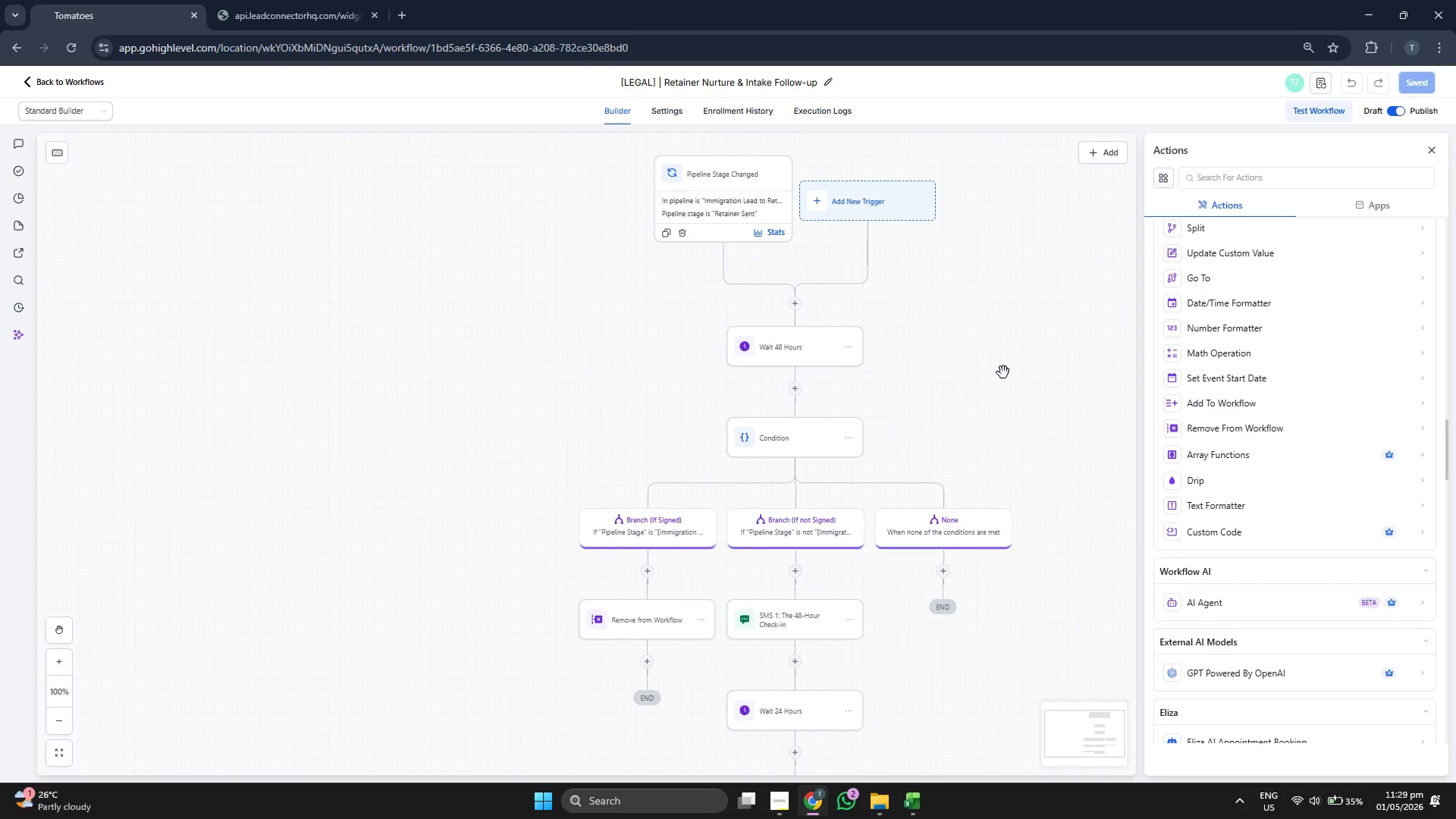 
scroll: coordinate [1003, 373], scroll_direction: up, amount: 1.0
 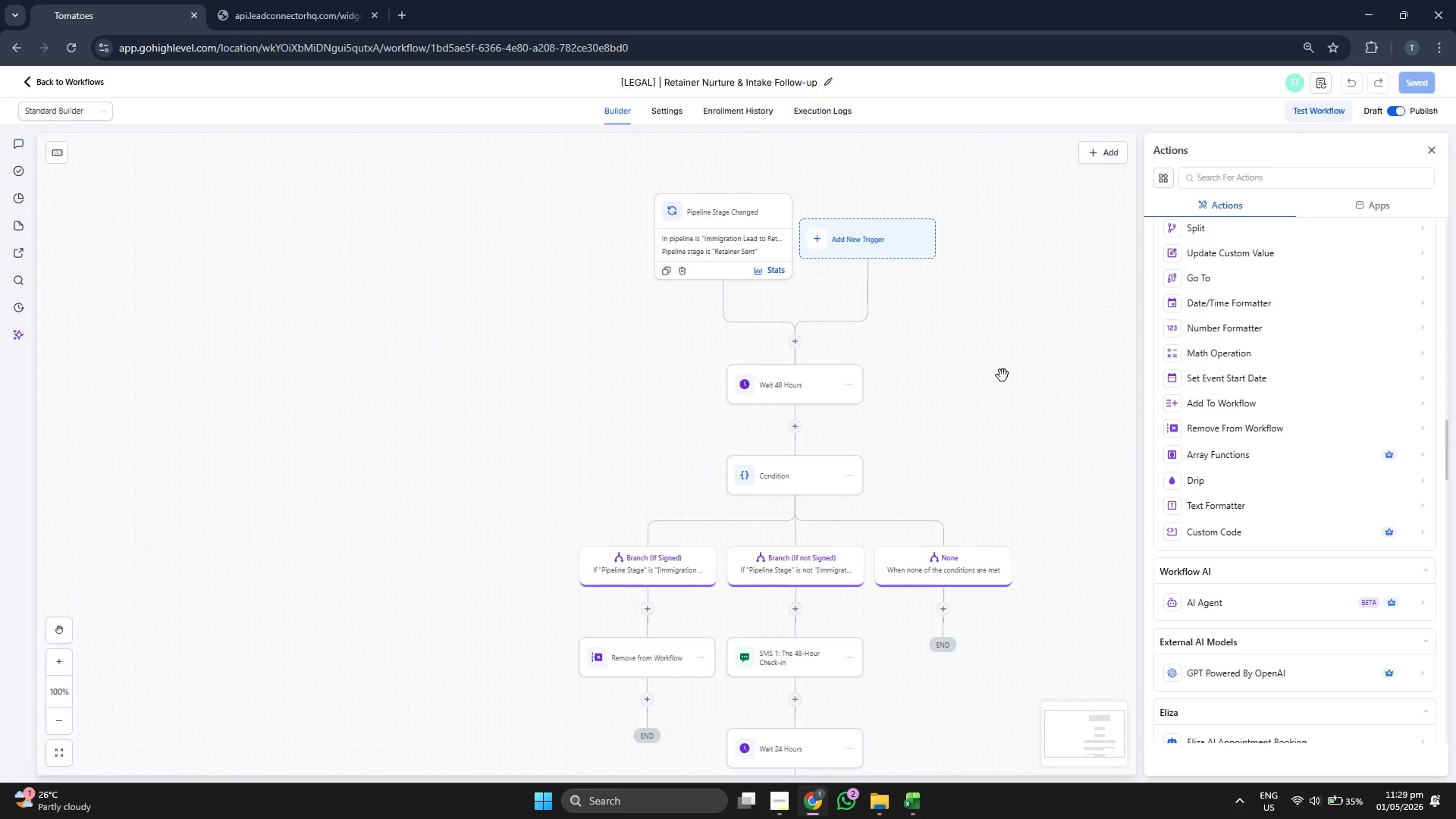 
scroll: coordinate [1001, 379], scroll_direction: down, amount: 7.0
 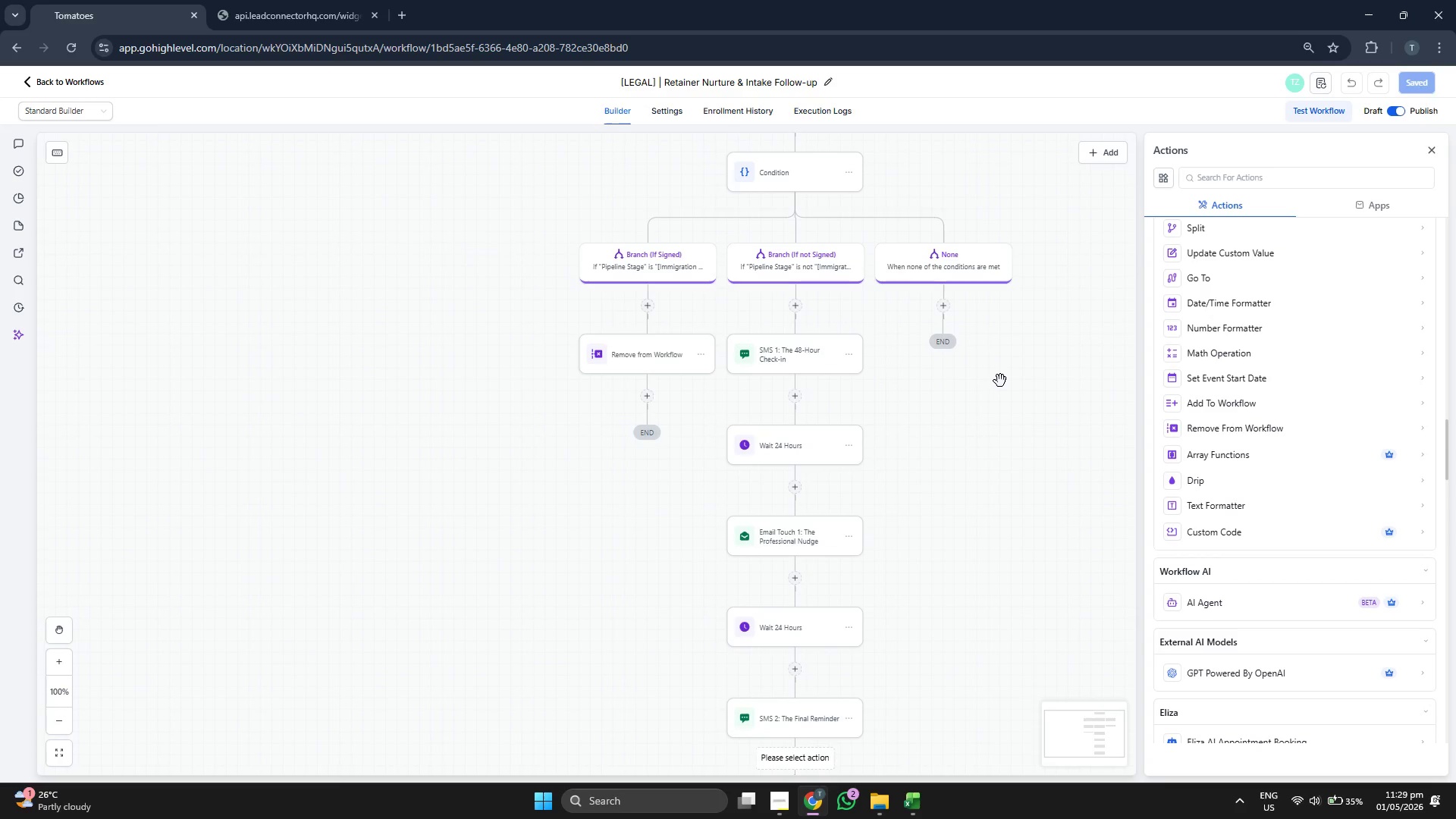 
scroll: coordinate [1000, 381], scroll_direction: down, amount: 2.0
 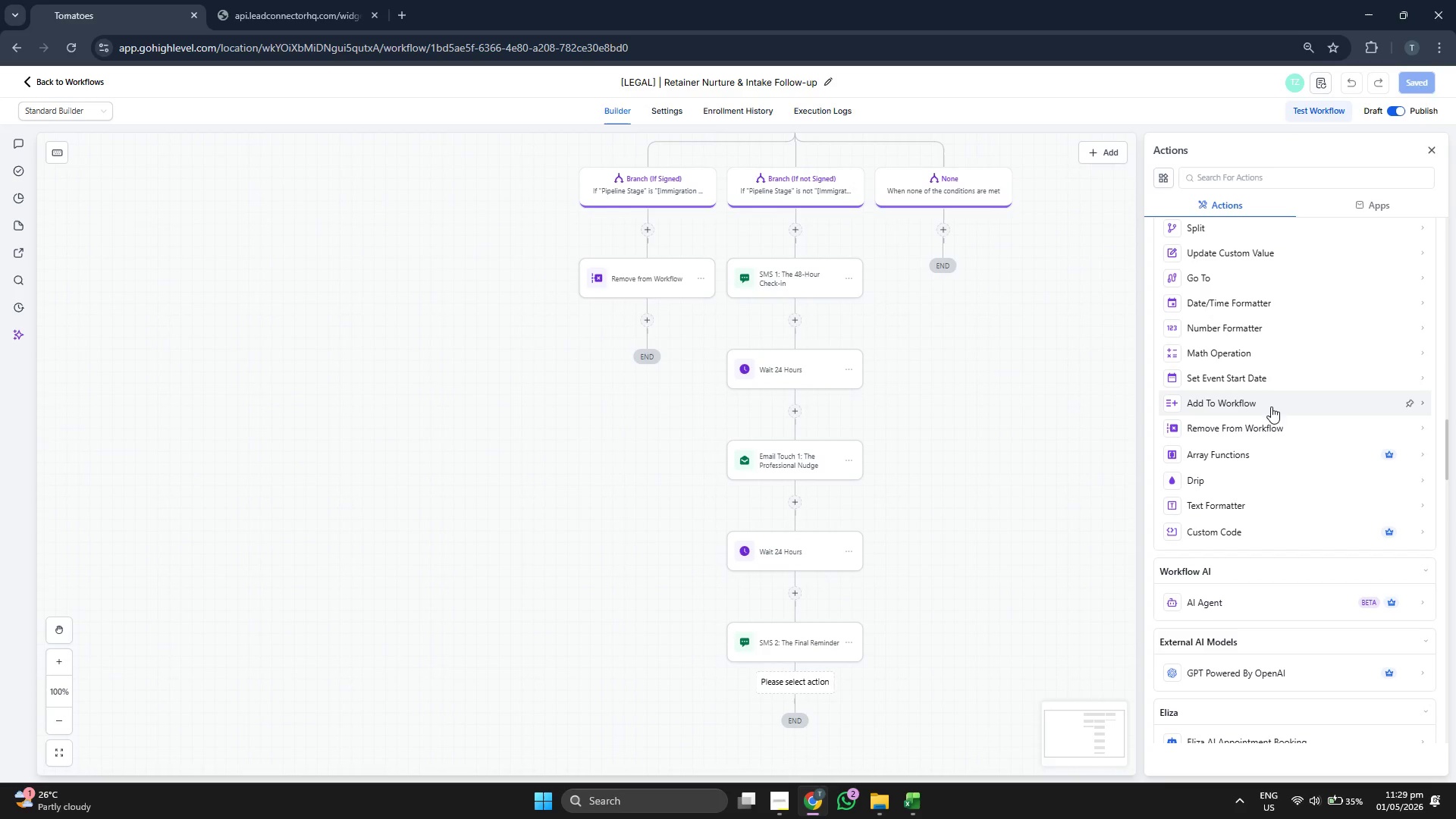 
scroll: coordinate [1304, 469], scroll_direction: up, amount: 1.0
 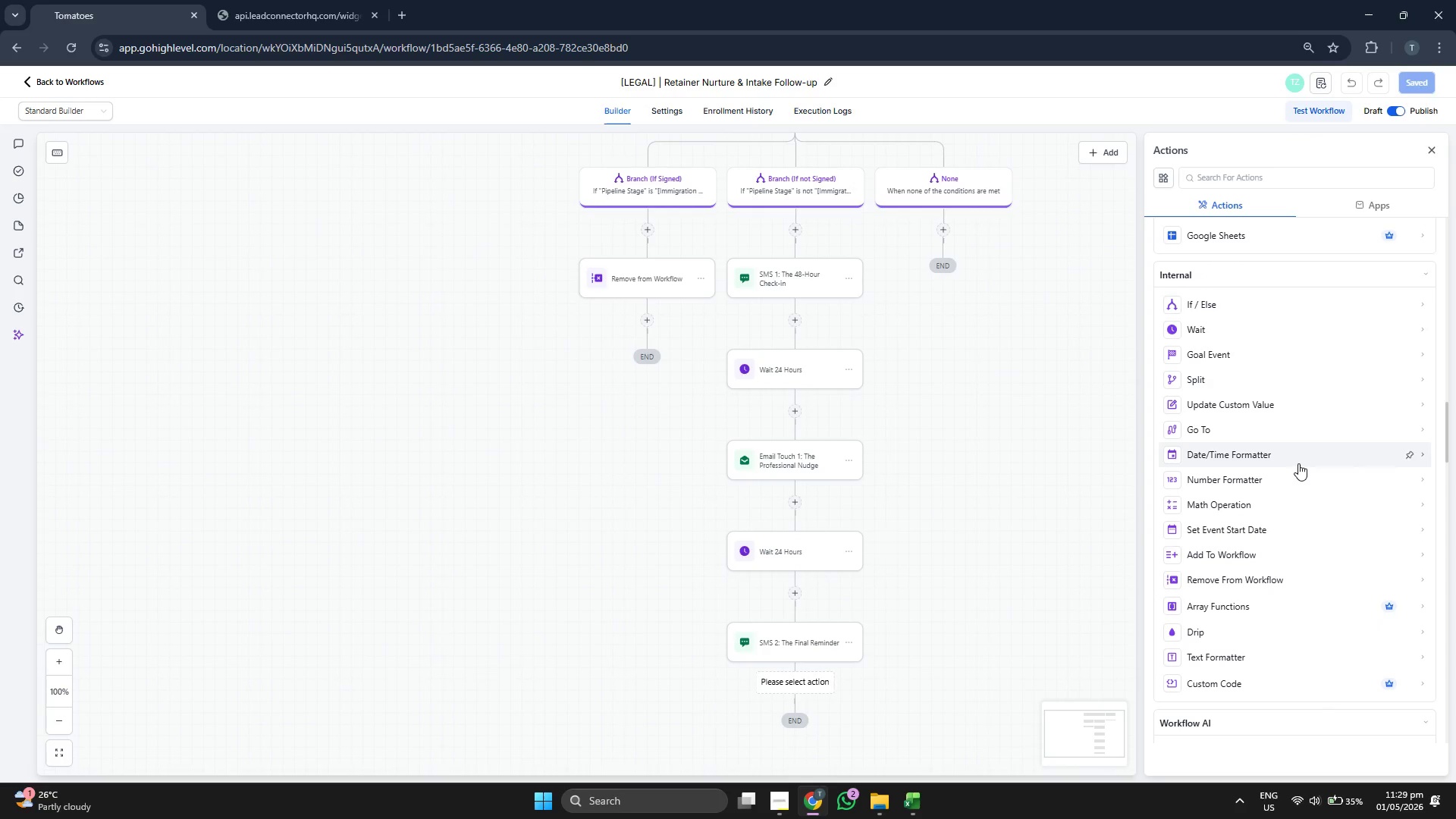 
left_click([1261, 331])
 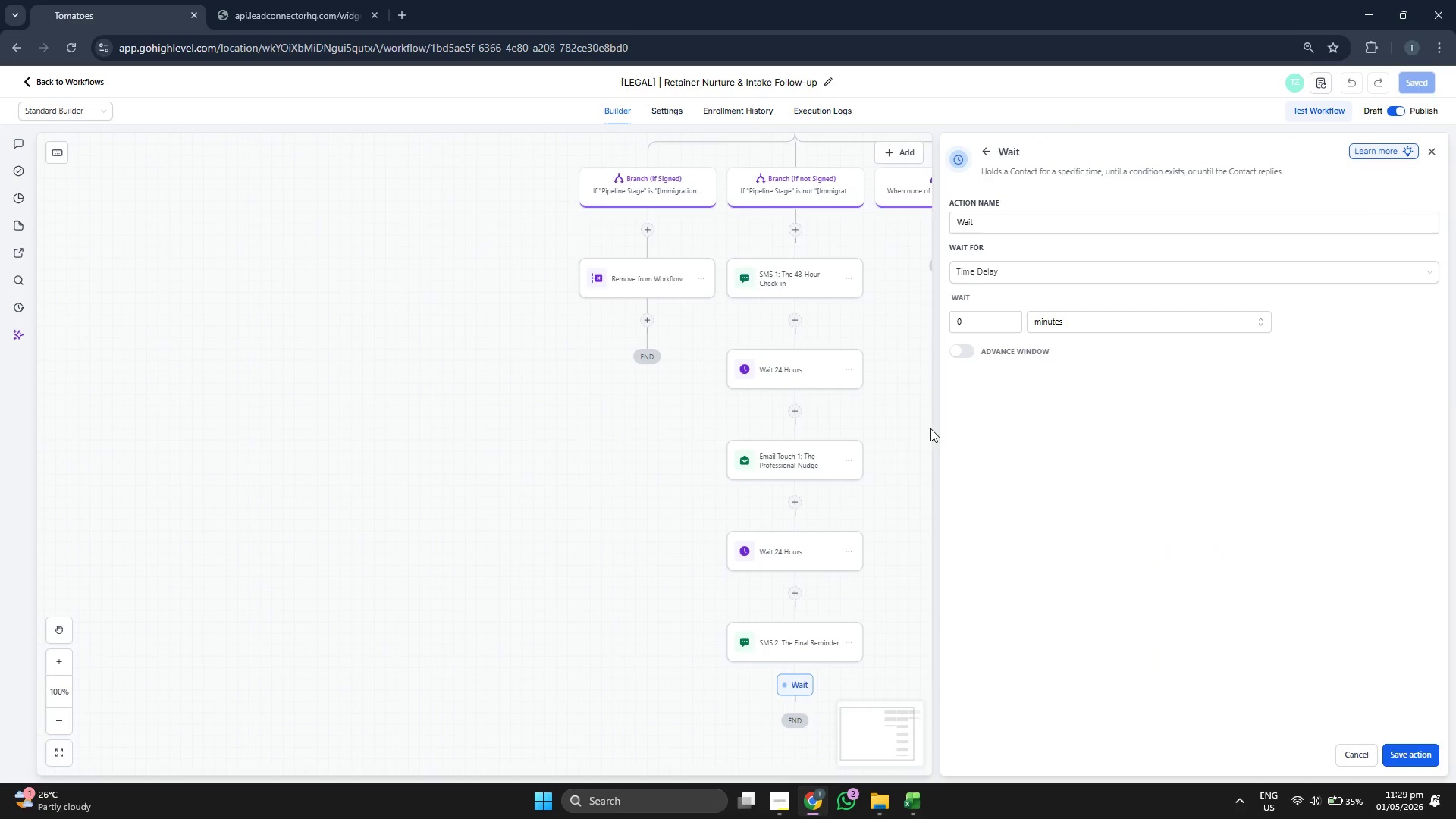 
left_click_drag(start_coordinate=[881, 421], to_coordinate=[816, 422])
 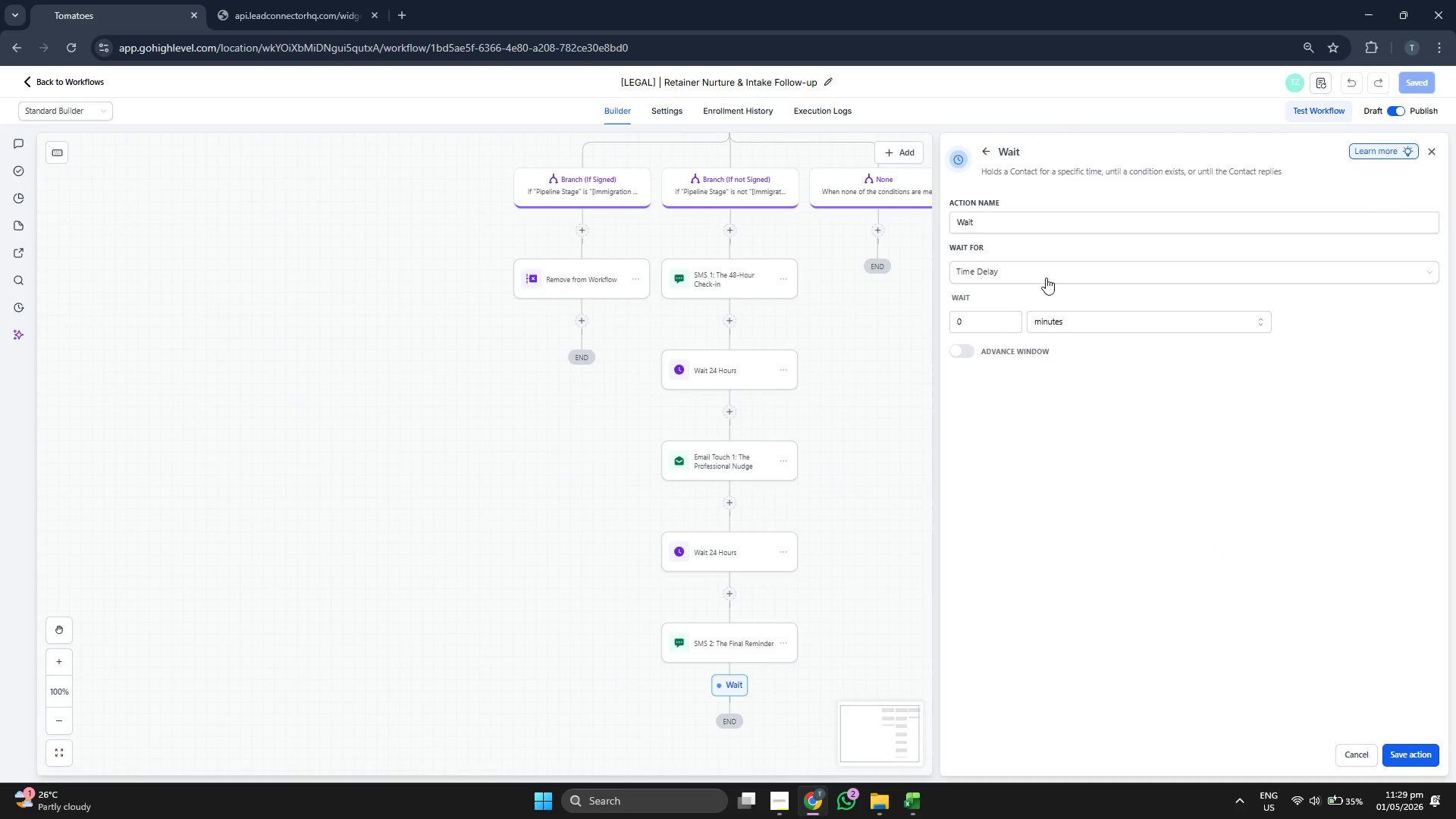 
left_click([1050, 226])
 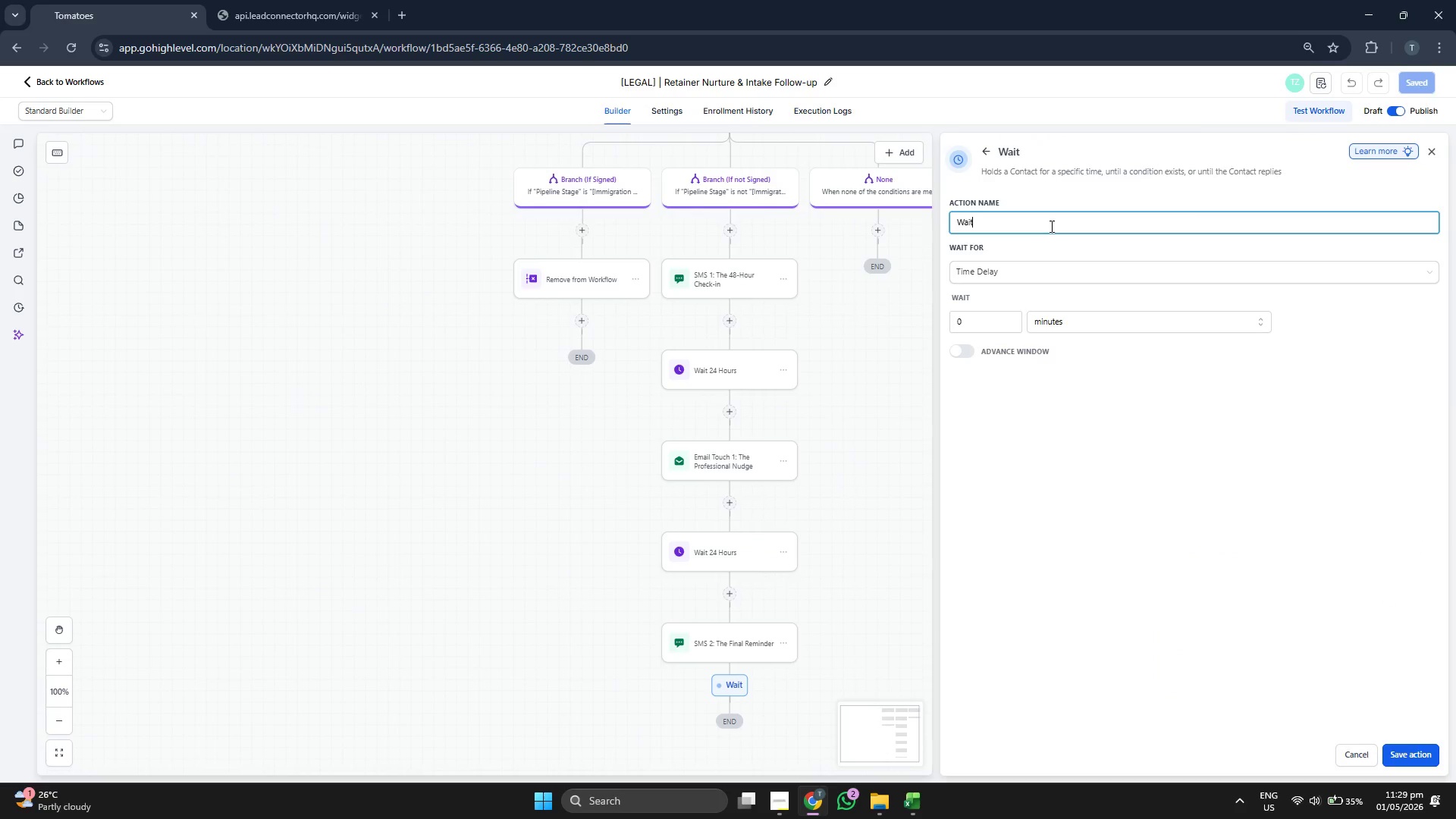 
type( 24 Hours)
 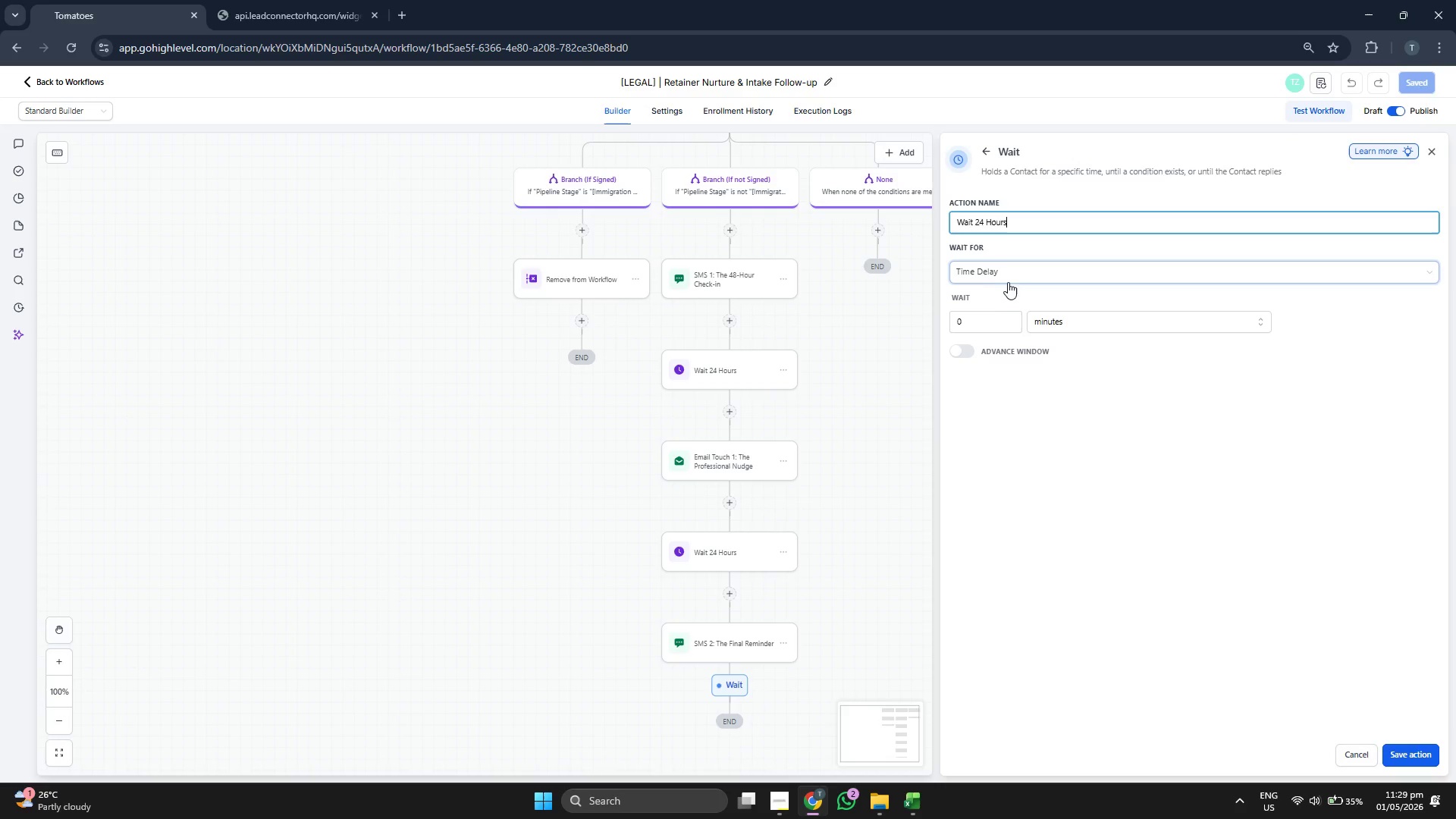 
left_click([1017, 274])
 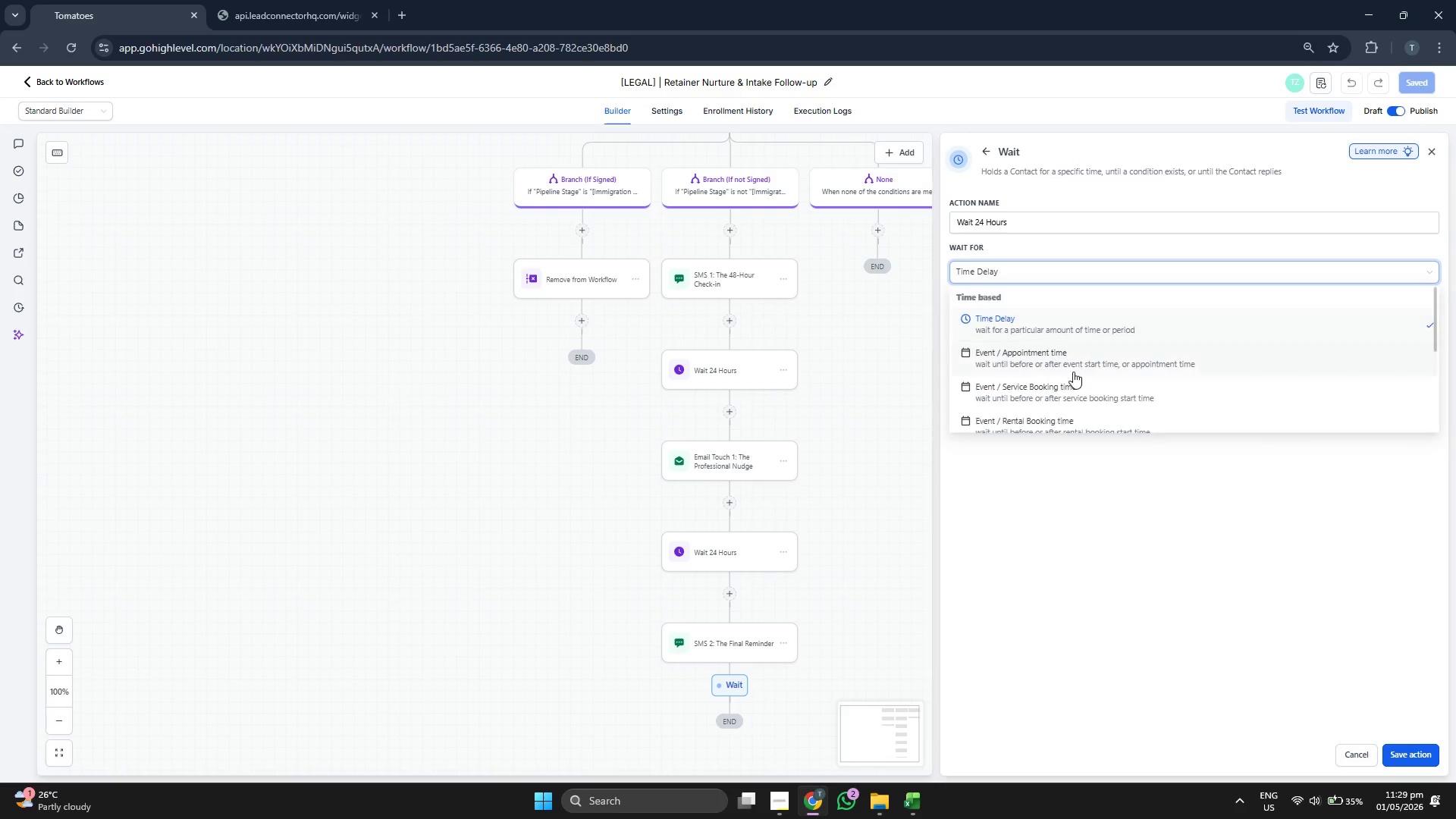 
scroll: coordinate [1084, 366], scroll_direction: down, amount: 2.0
 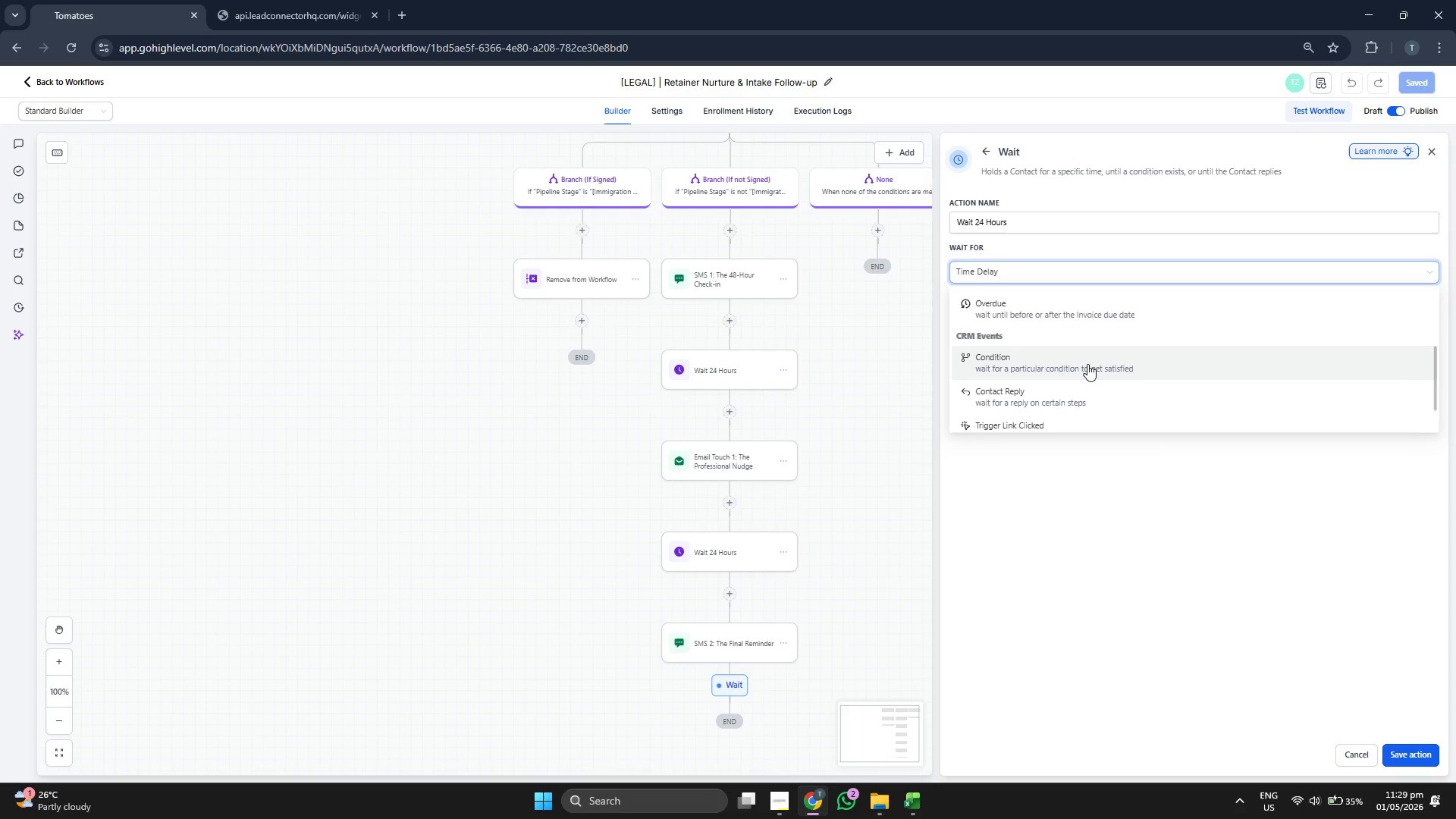 
left_click([1084, 362])
 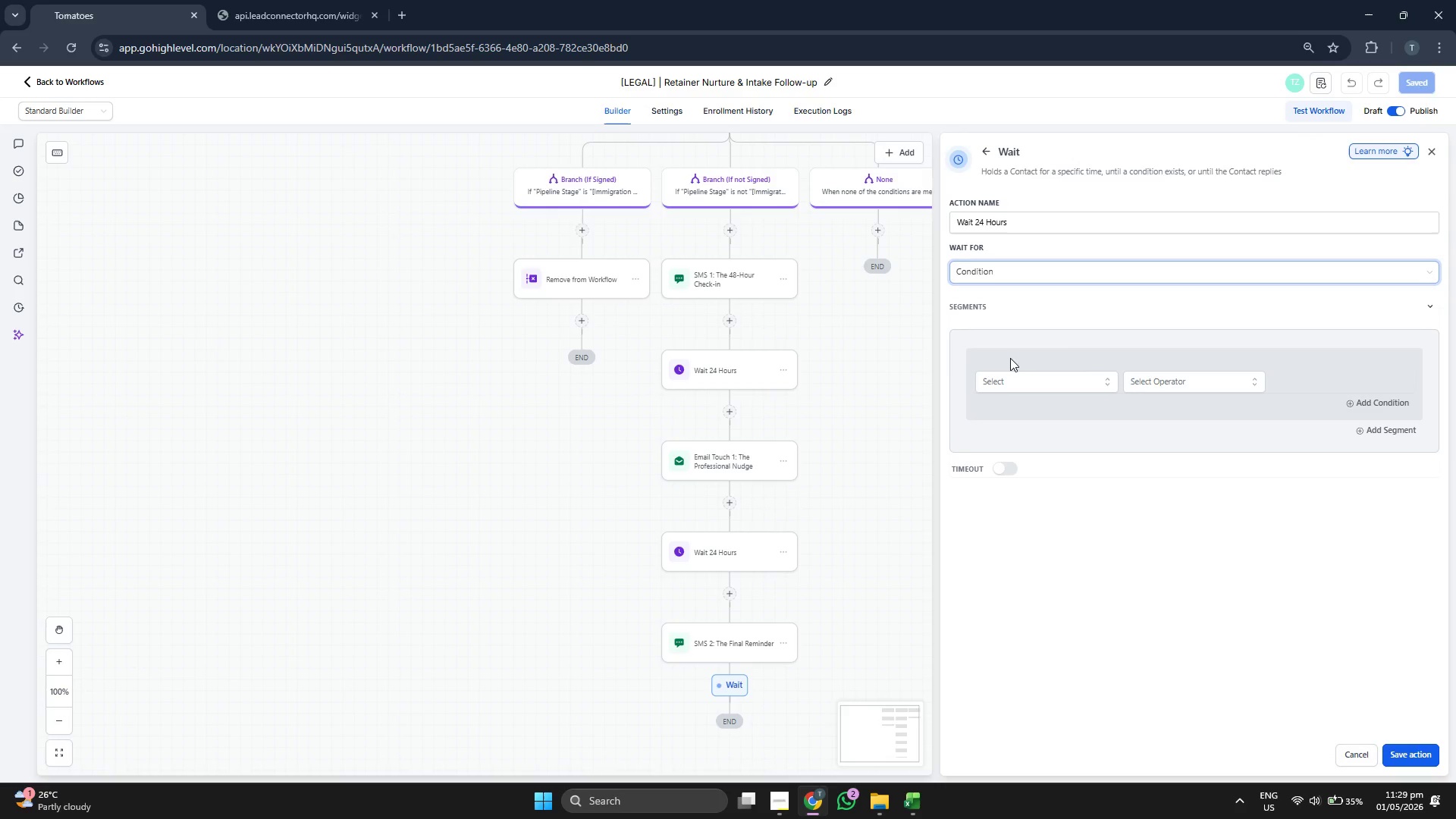 
left_click([1009, 383])
 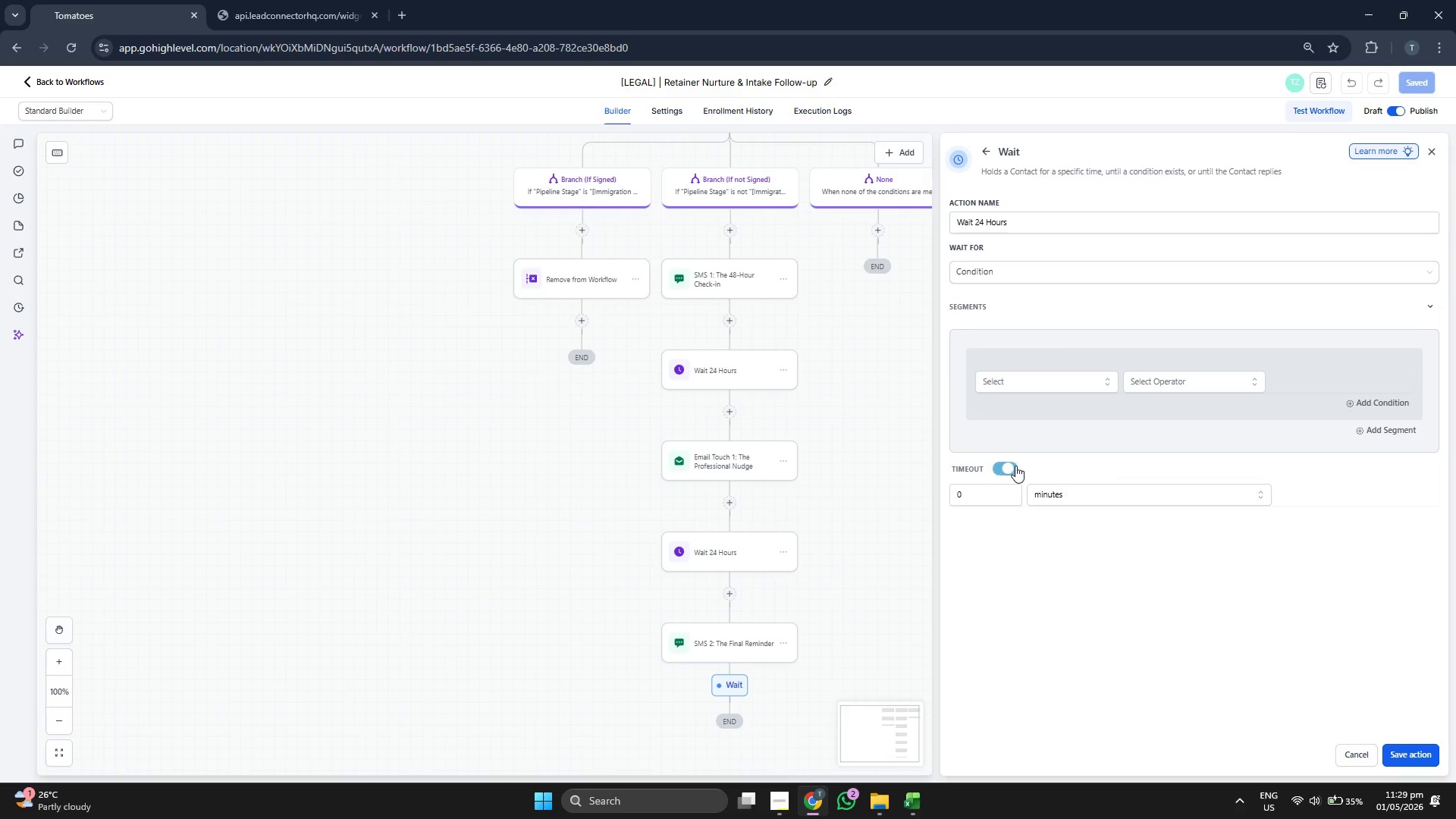 
left_click([988, 500])
 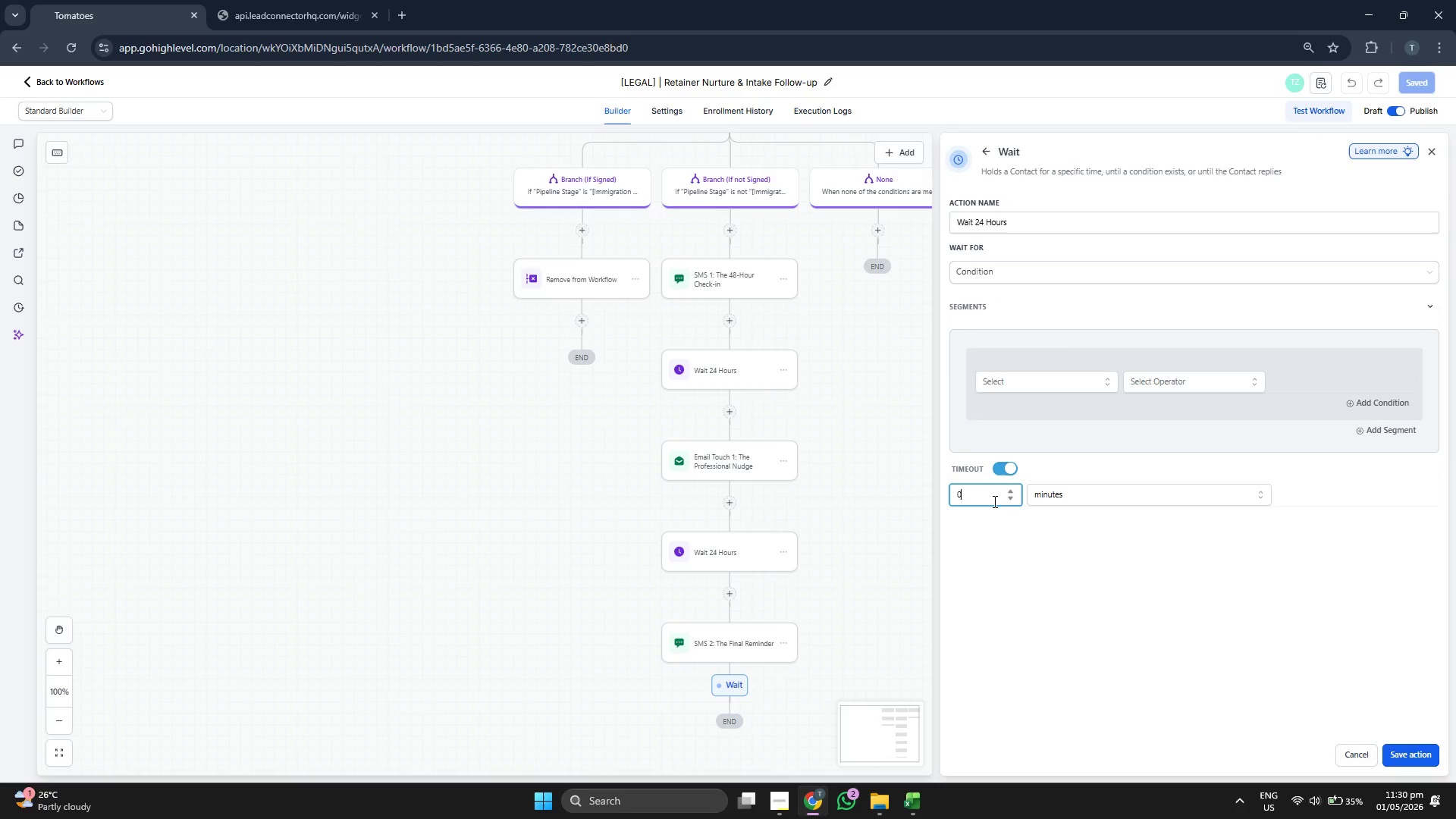 
type(24)
 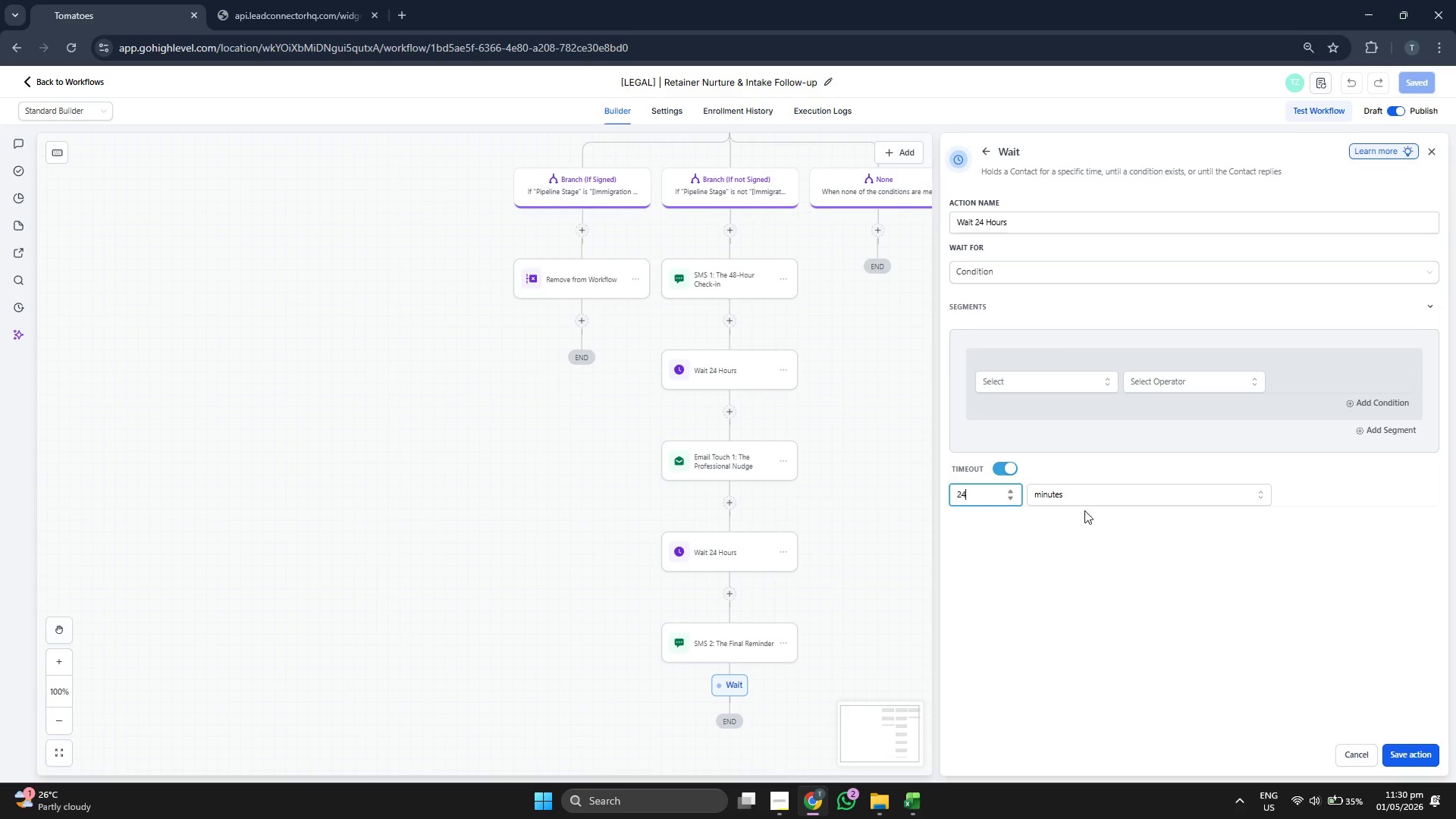 
mouse_move([1081, 526])
 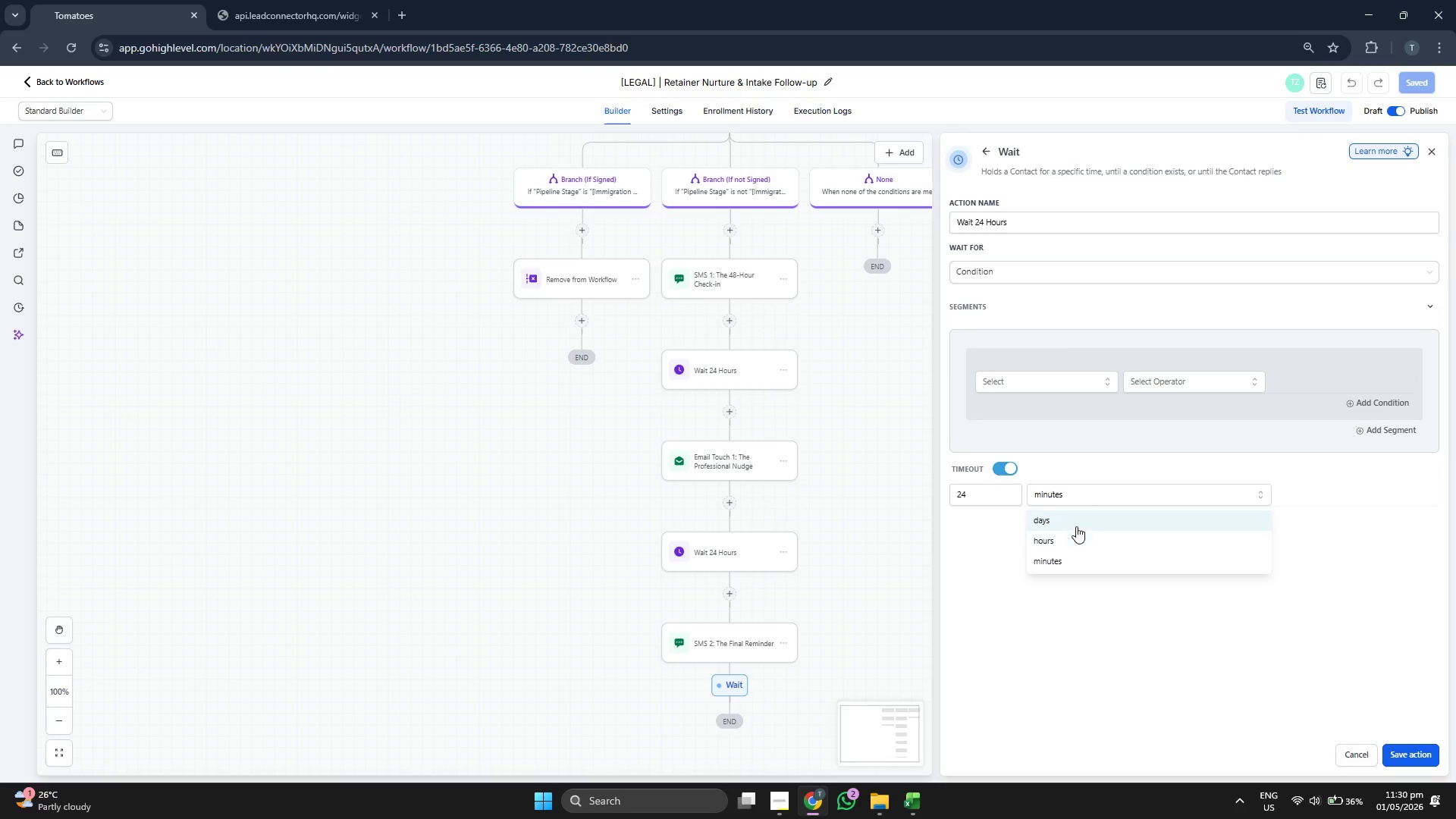 
left_click([1081, 538])
 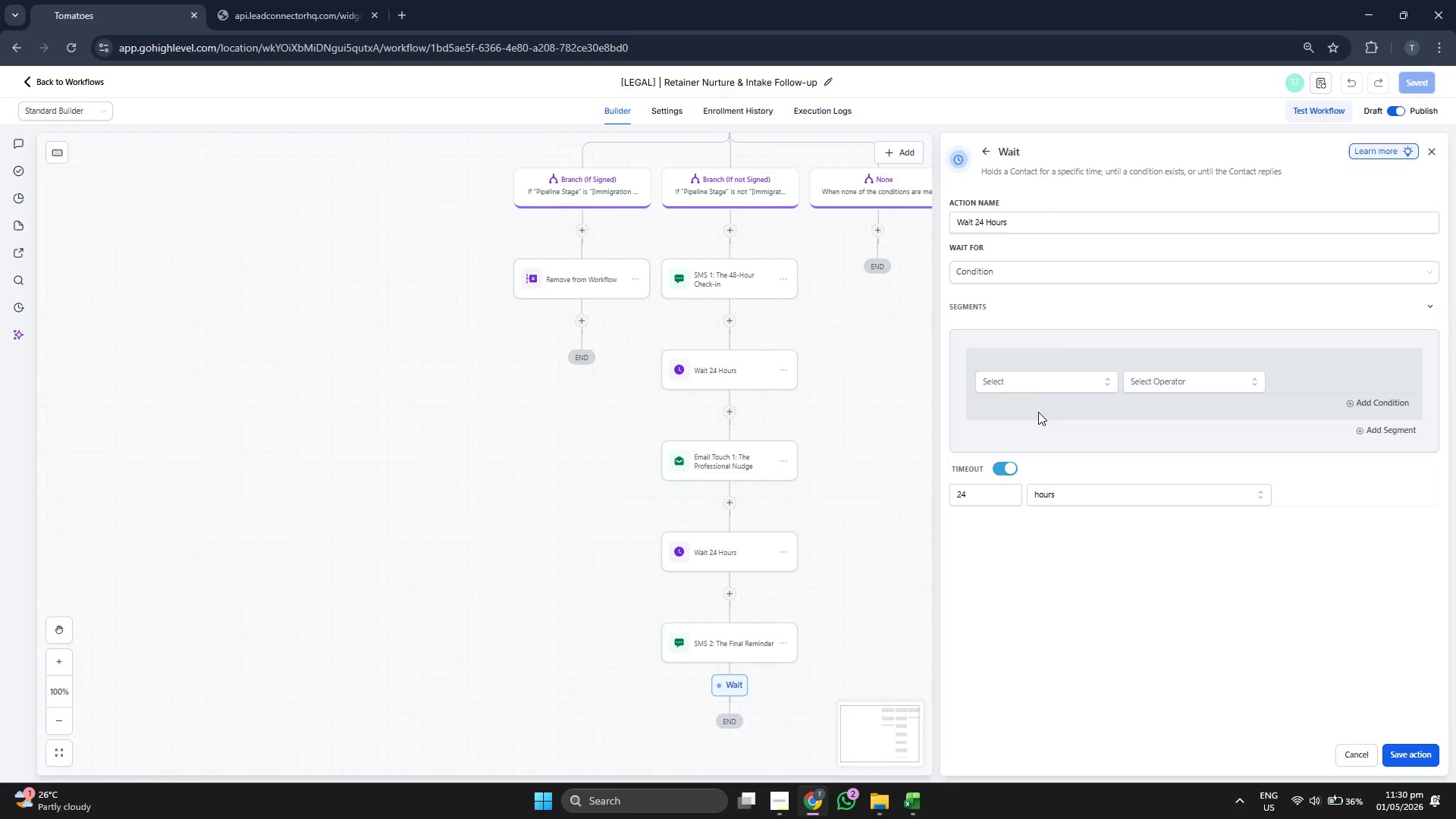 
left_click([1037, 391])
 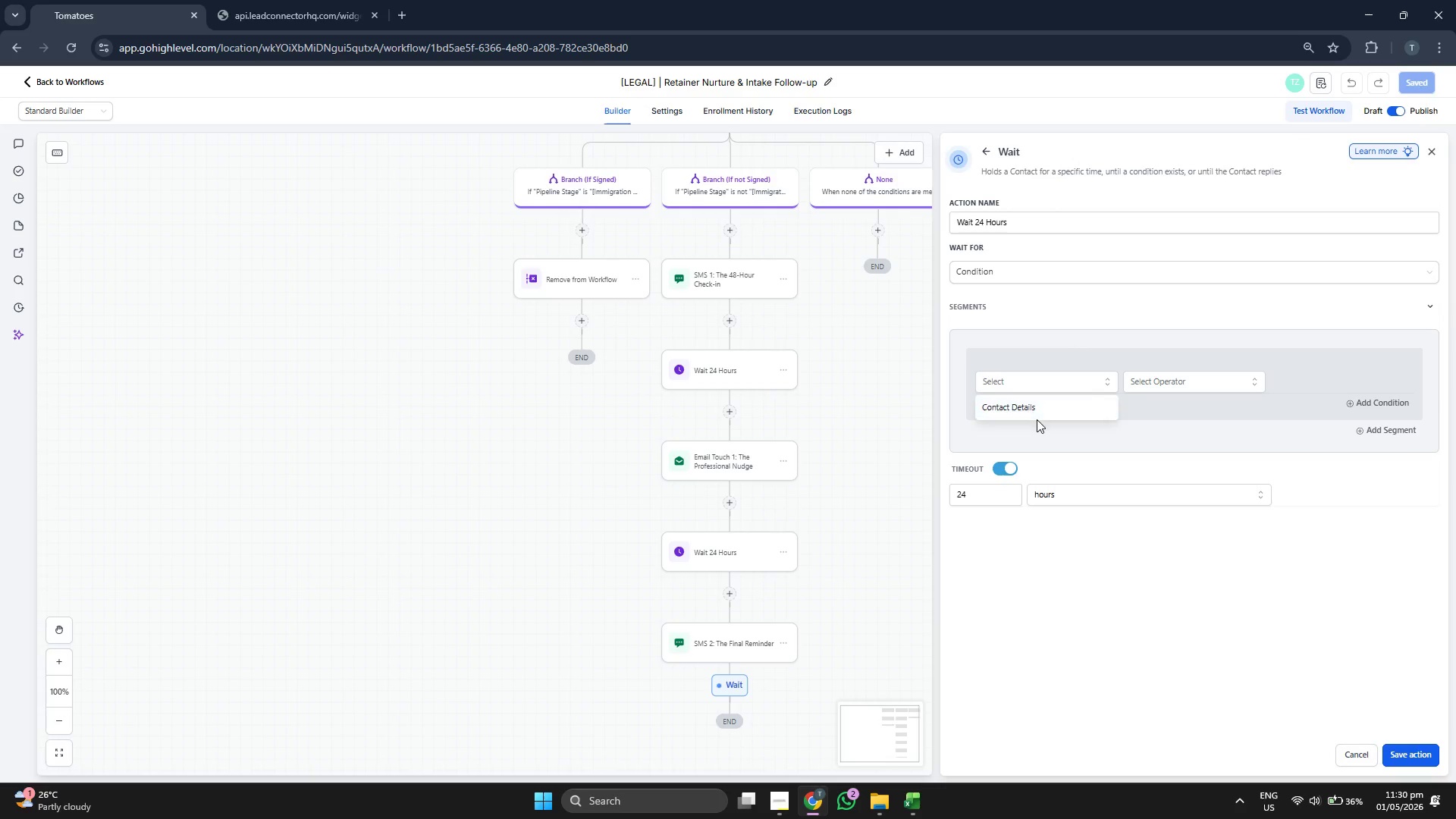 
double_click([1034, 413])
 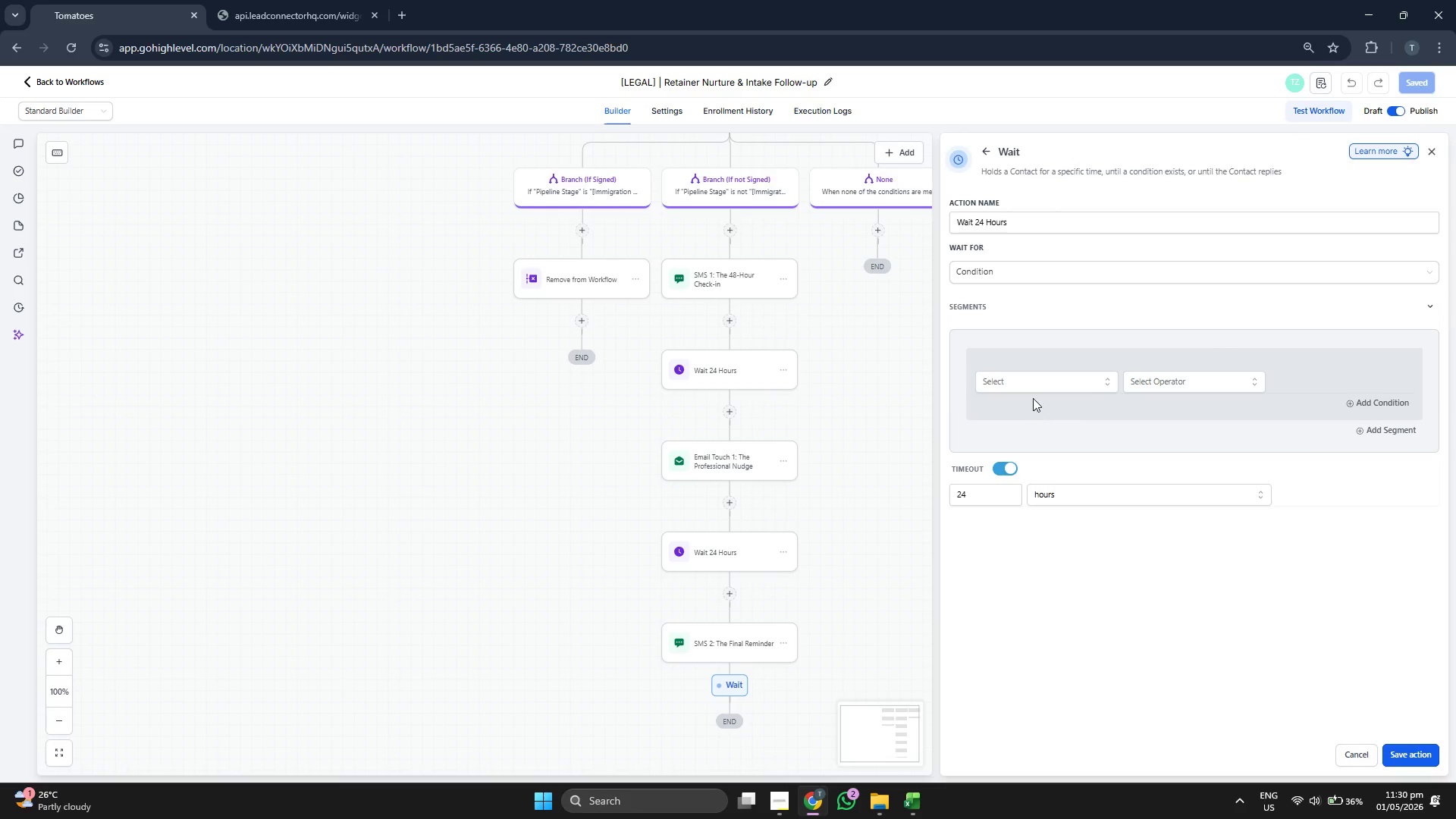 
triple_click([1032, 388])
 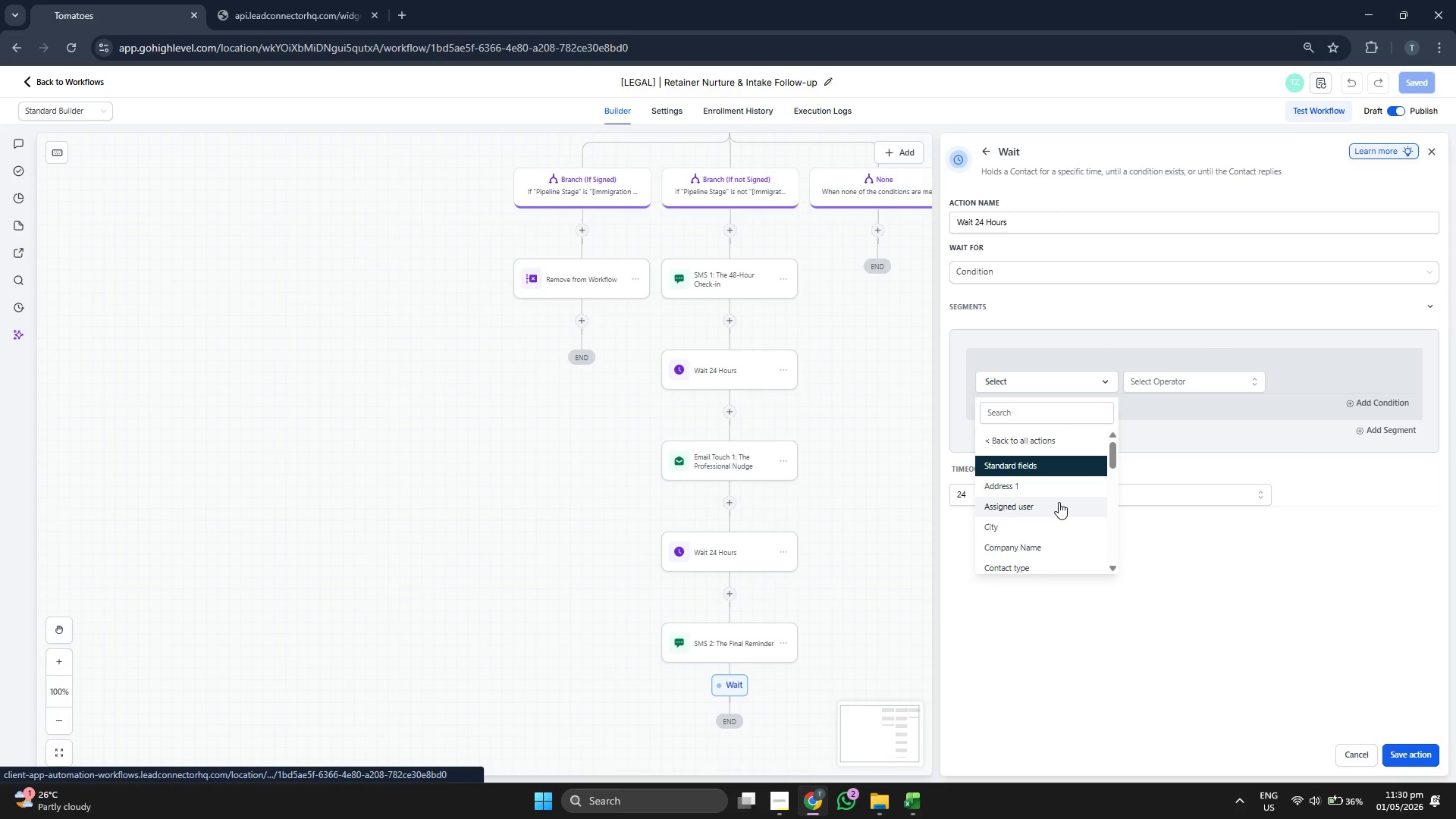 
scroll: coordinate [1058, 497], scroll_direction: down, amount: 1.0
 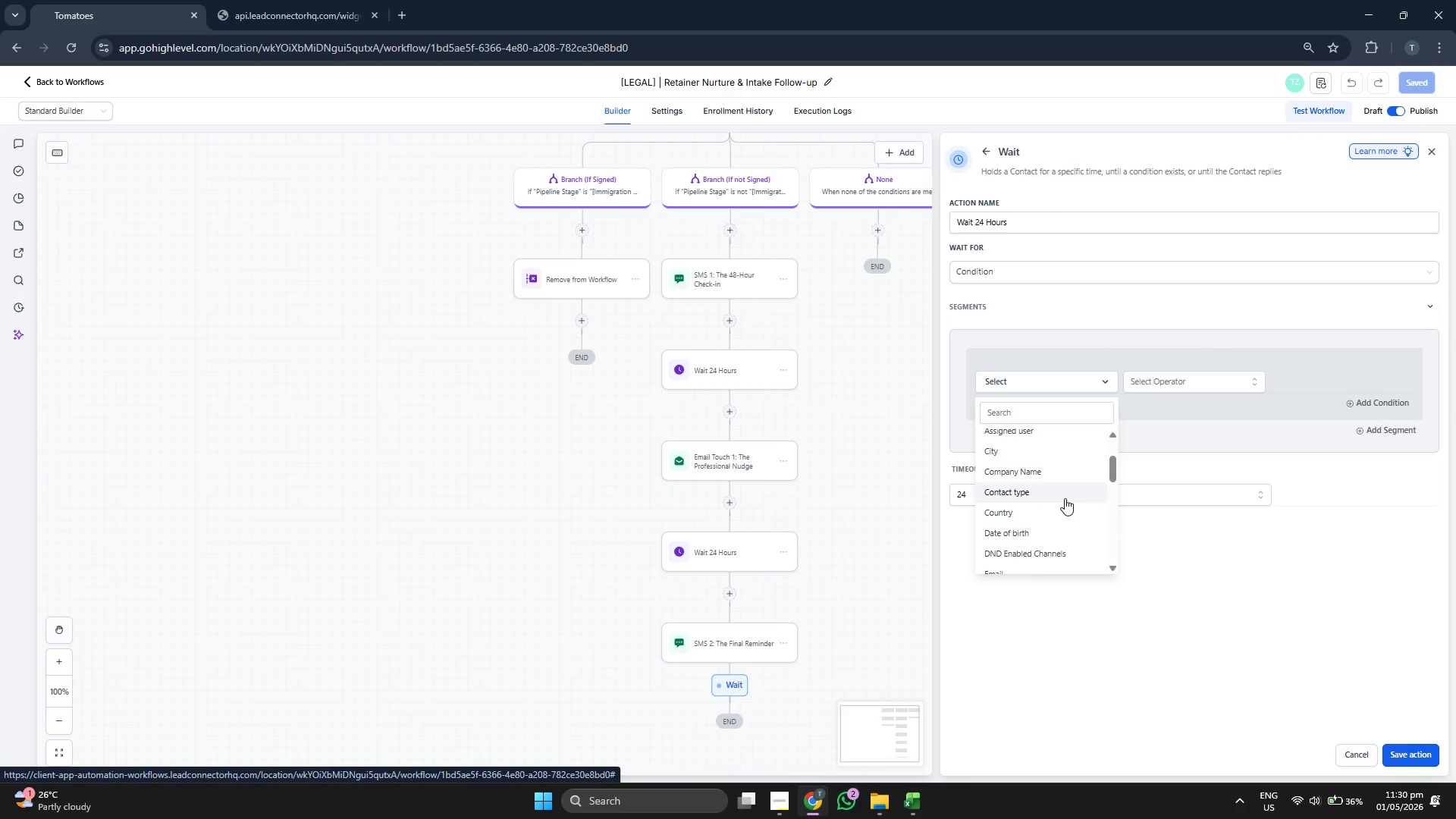 
scroll: coordinate [1066, 498], scroll_direction: up, amount: 4.0
 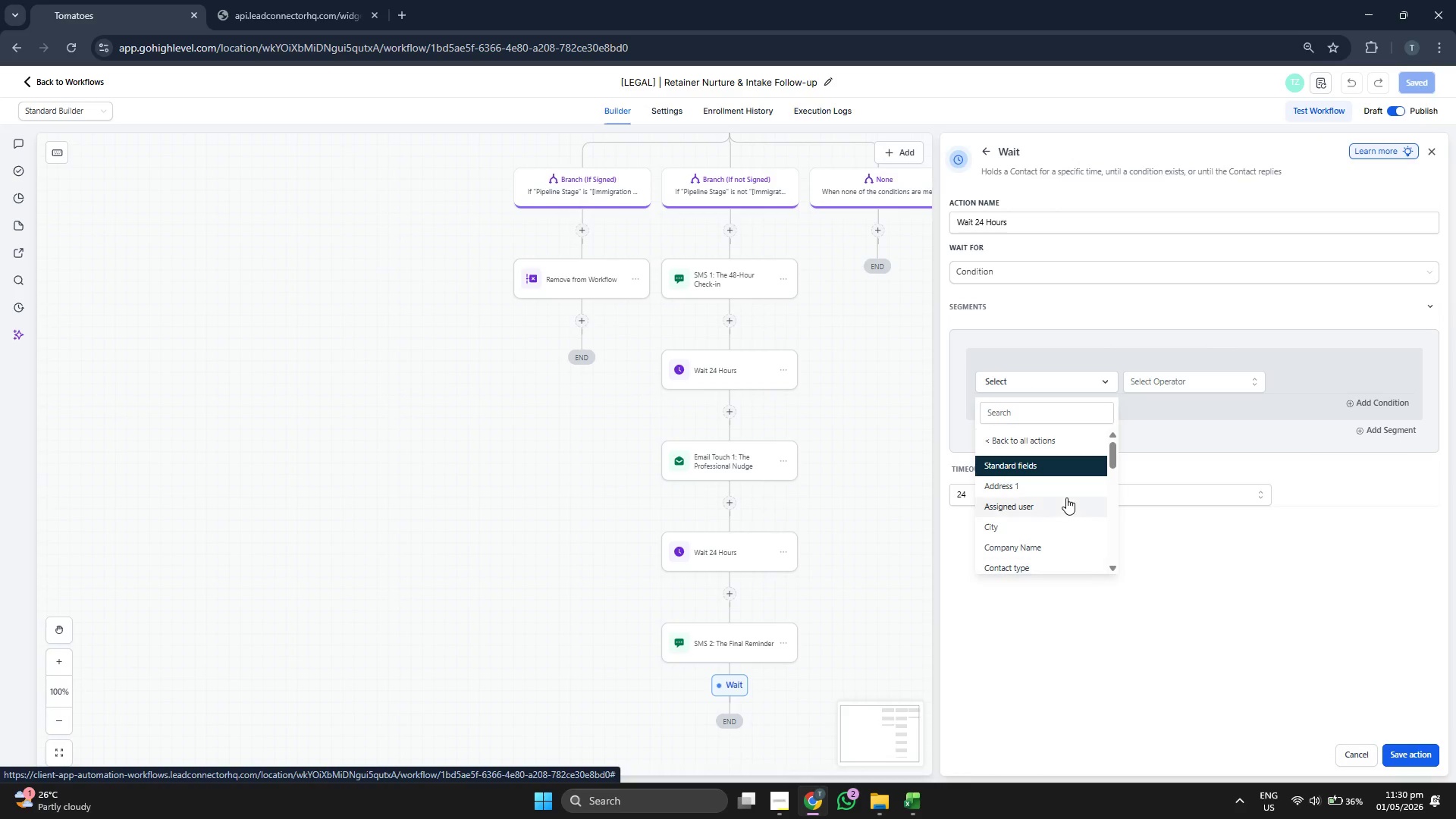 
scroll: coordinate [1047, 468], scroll_direction: down, amount: 6.0
 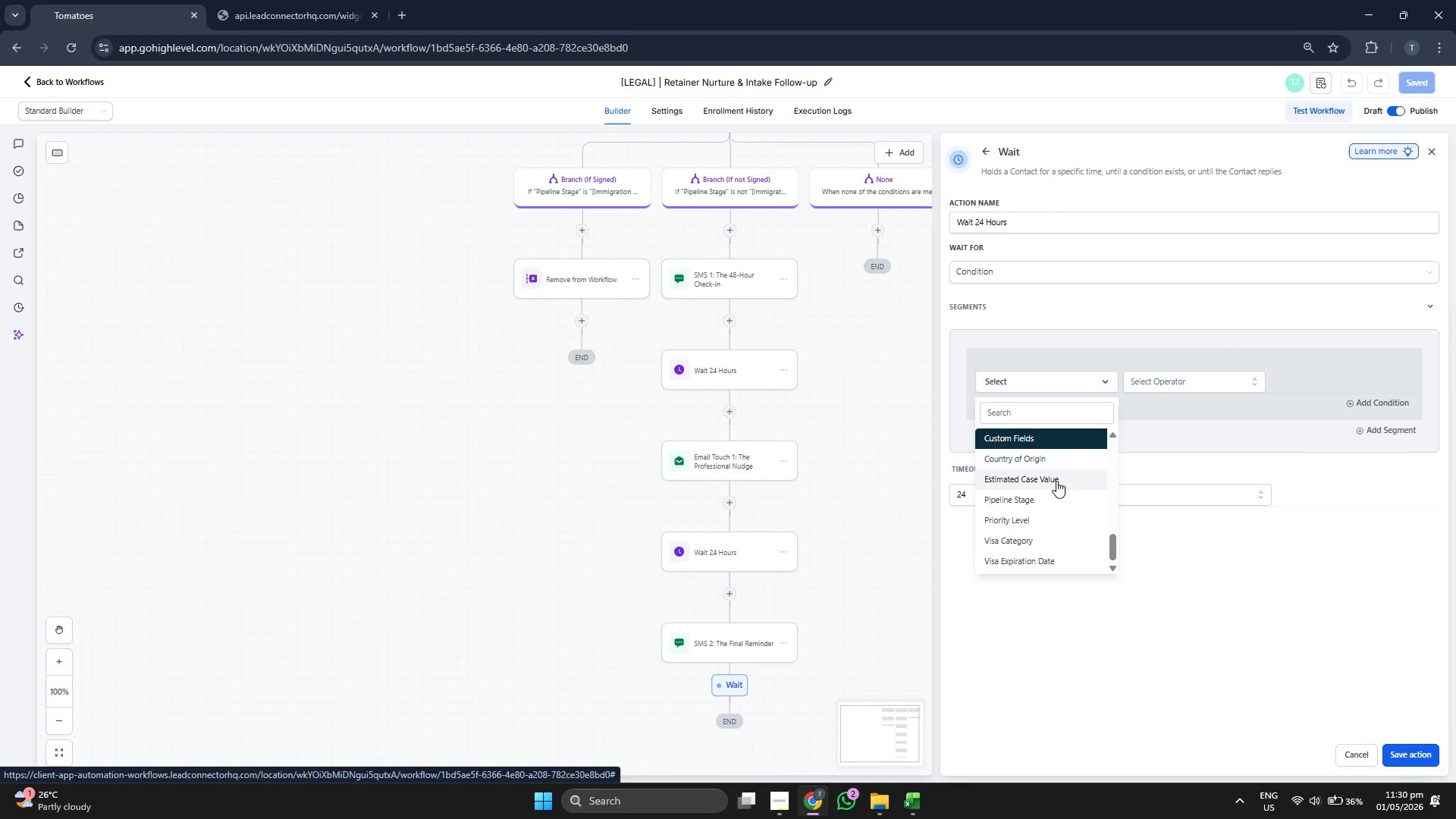 
scroll: coordinate [1063, 488], scroll_direction: up, amount: 8.0
 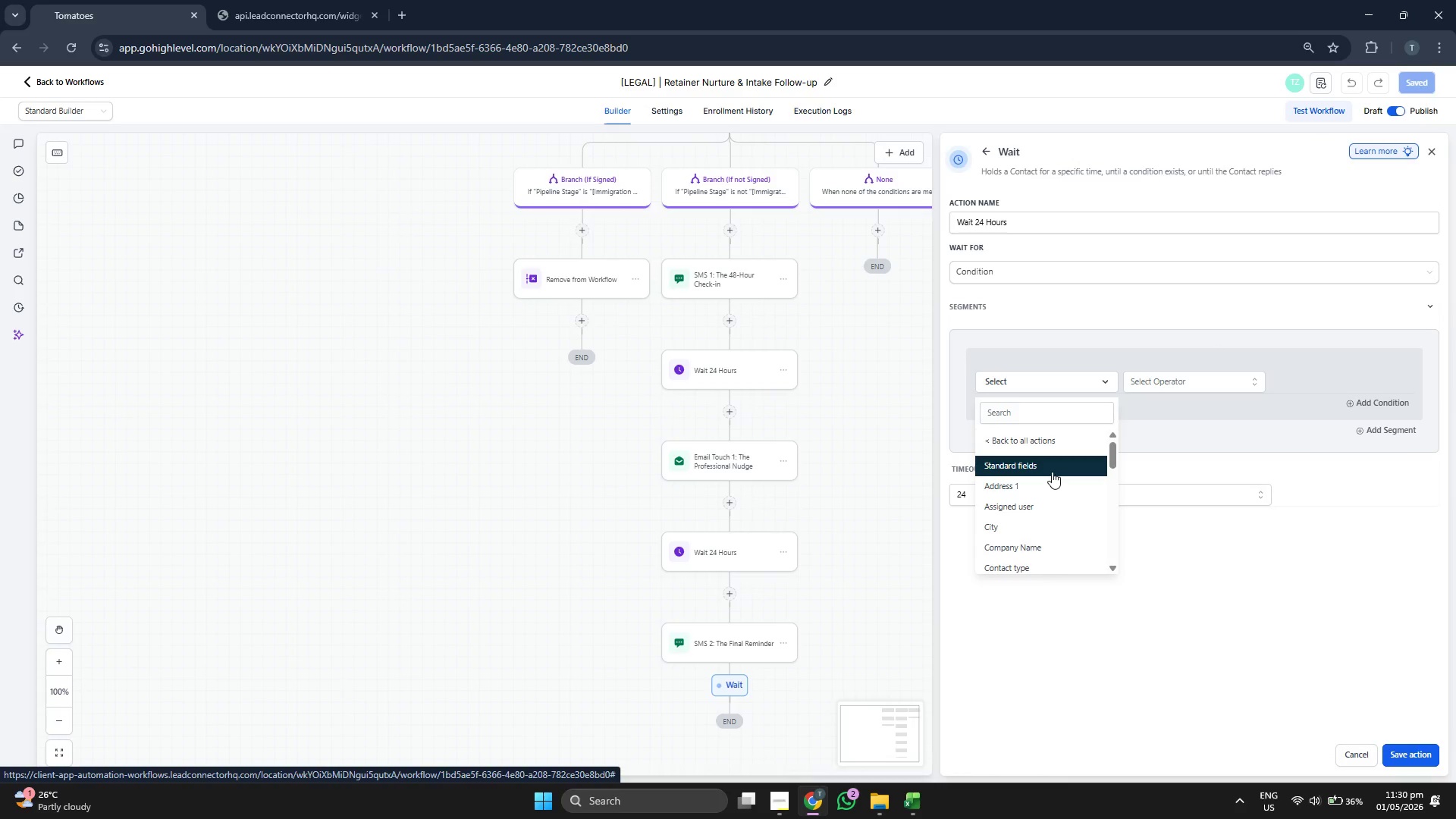 
left_click([1052, 465])
 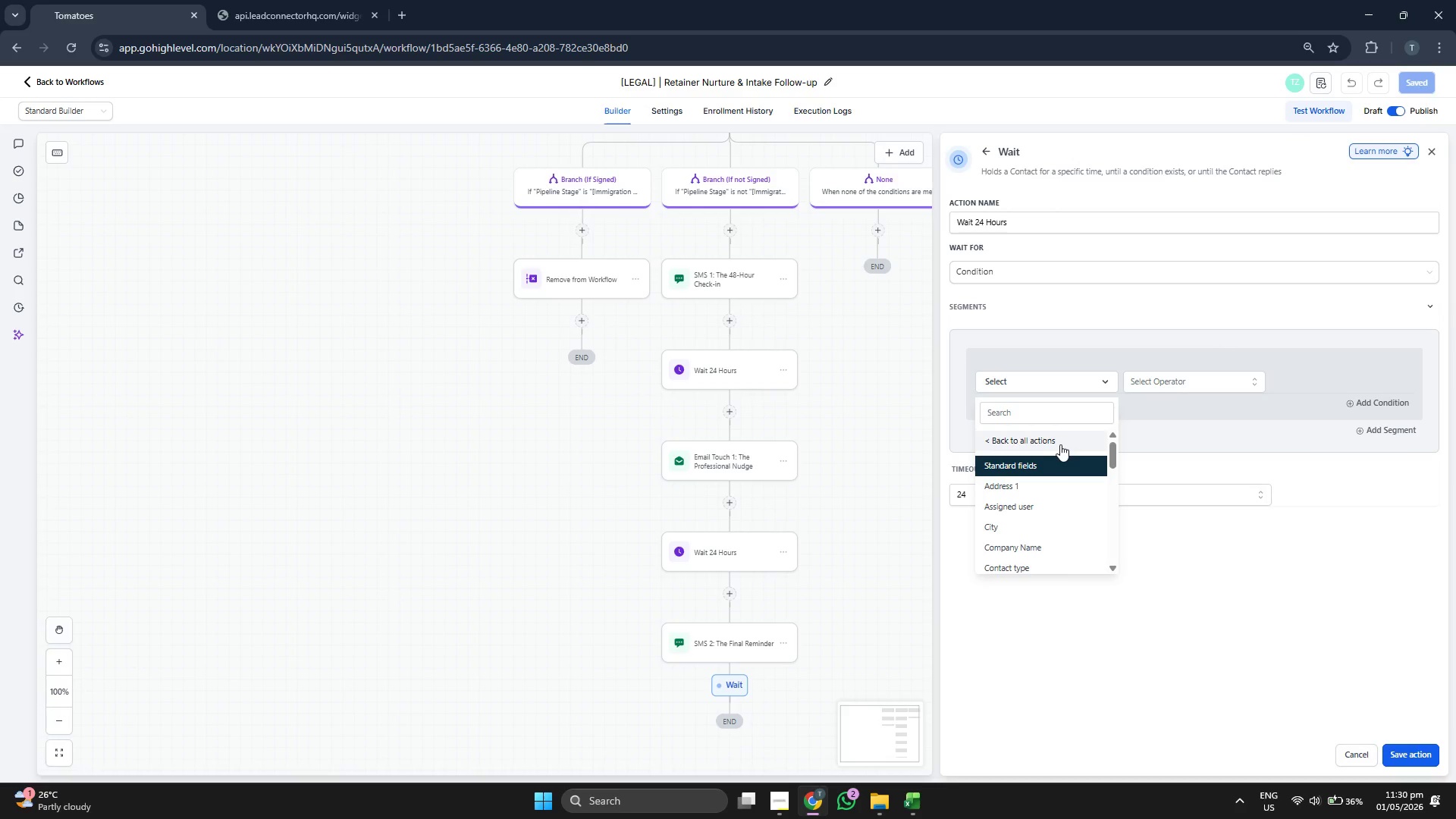 
left_click([1058, 443])
 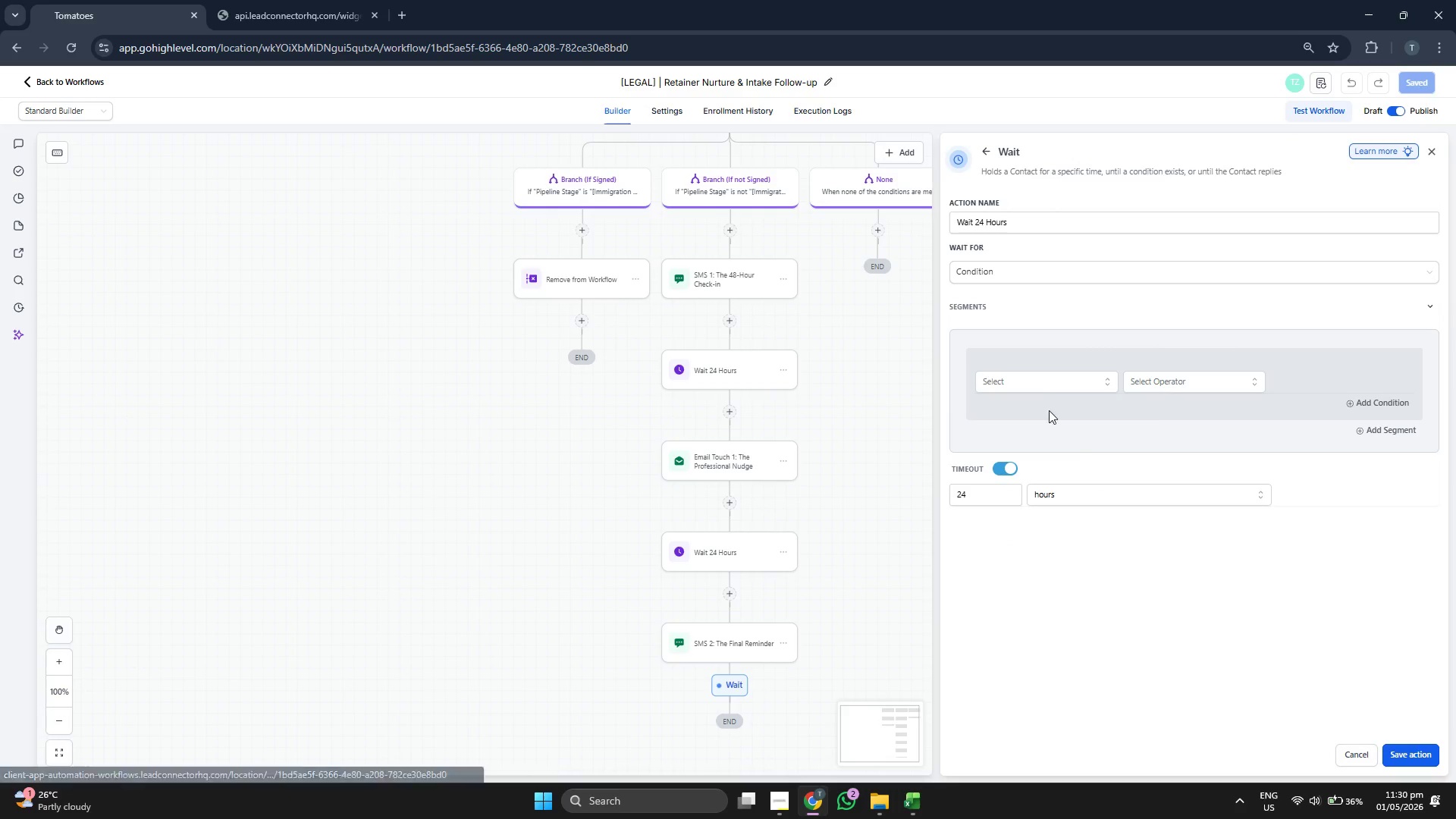 
left_click([1041, 382])
 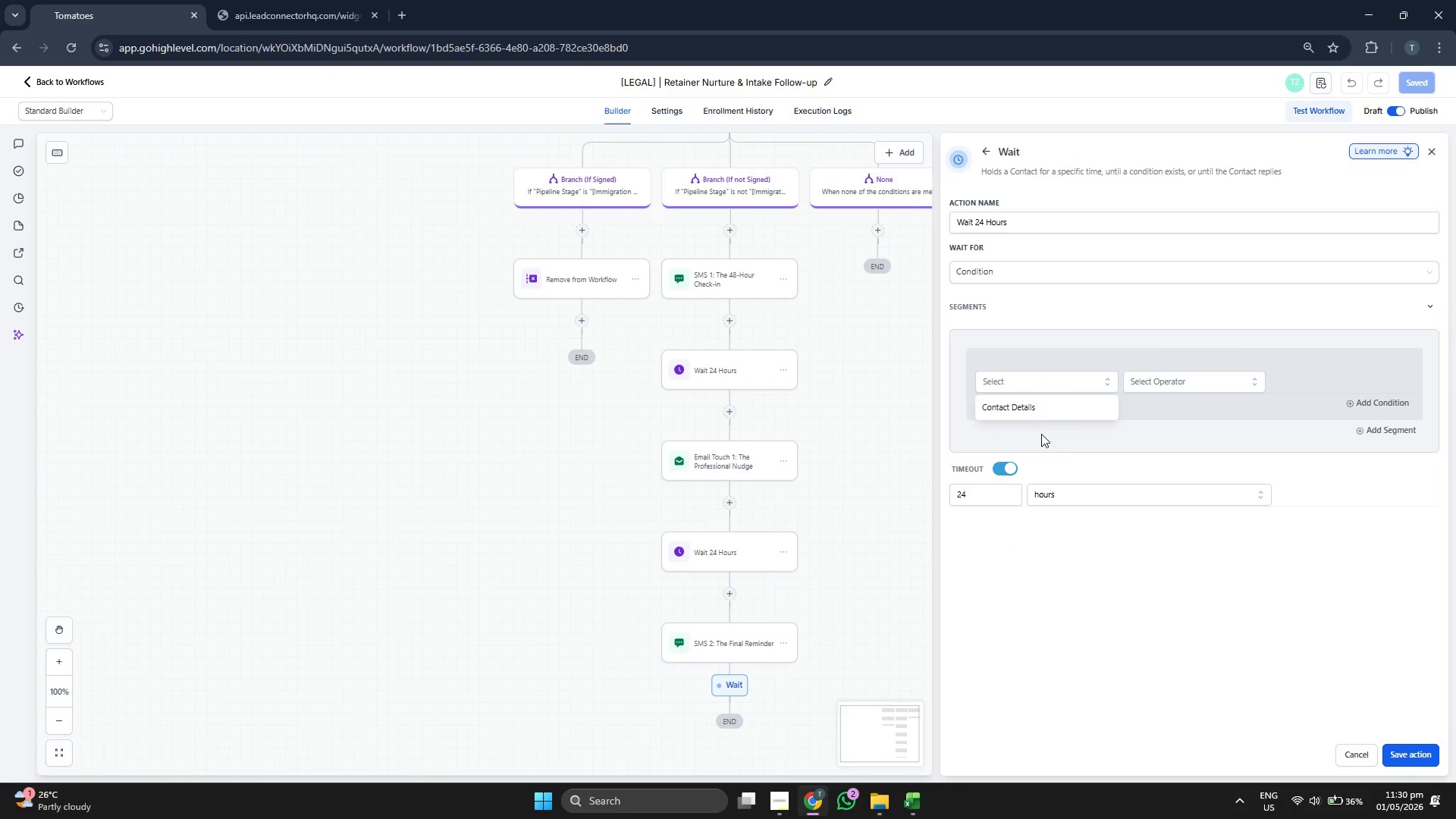 
left_click([1034, 413])
 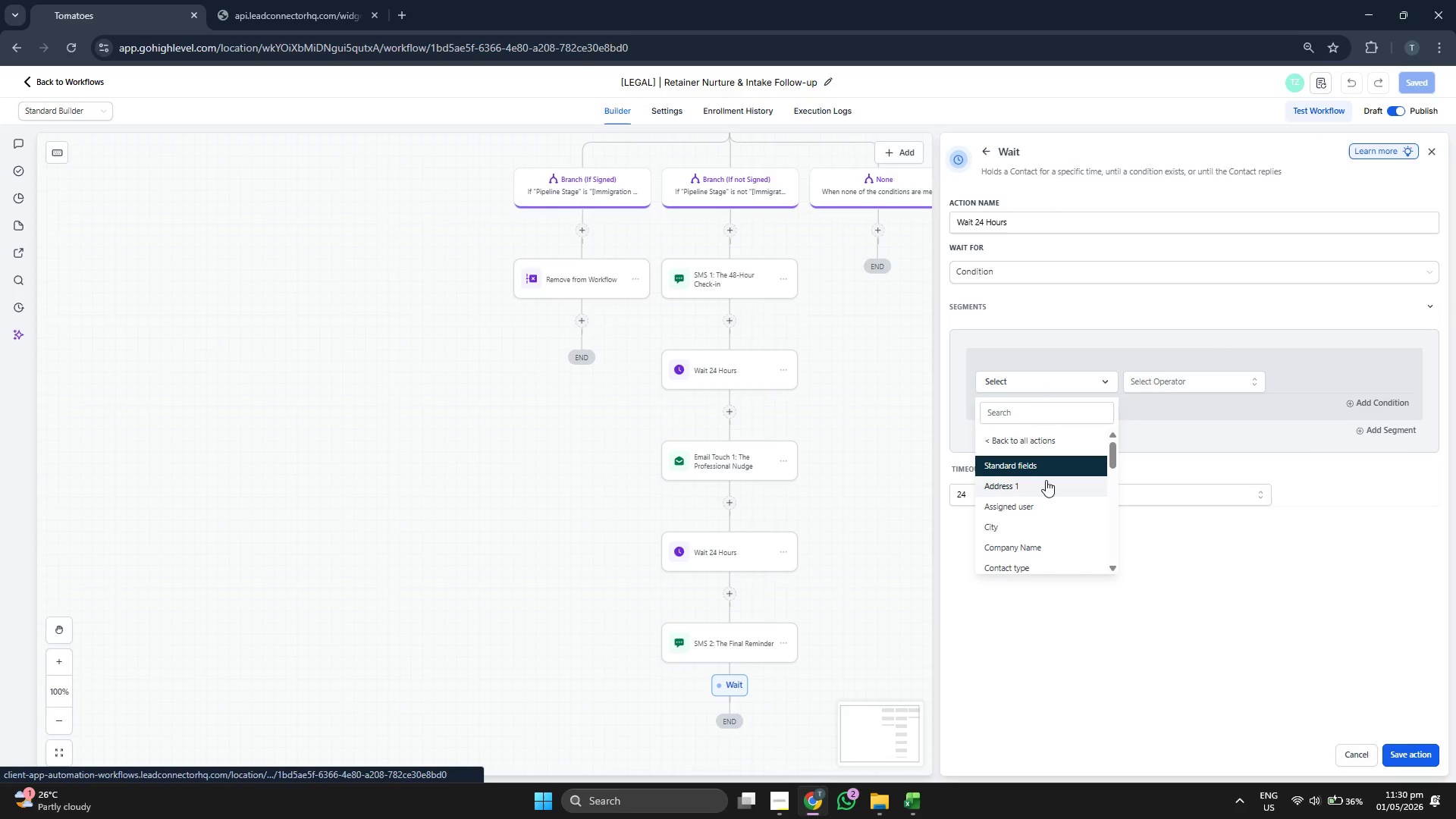 
scroll: coordinate [1062, 460], scroll_direction: down, amount: 4.0
 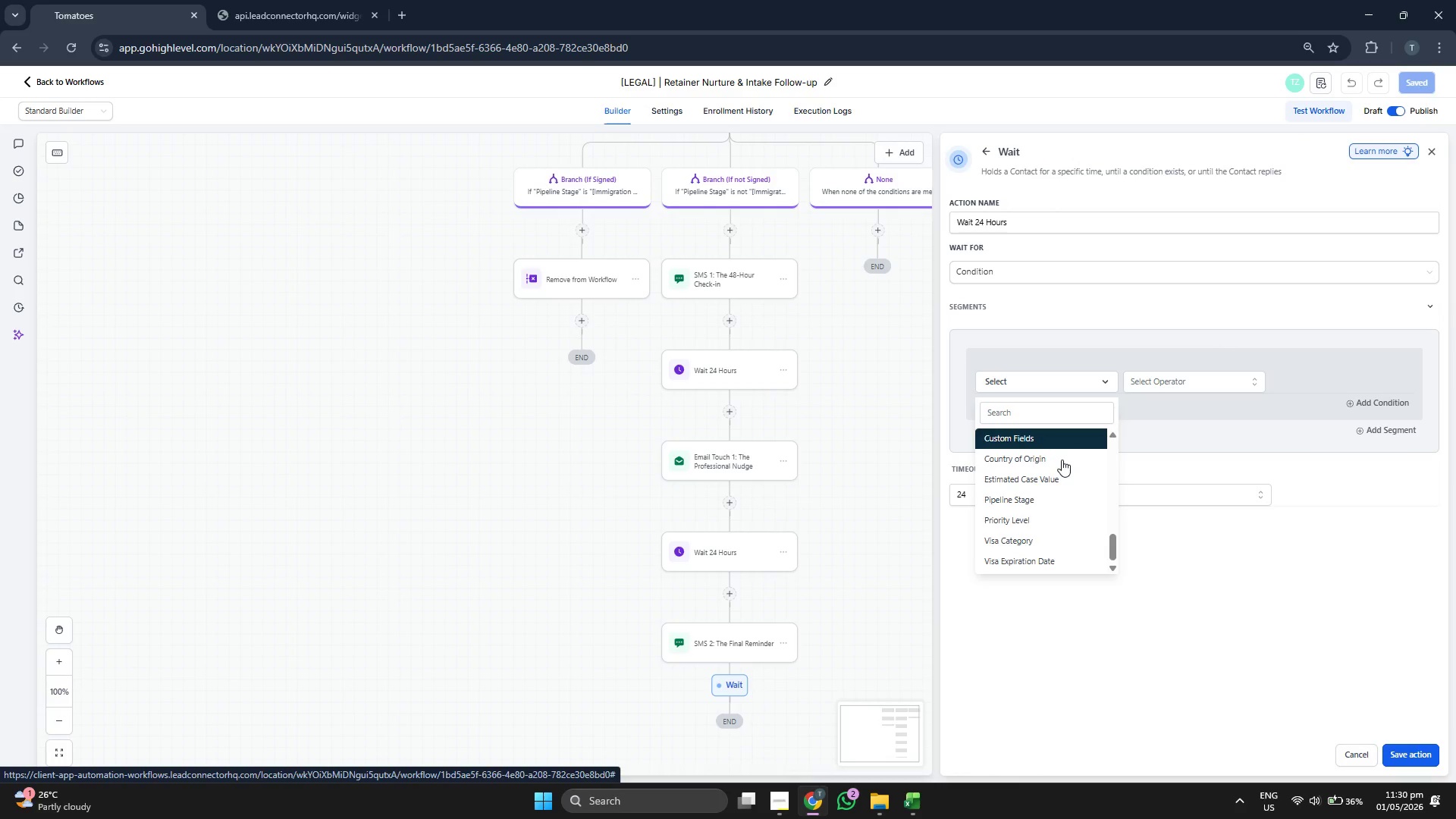 
left_click([1050, 496])
 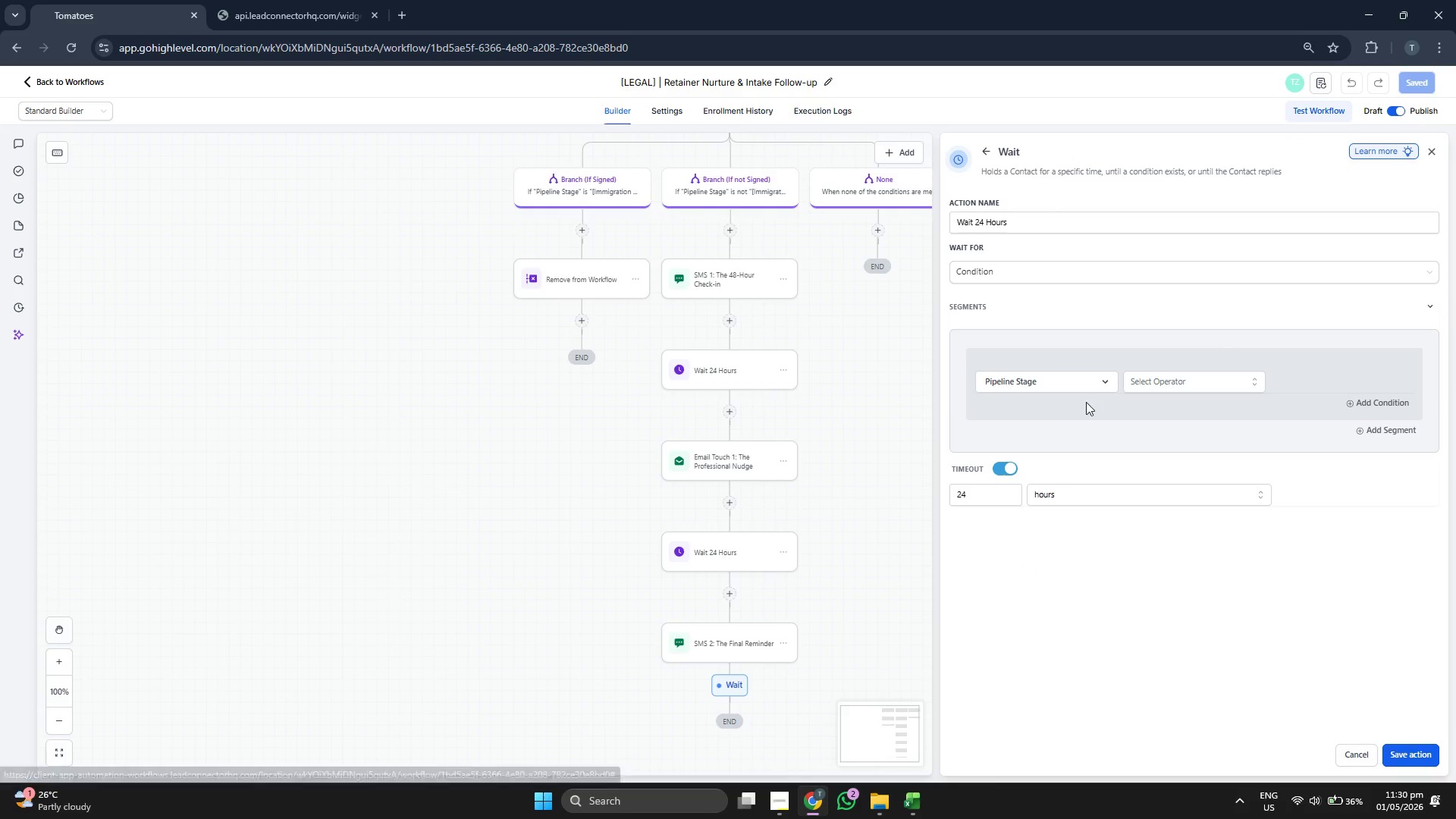 
left_click([1167, 388])
 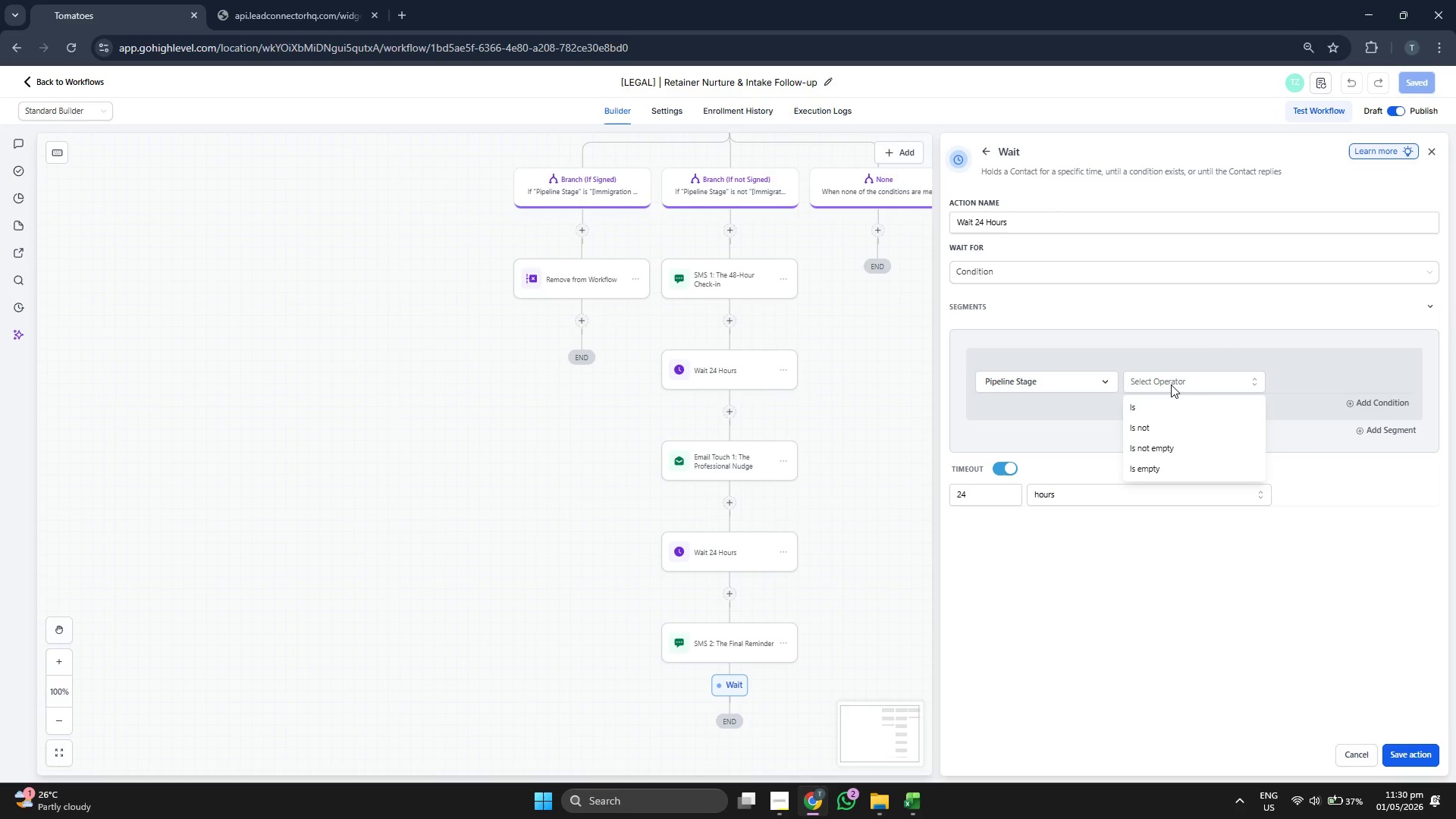 
left_click([1156, 405])
 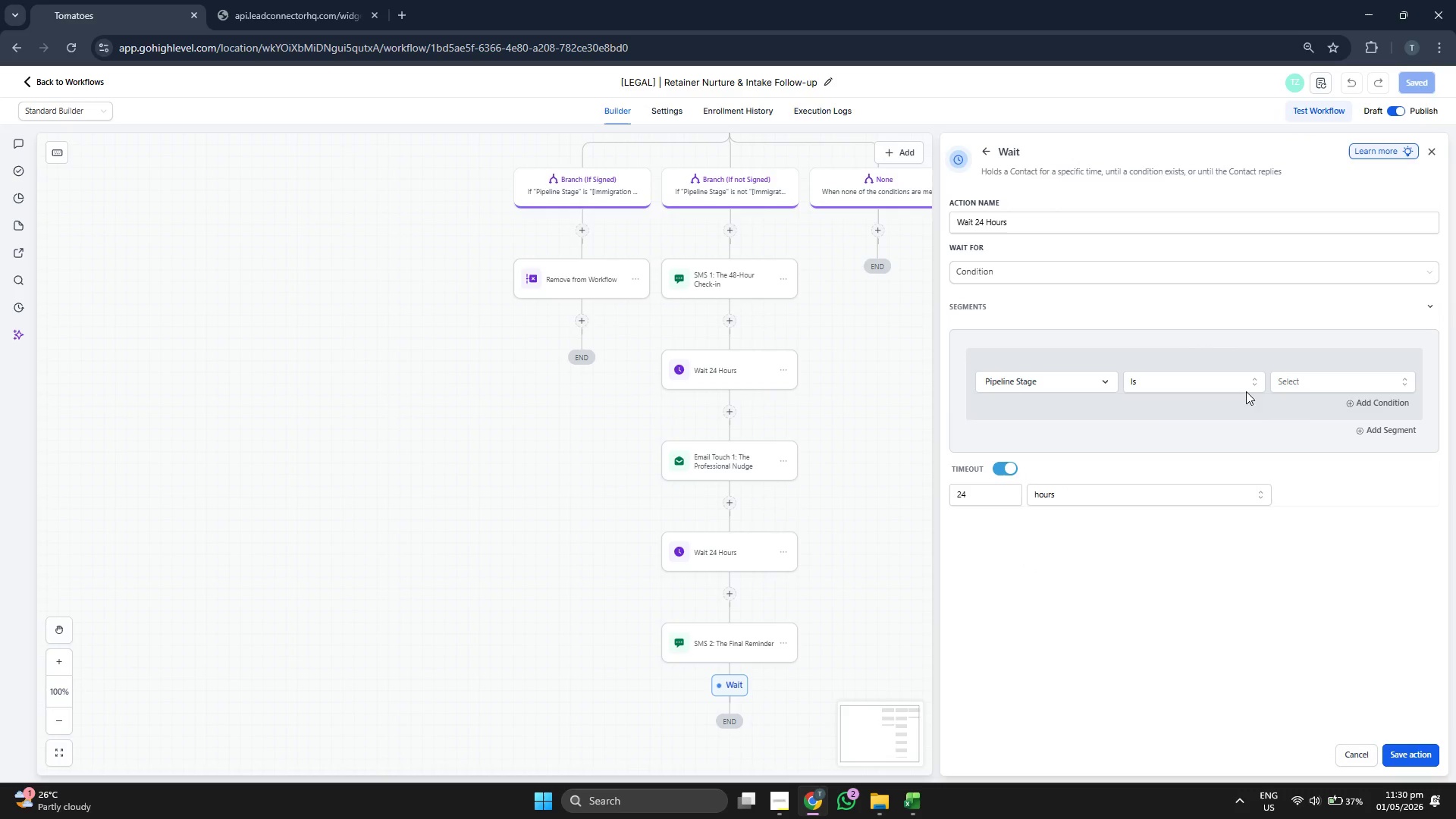 
left_click([1305, 378])
 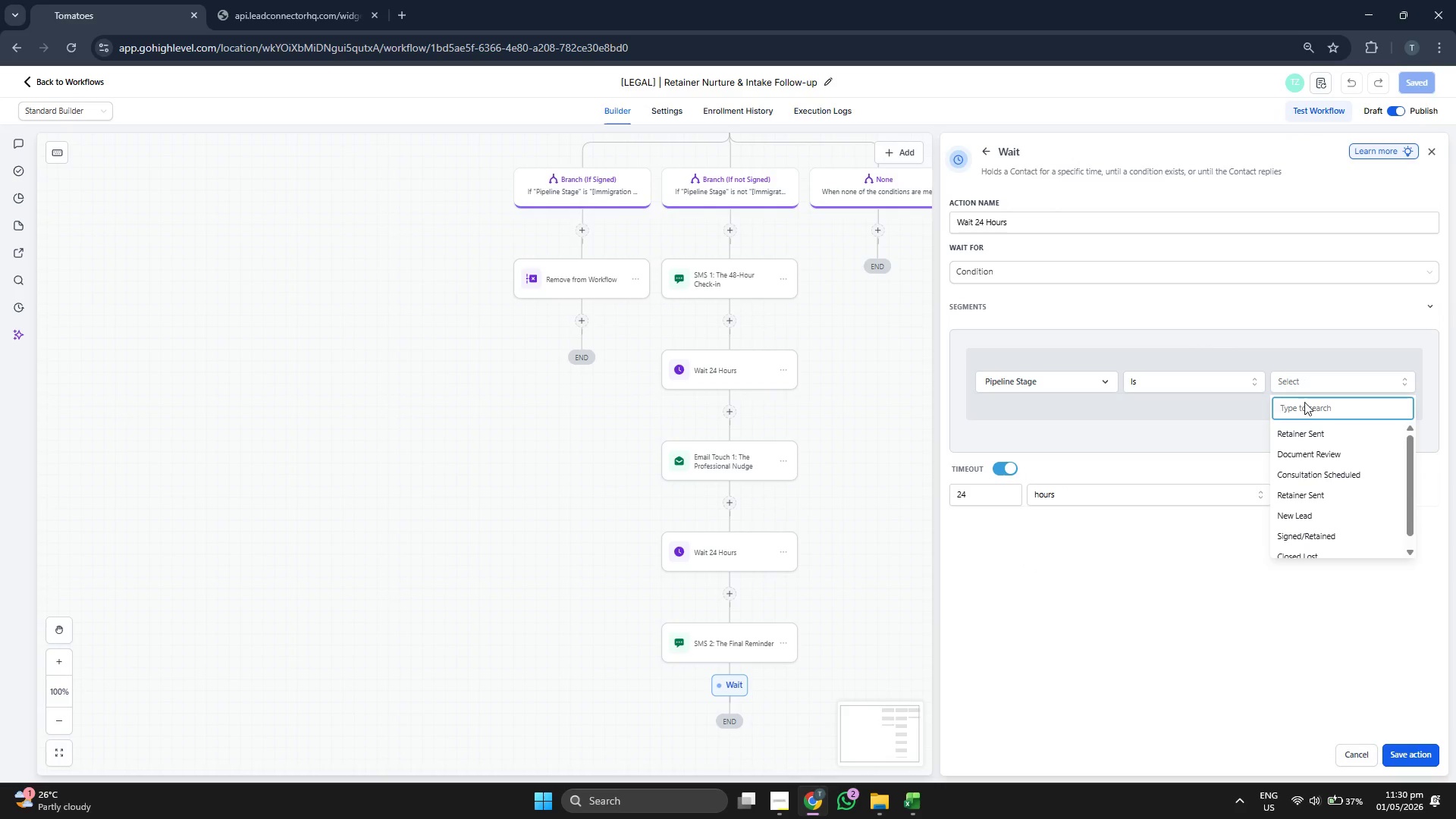 
scroll: coordinate [1353, 500], scroll_direction: down, amount: 3.0
 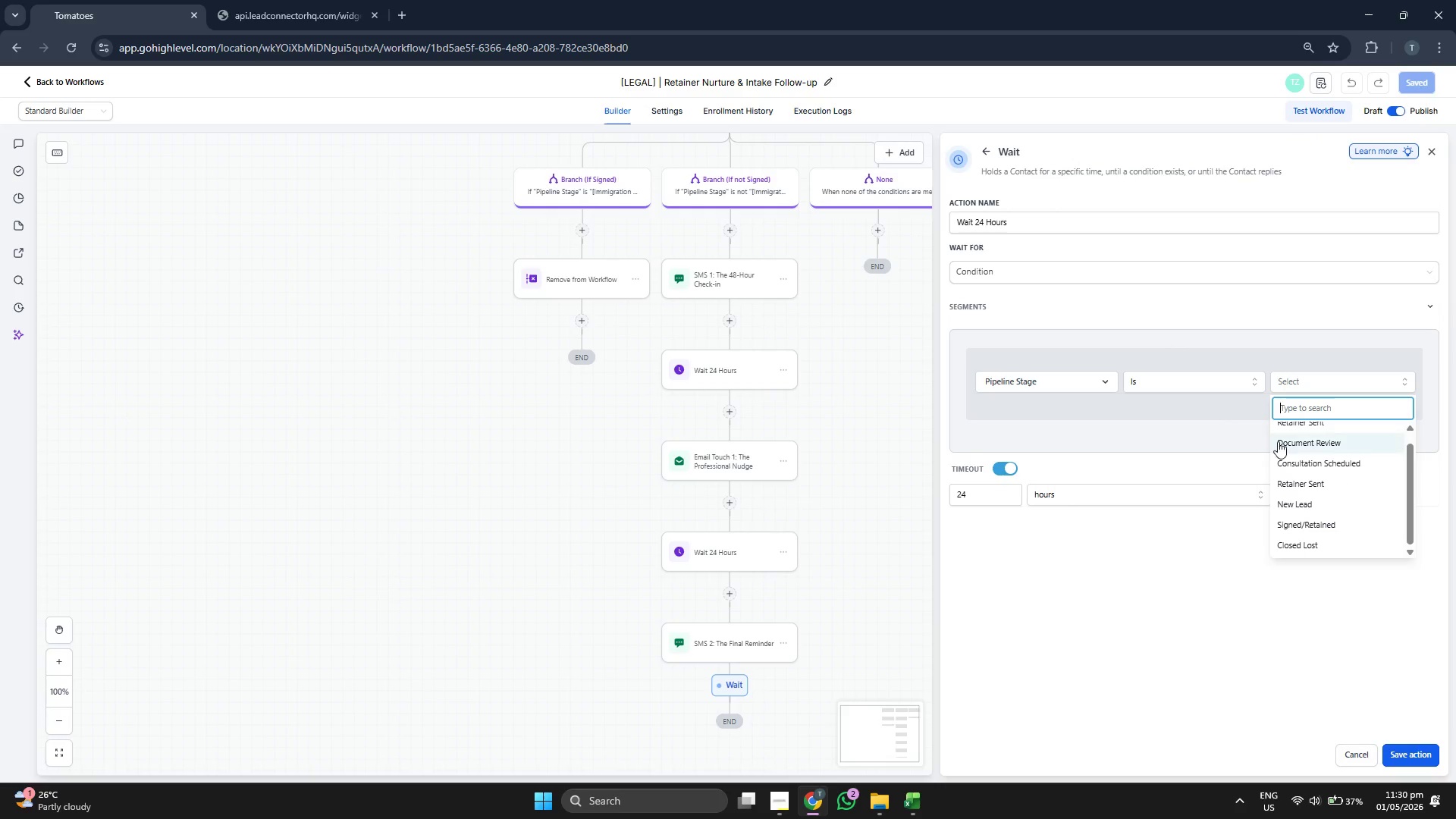 
wait(6.48)
 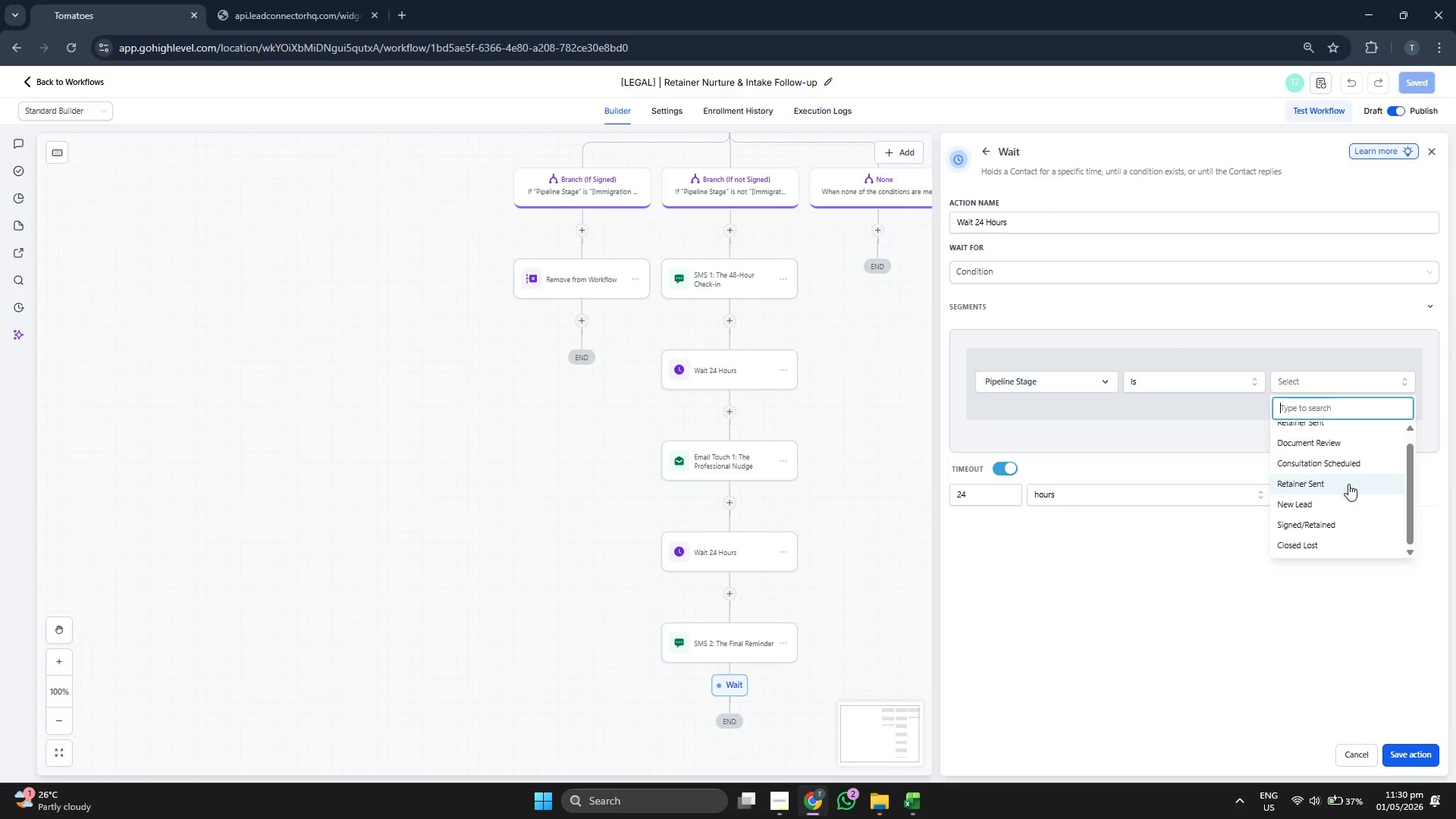 
left_click([1348, 522])
 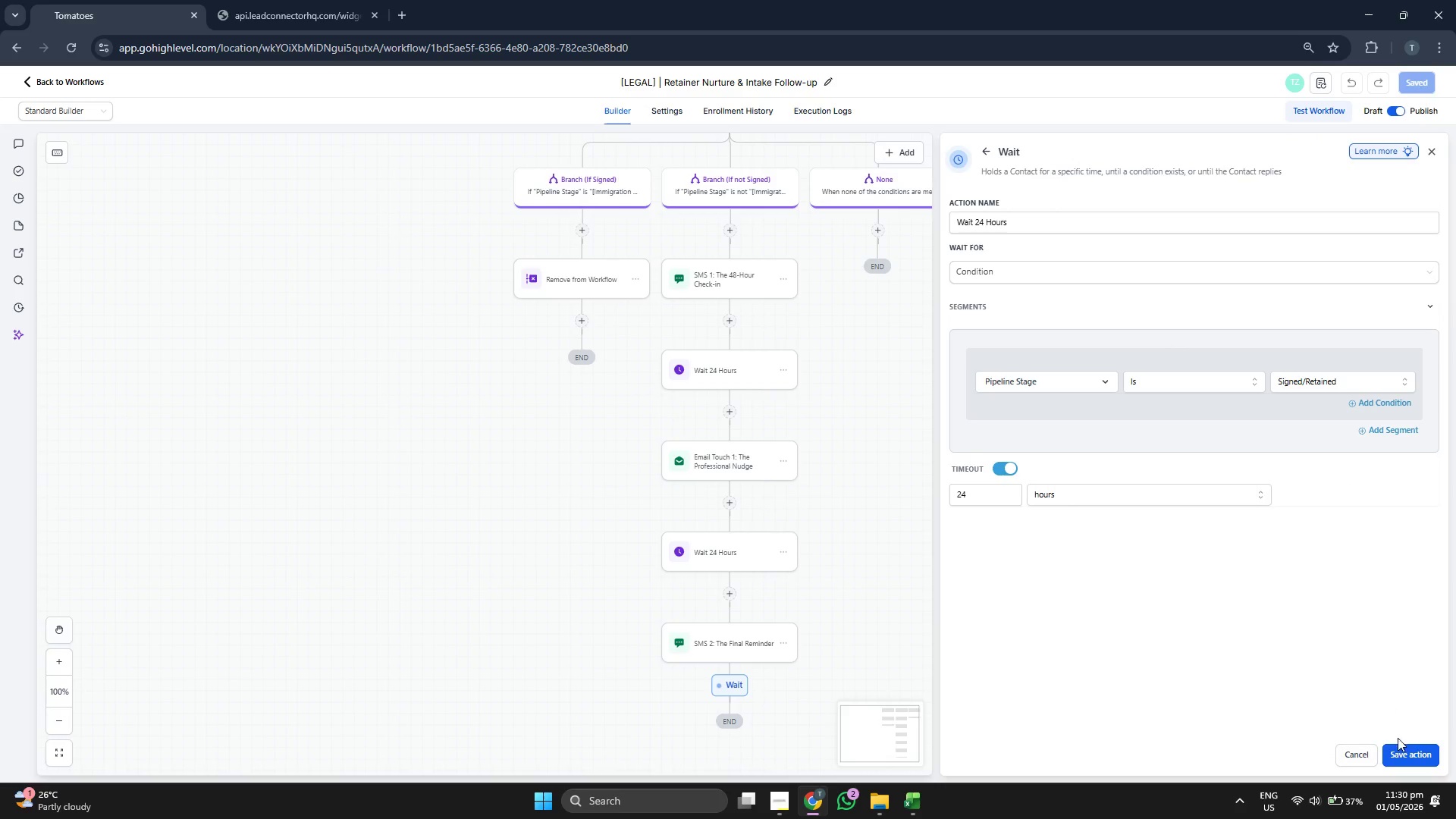 
left_click([1421, 757])
 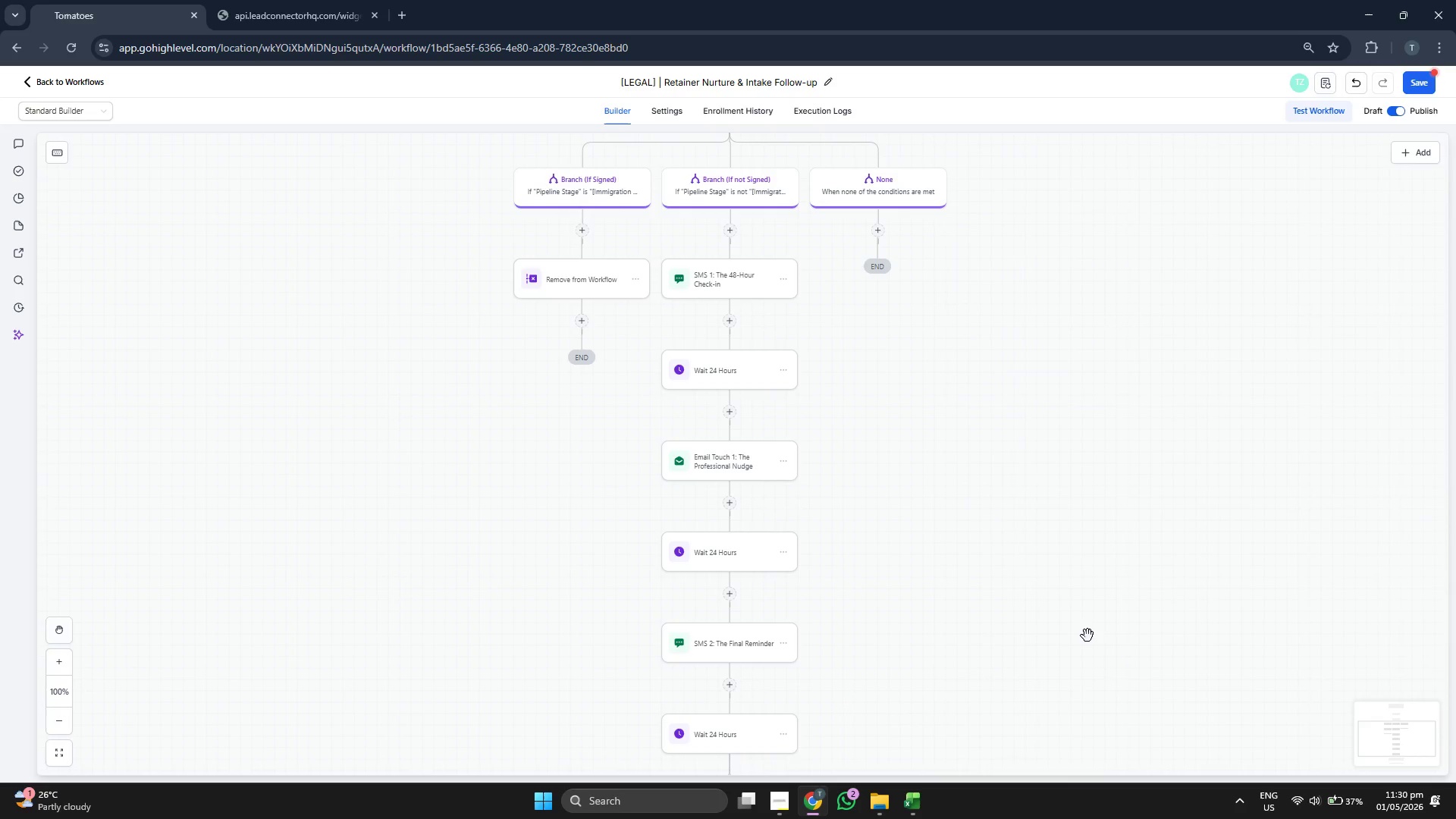 
left_click_drag(start_coordinate=[1019, 584], to_coordinate=[983, 409])
 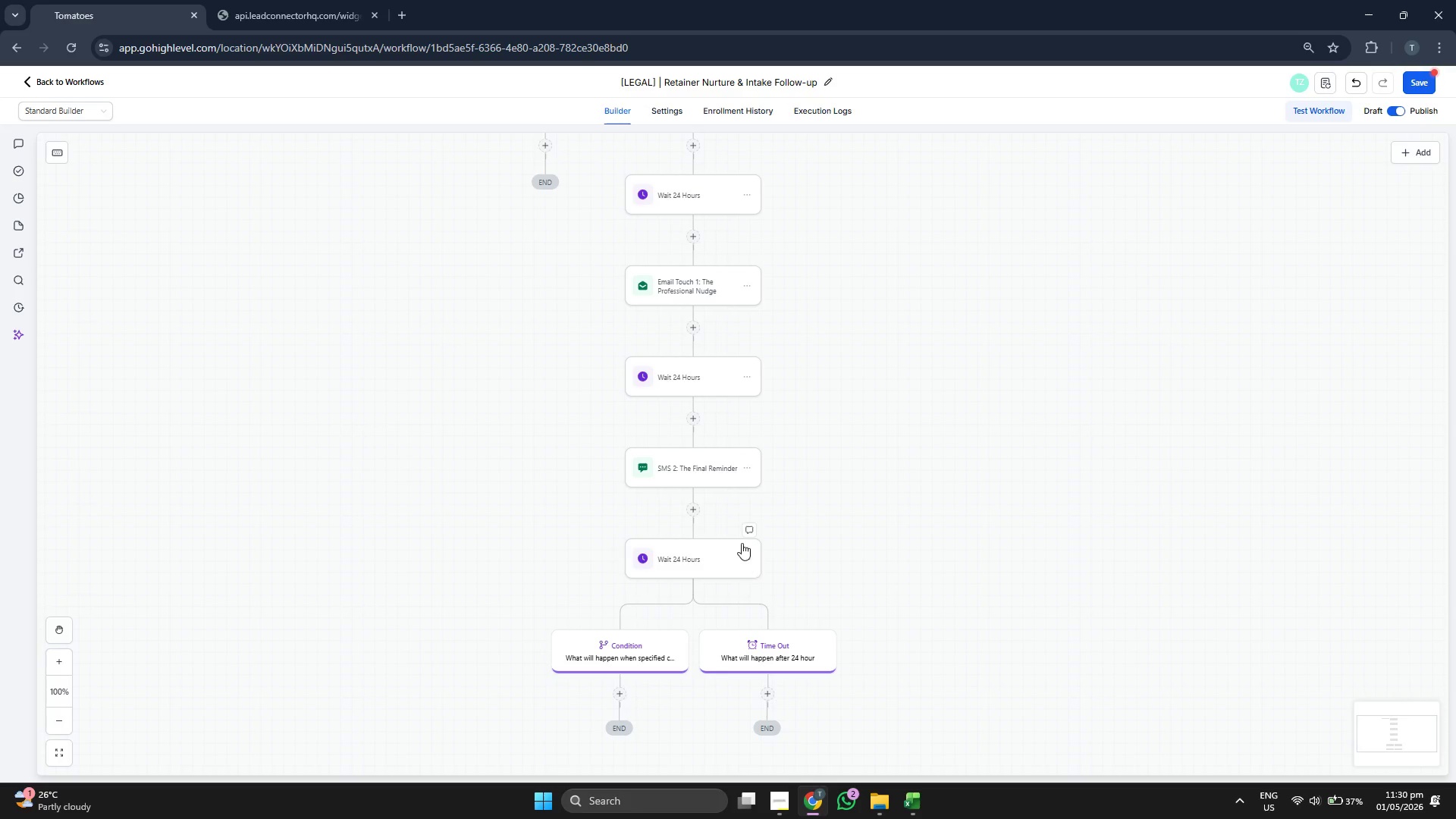 
left_click([705, 561])
 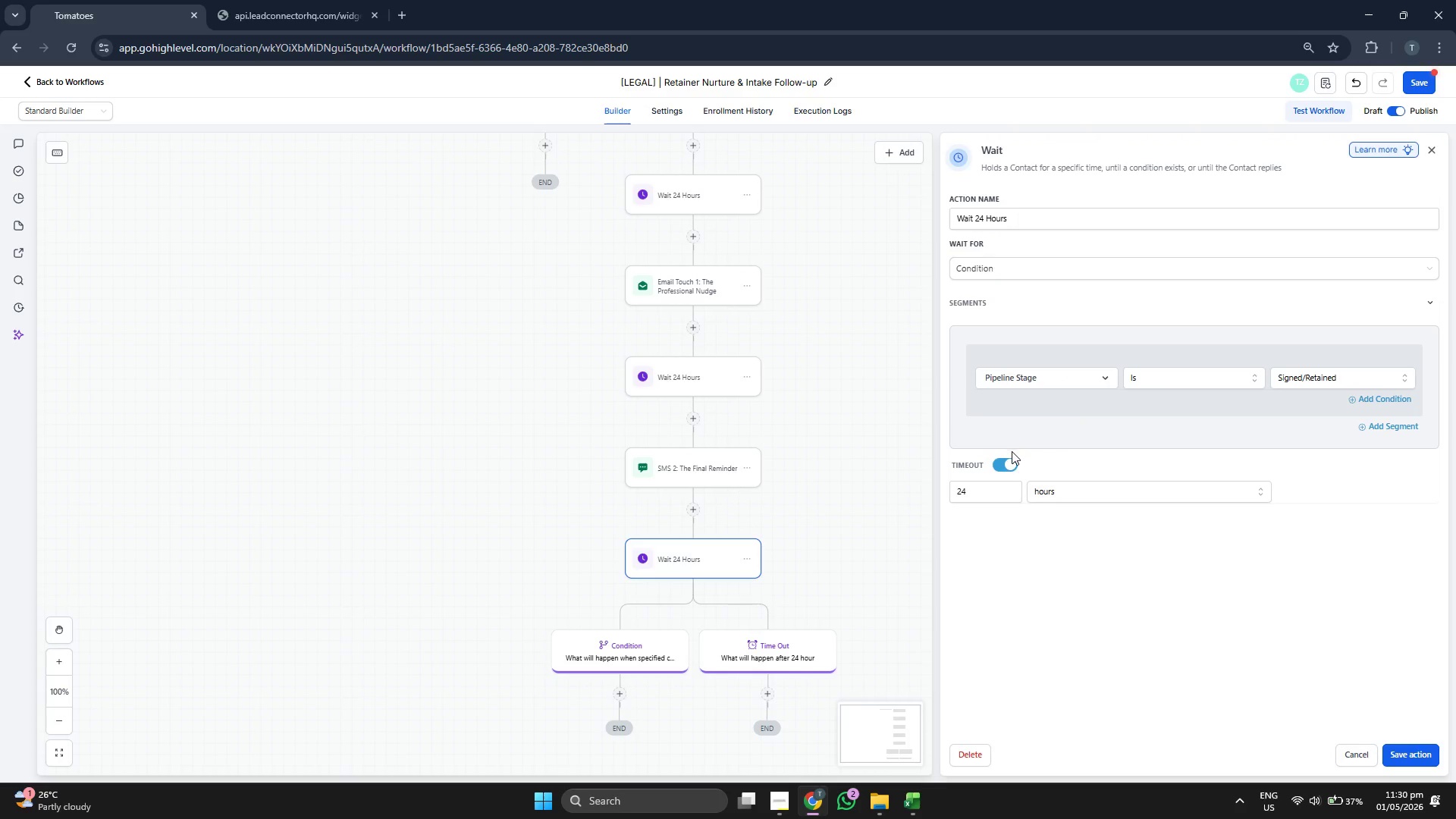 
wait(5.05)
 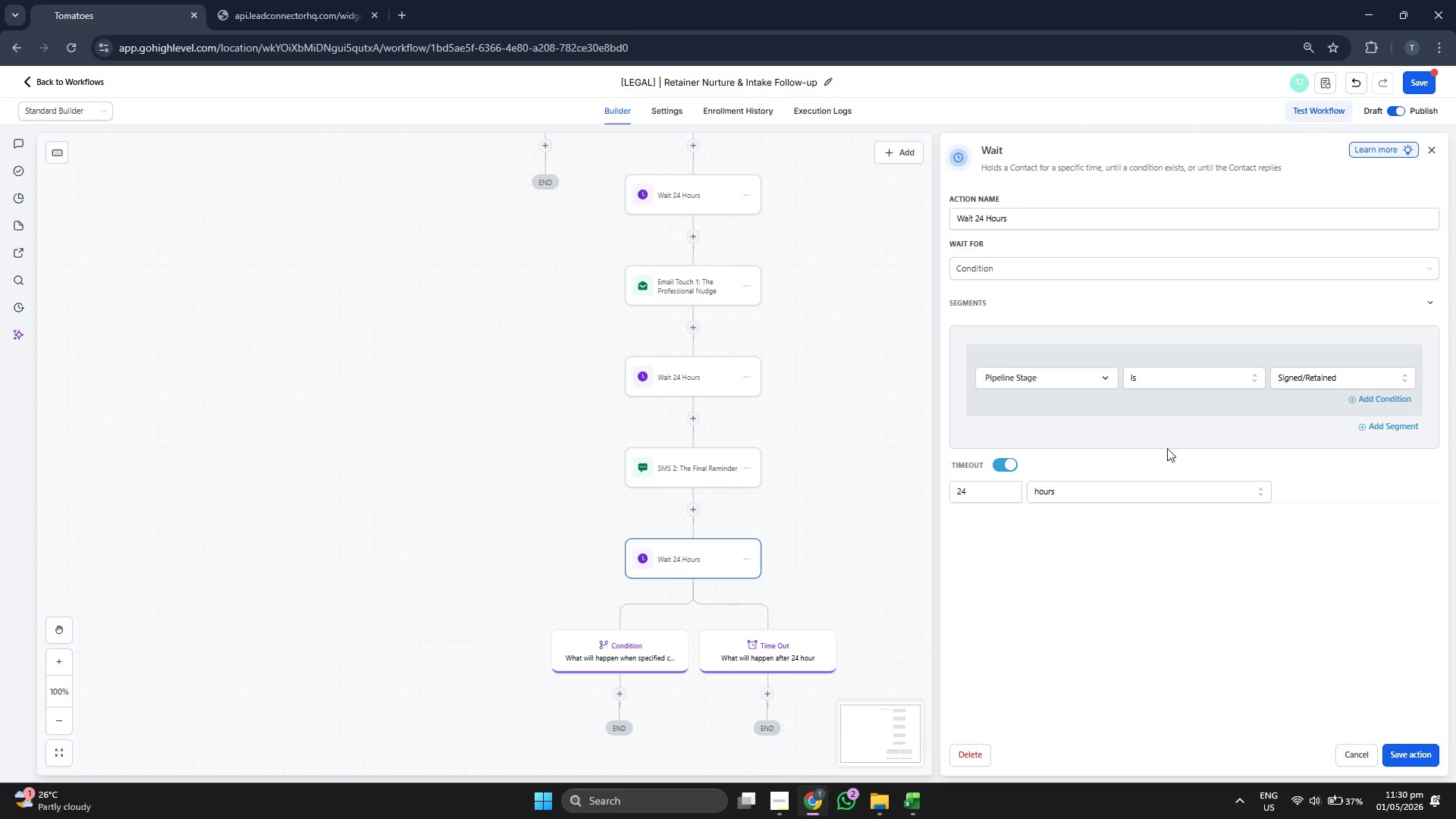 
left_click([1012, 270])
 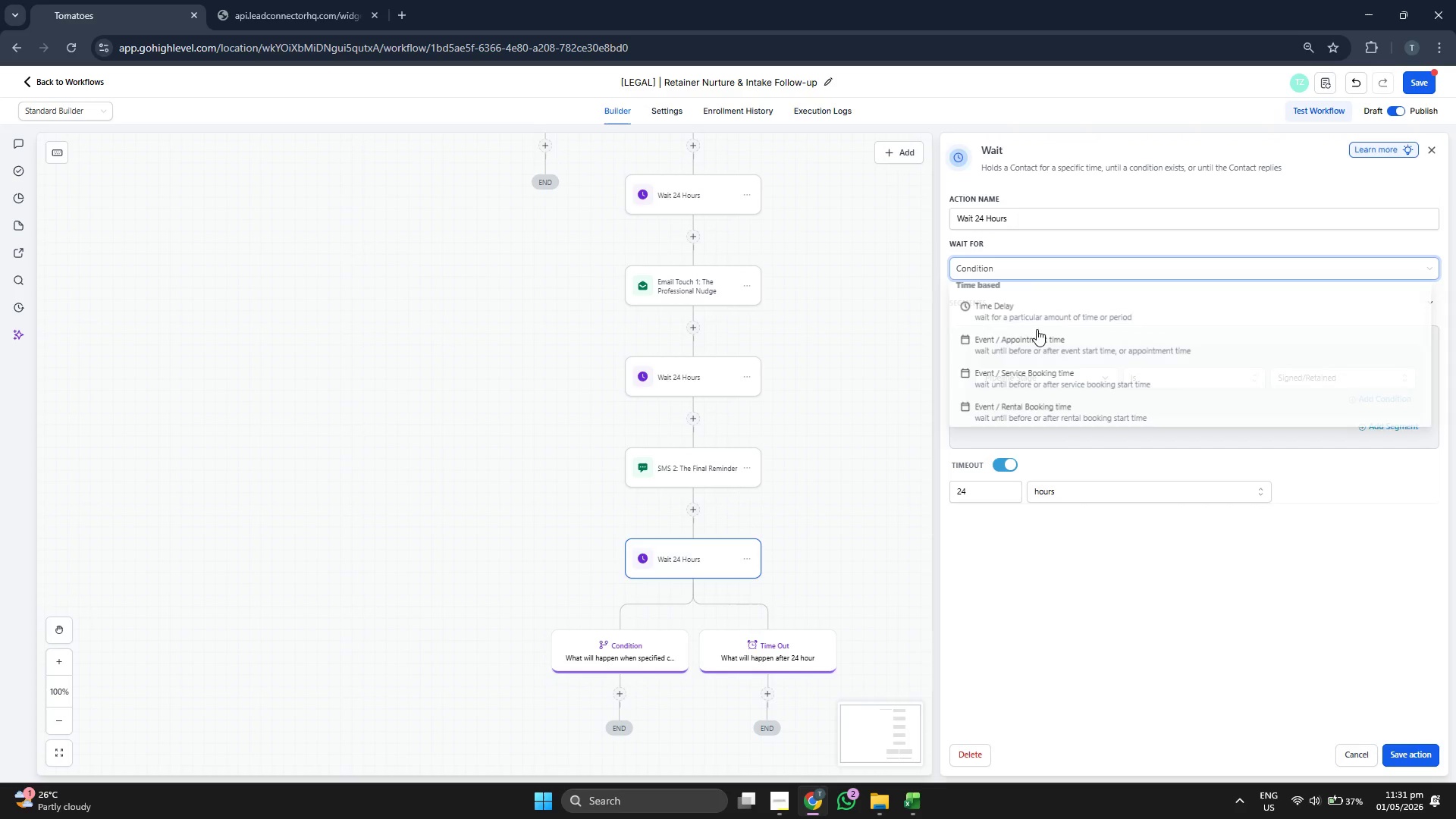 
scroll: coordinate [1045, 367], scroll_direction: up, amount: 3.0
 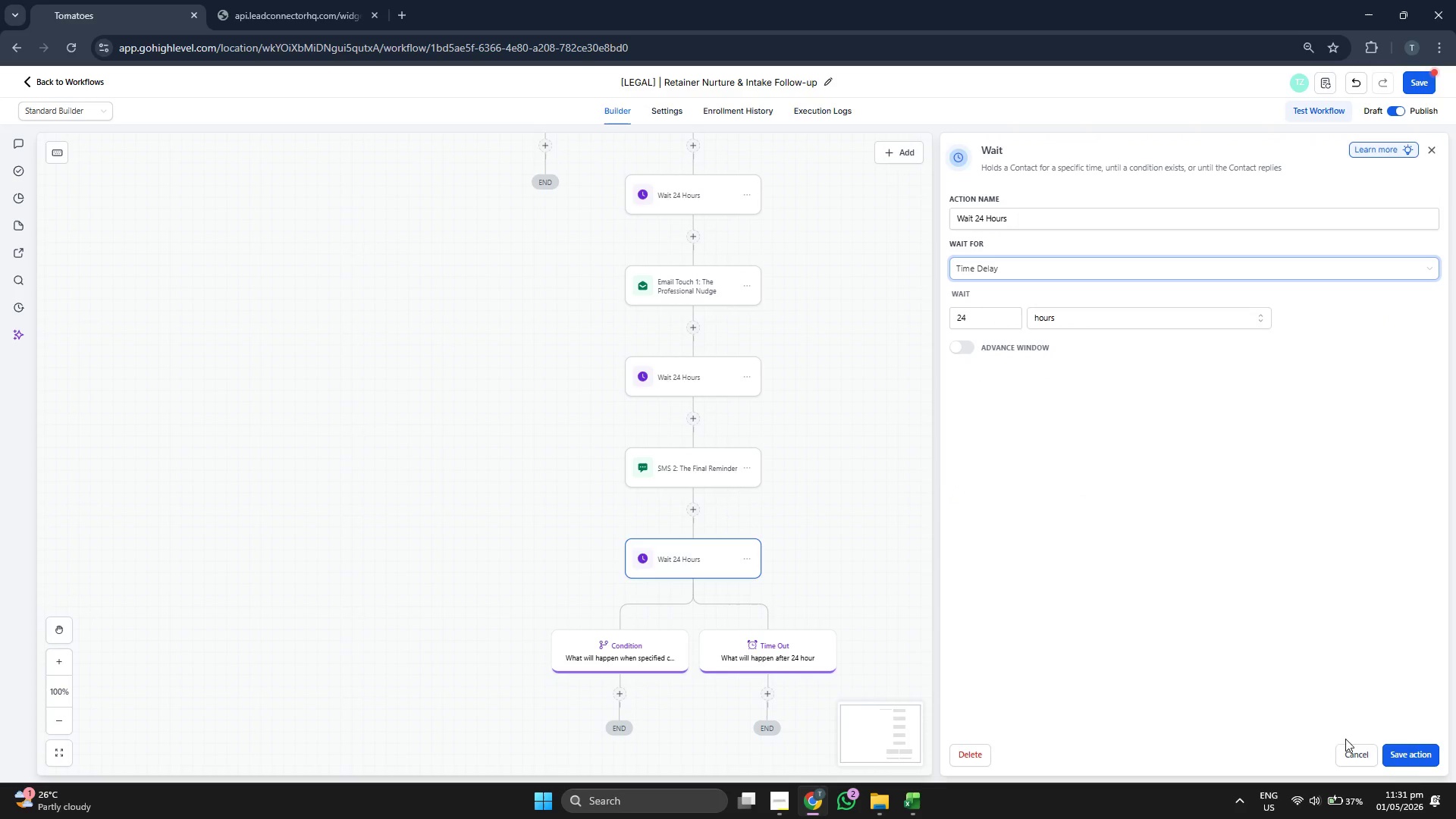 
left_click([1424, 756])
 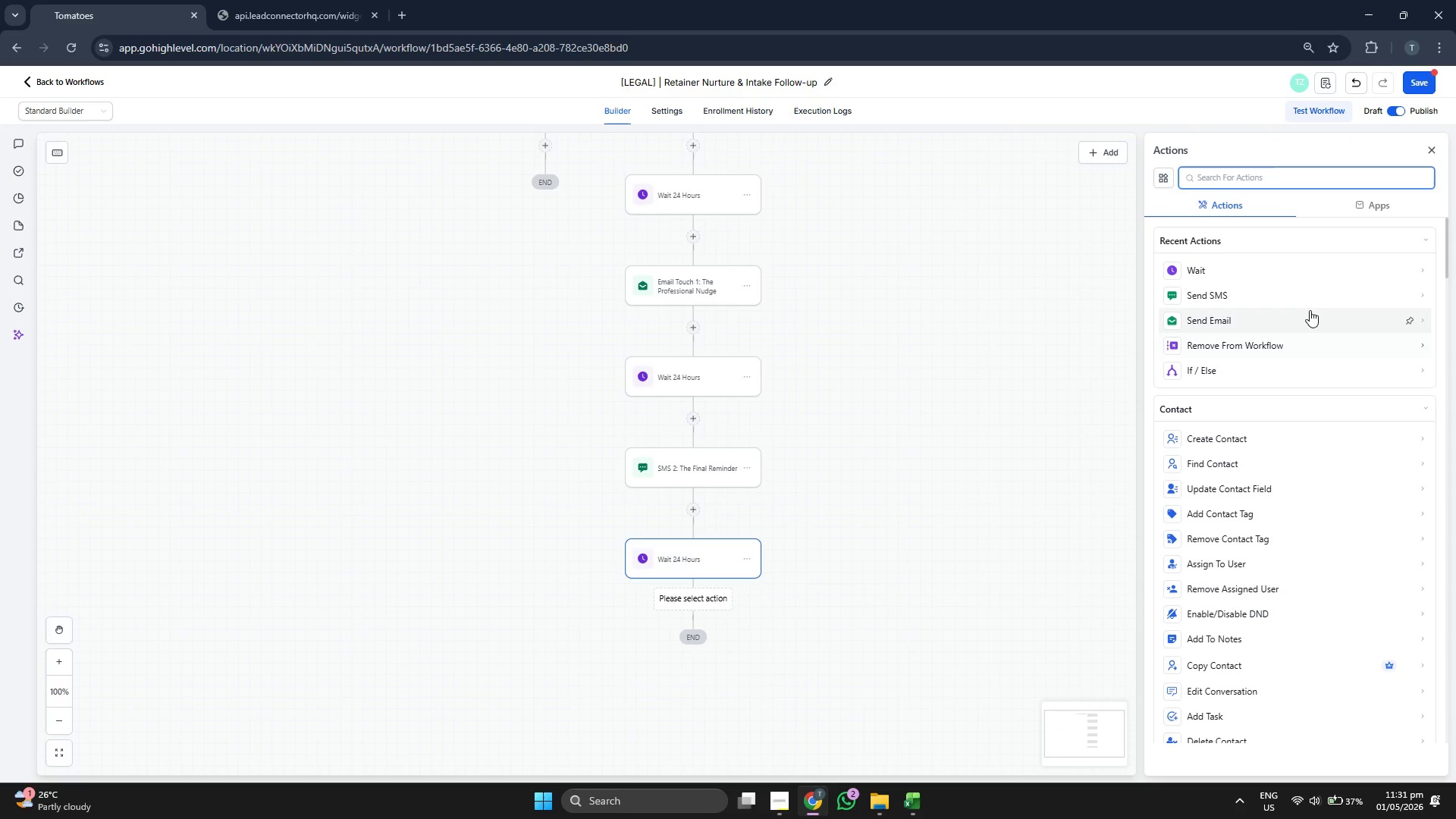 
left_click_drag(start_coordinate=[879, 391], to_coordinate=[901, 403])
 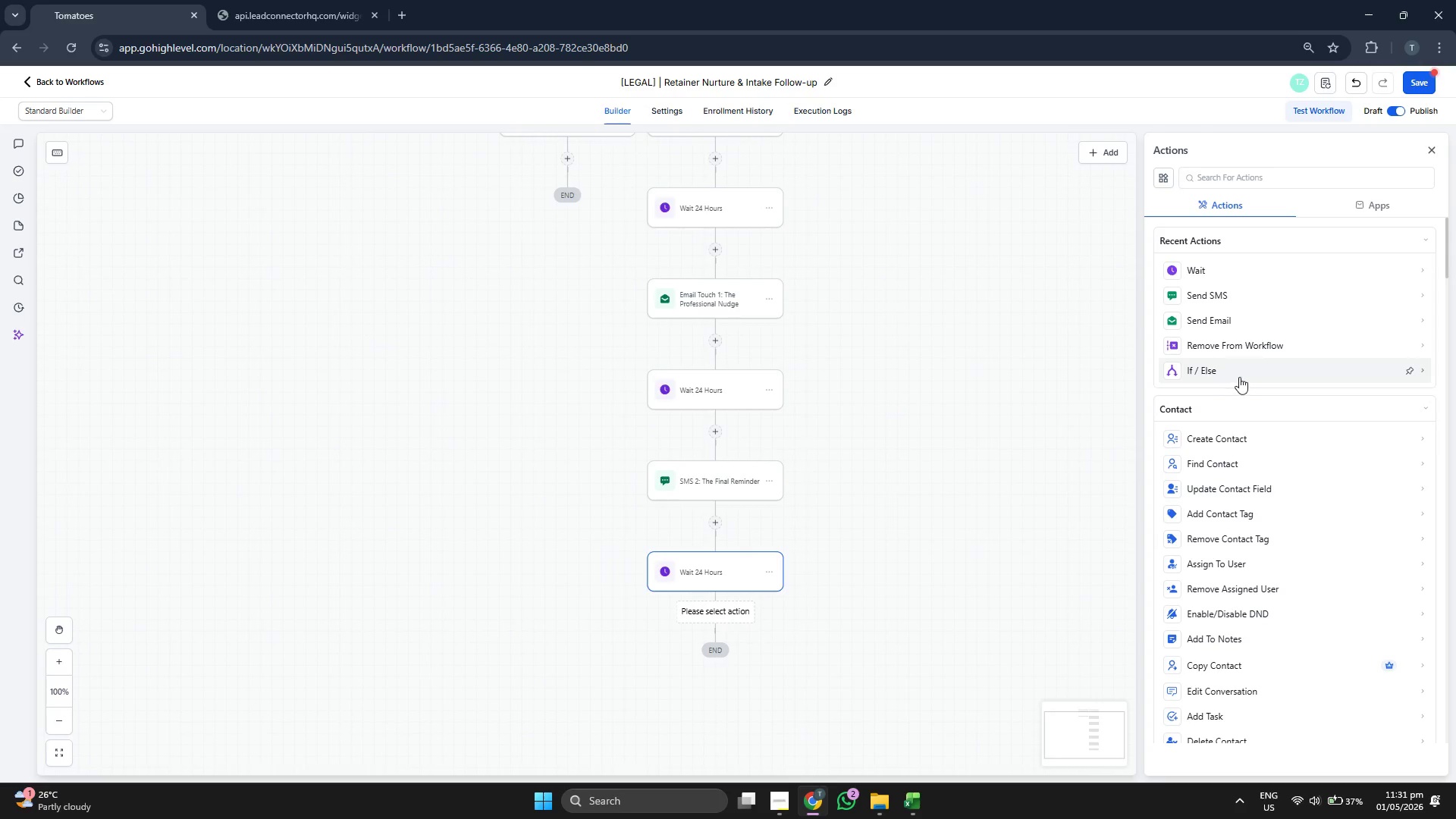 
left_click([1241, 377])
 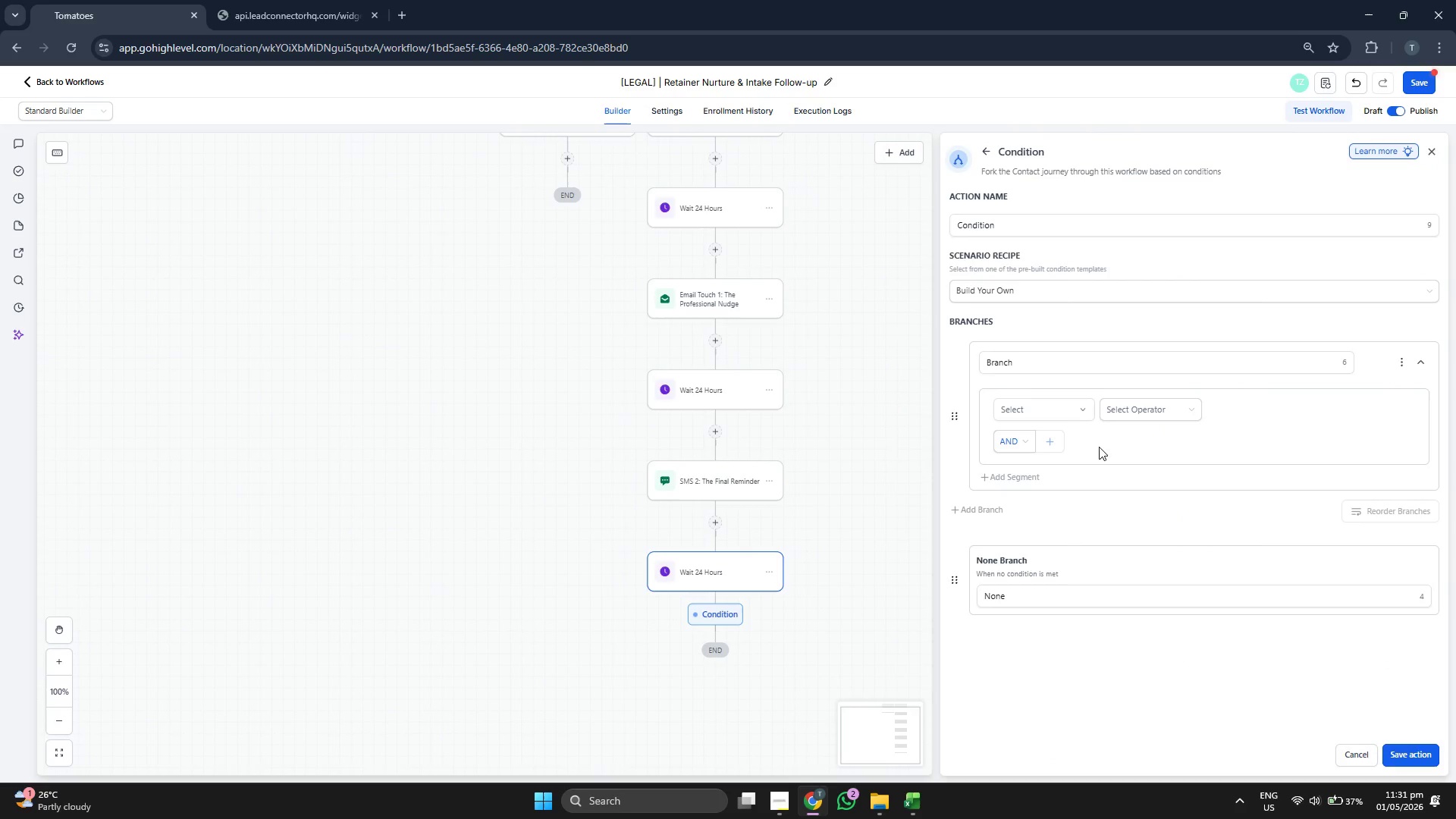 
left_click_drag(start_coordinate=[843, 447], to_coordinate=[792, 511])
 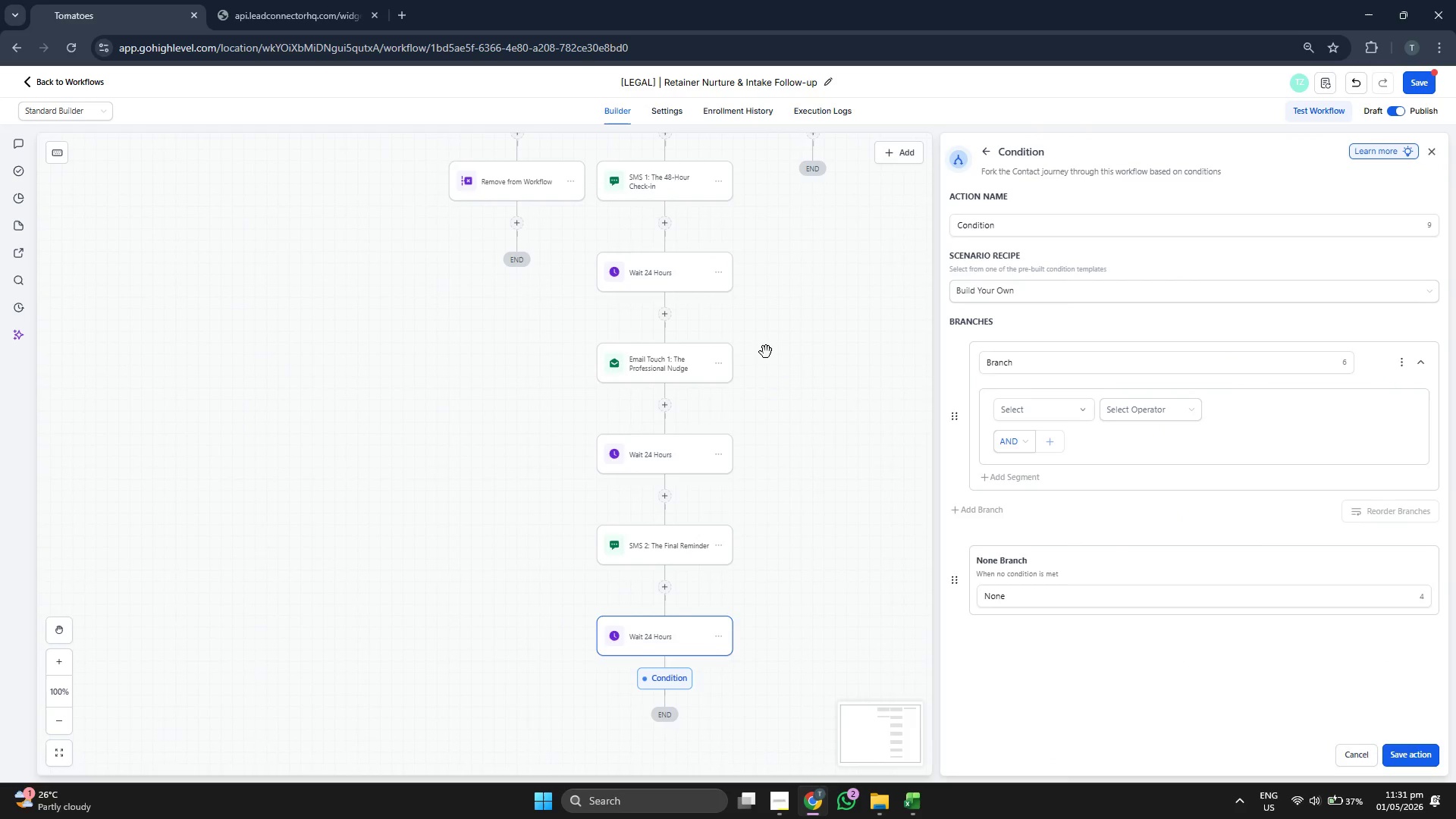 
left_click_drag(start_coordinate=[766, 351], to_coordinate=[764, 463])
 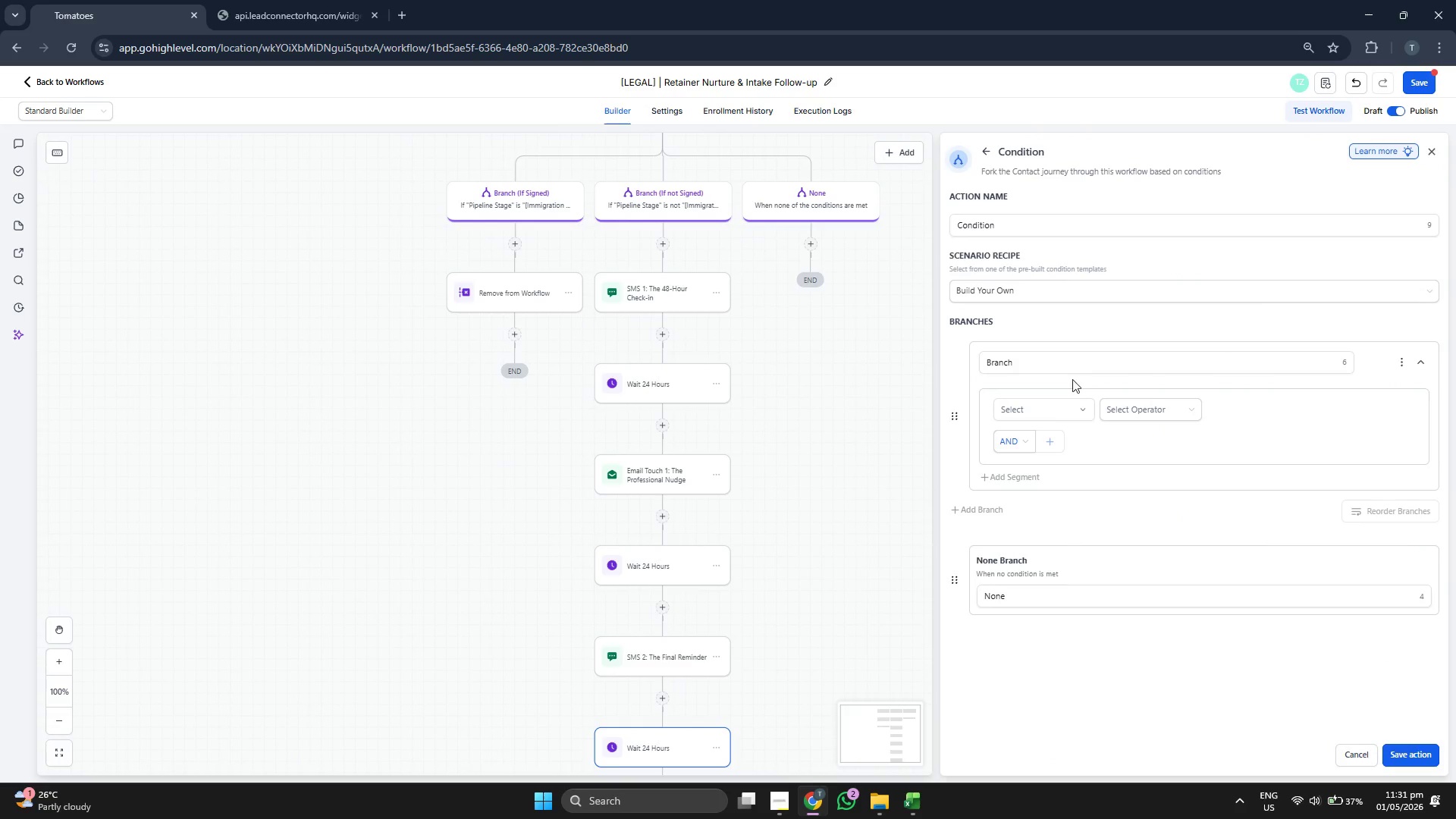 
left_click([1040, 414])
 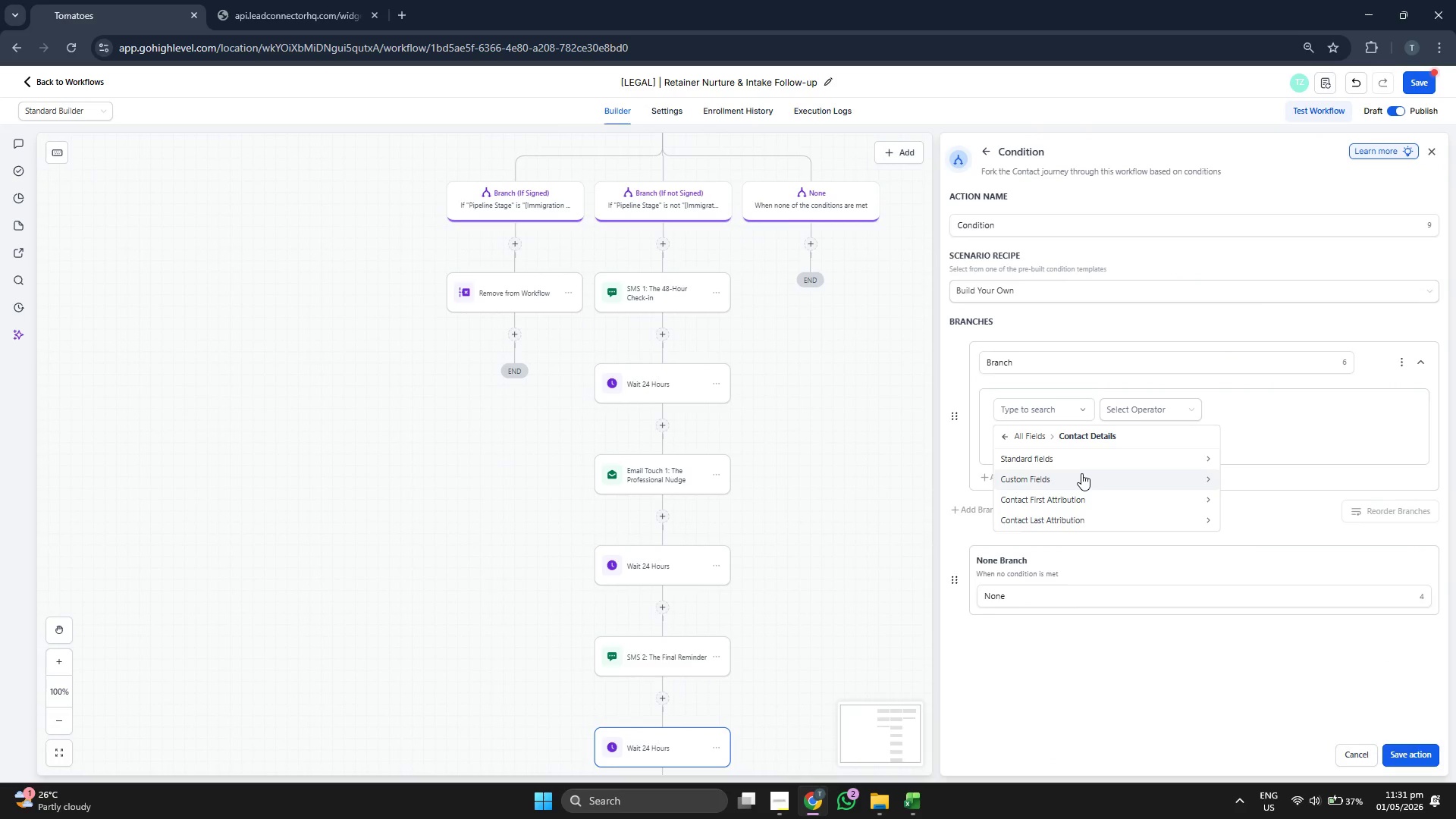 
left_click([1076, 463])
 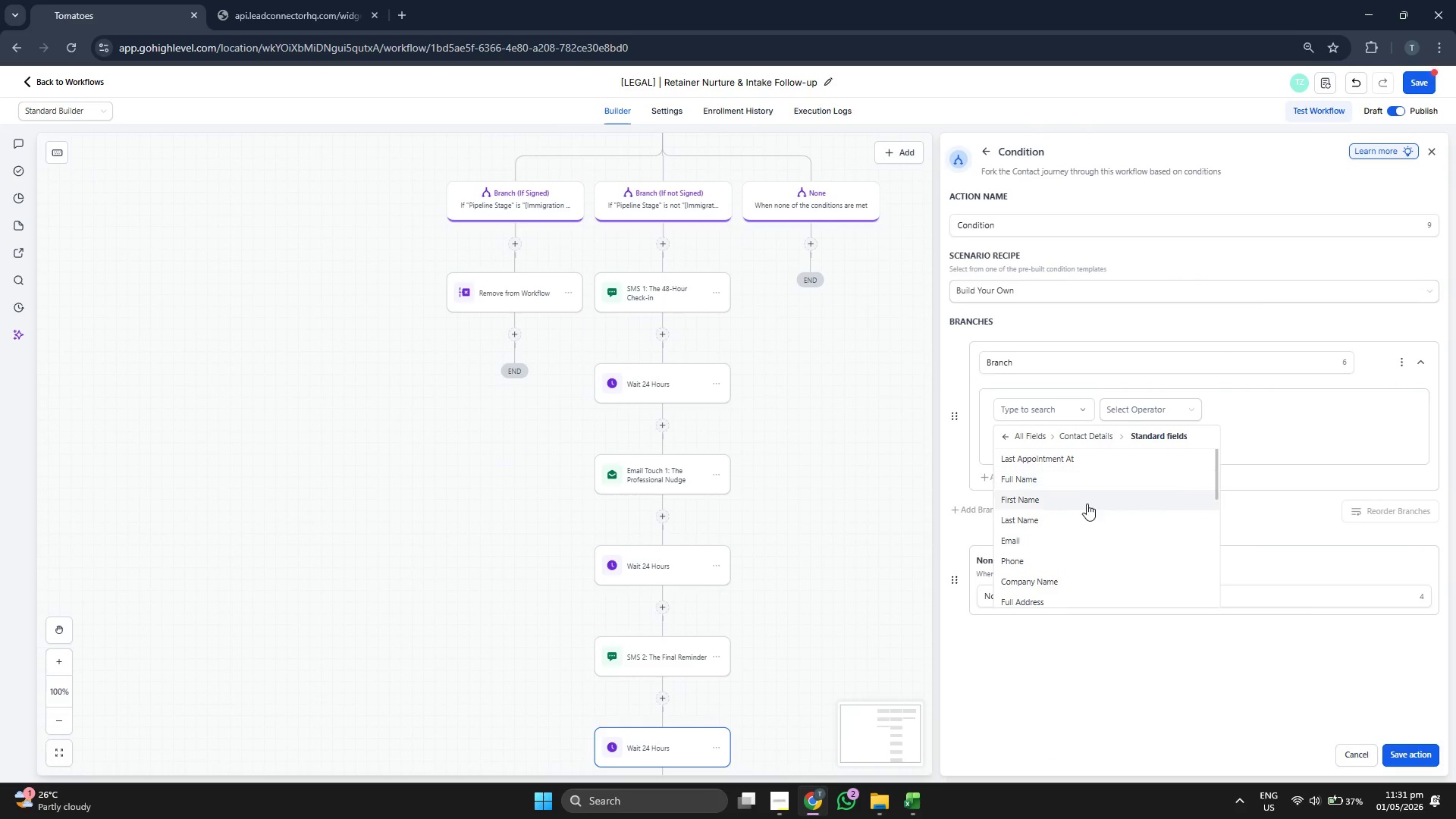 
scroll: coordinate [1087, 504], scroll_direction: down, amount: 1.0
 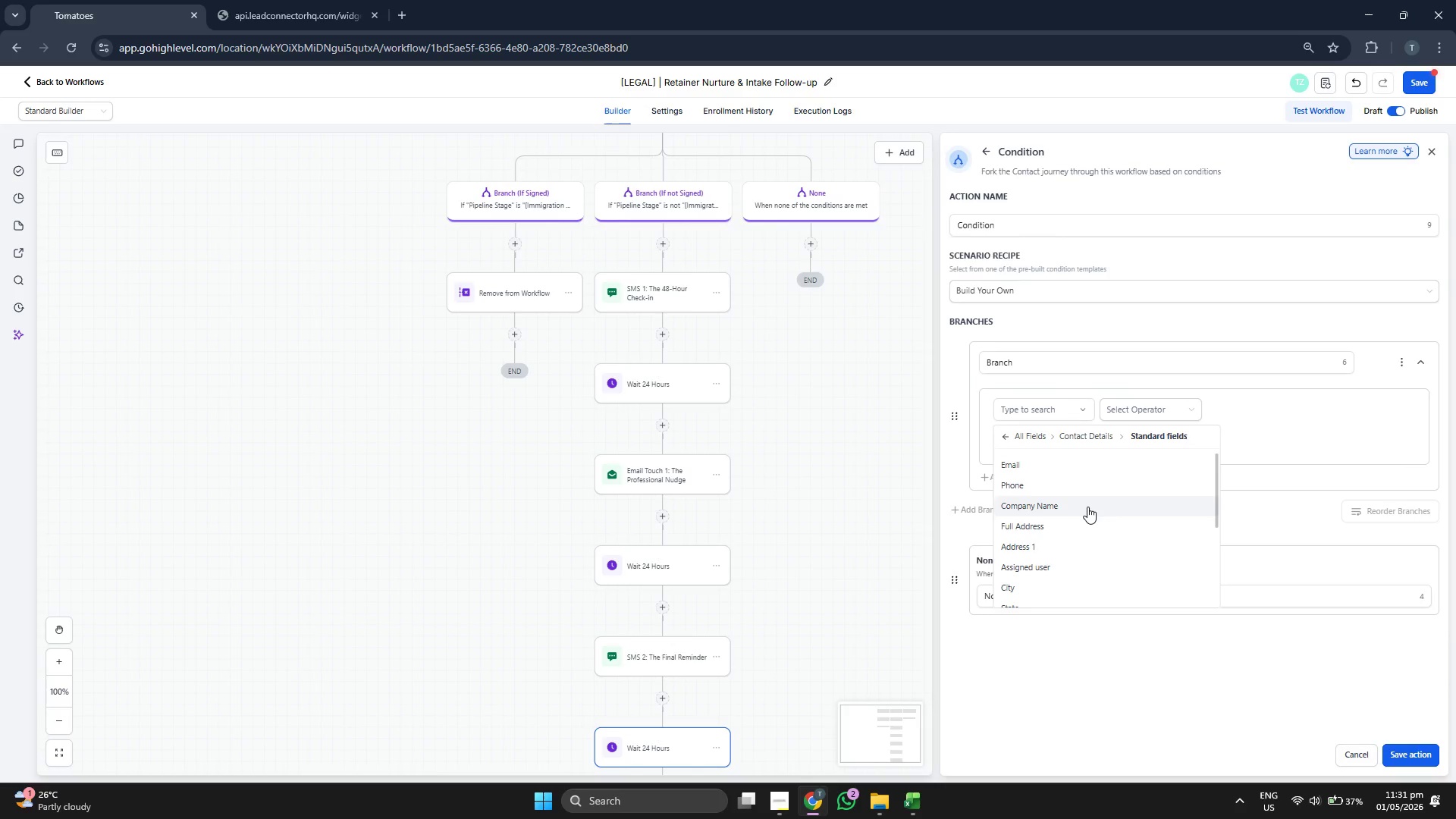 
scroll: coordinate [1087, 506], scroll_direction: none, amount: 0.0
 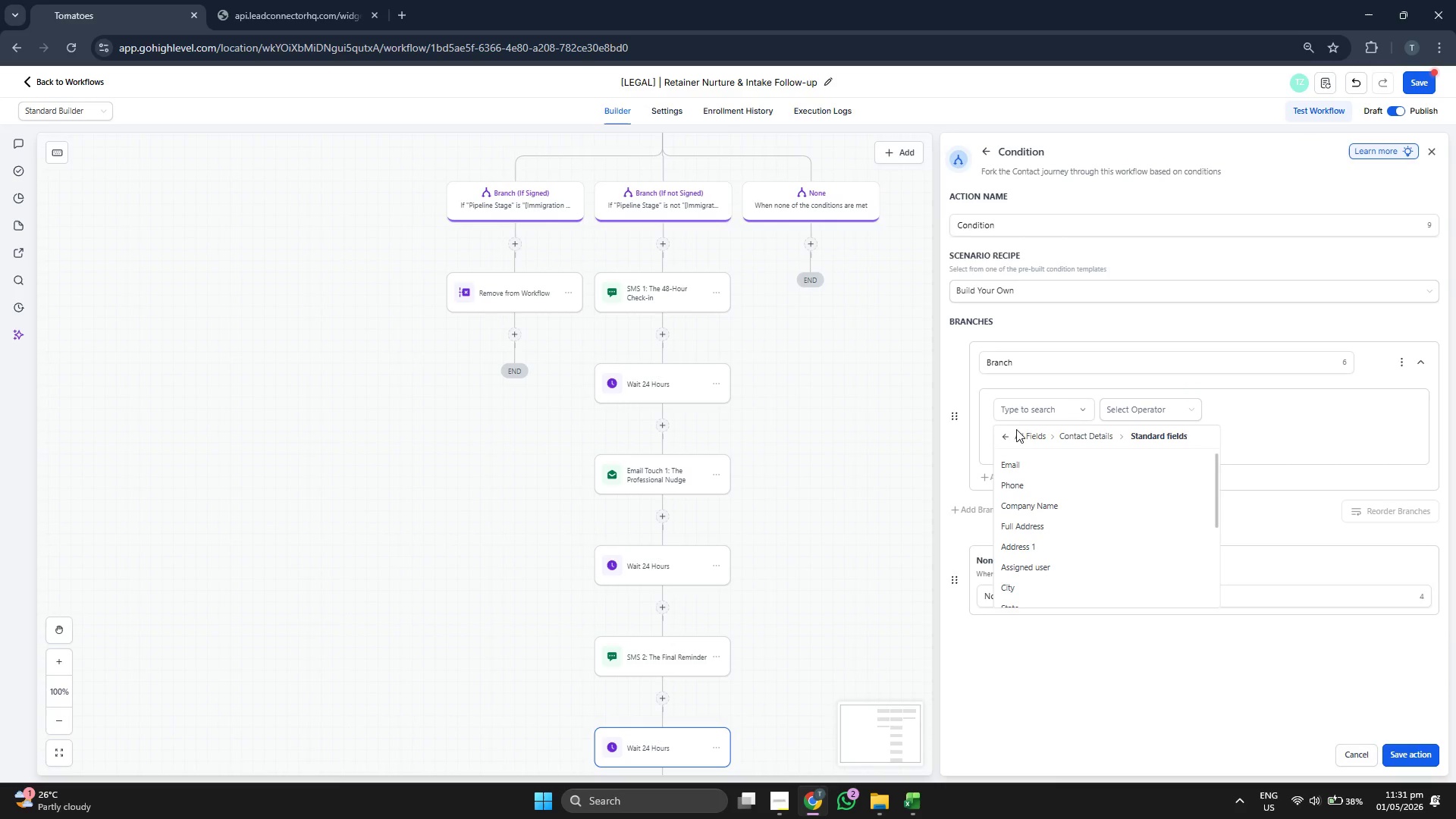 
left_click([1014, 431])
 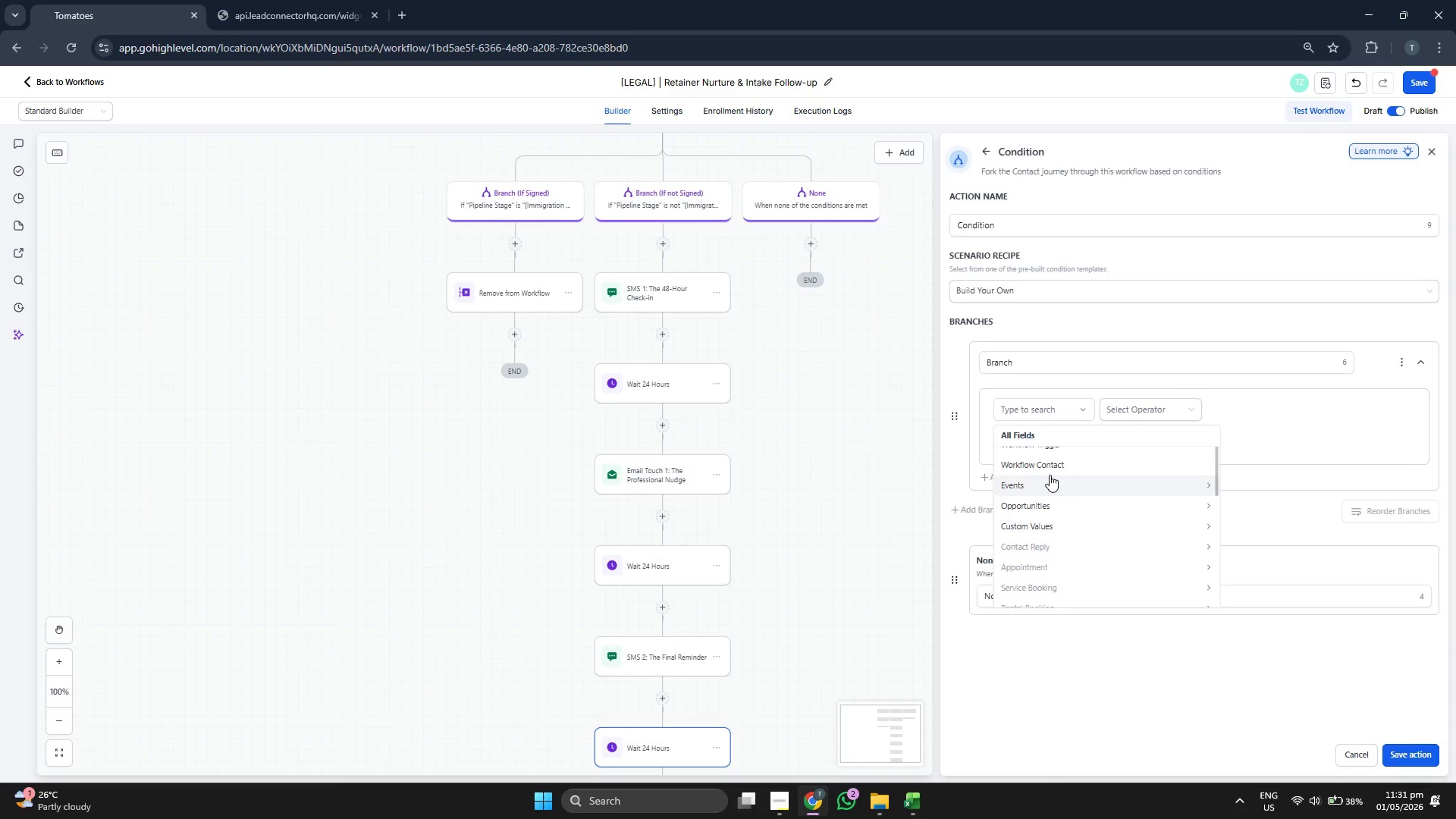 
scroll: coordinate [1053, 475], scroll_direction: up, amount: 2.0
 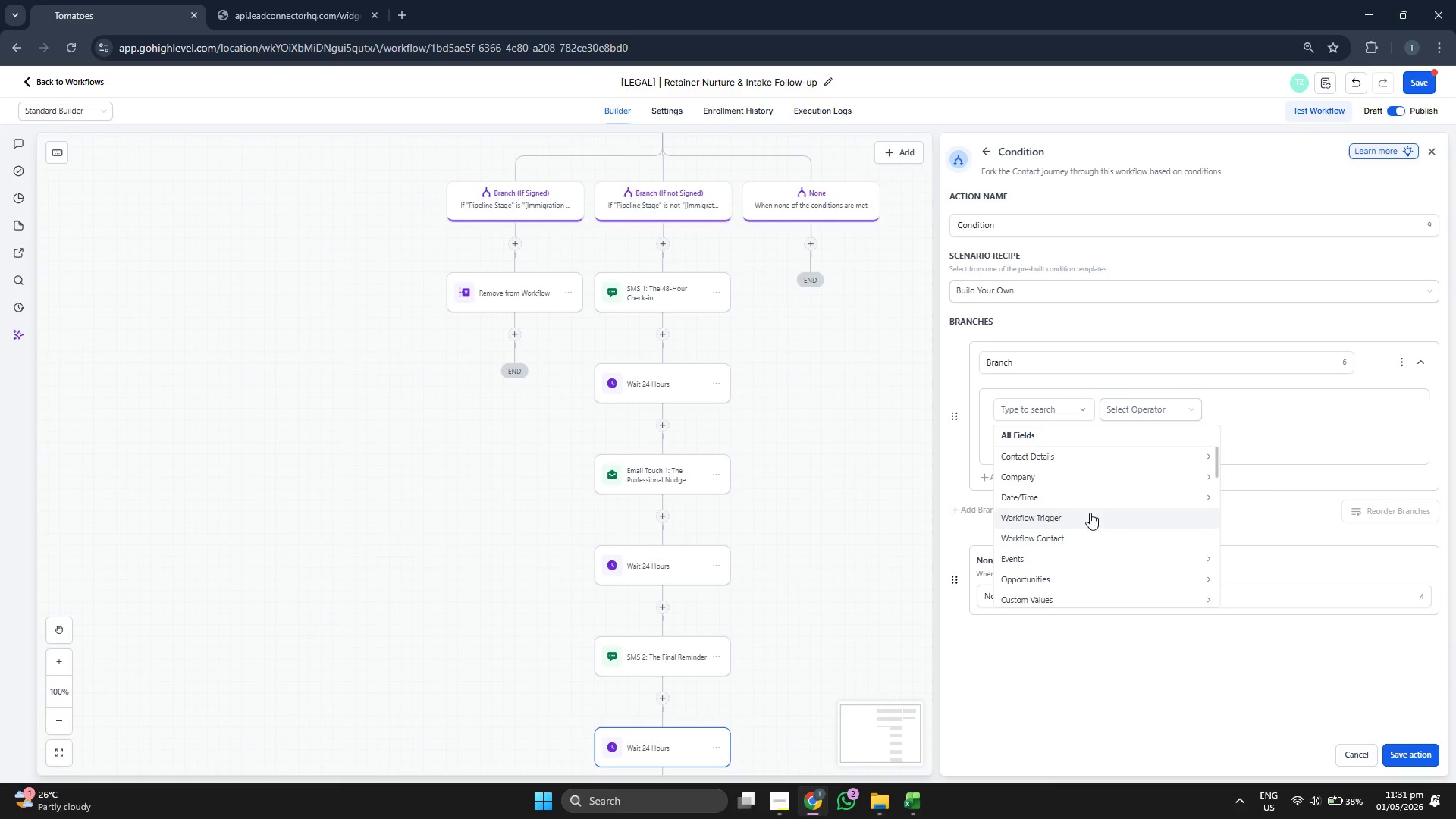 
scroll: coordinate [1096, 524], scroll_direction: down, amount: 1.0
 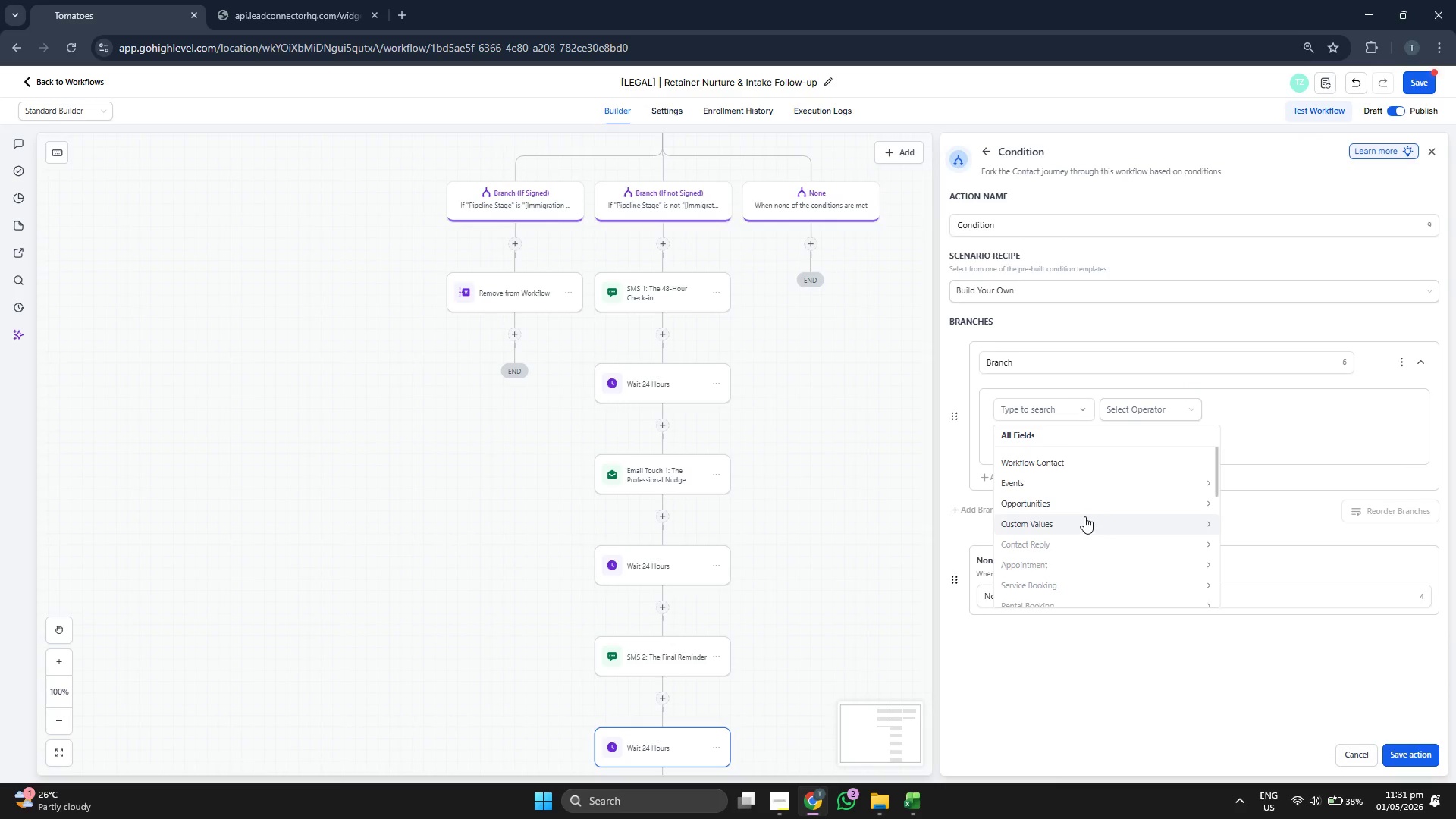 
left_click([1085, 509])
 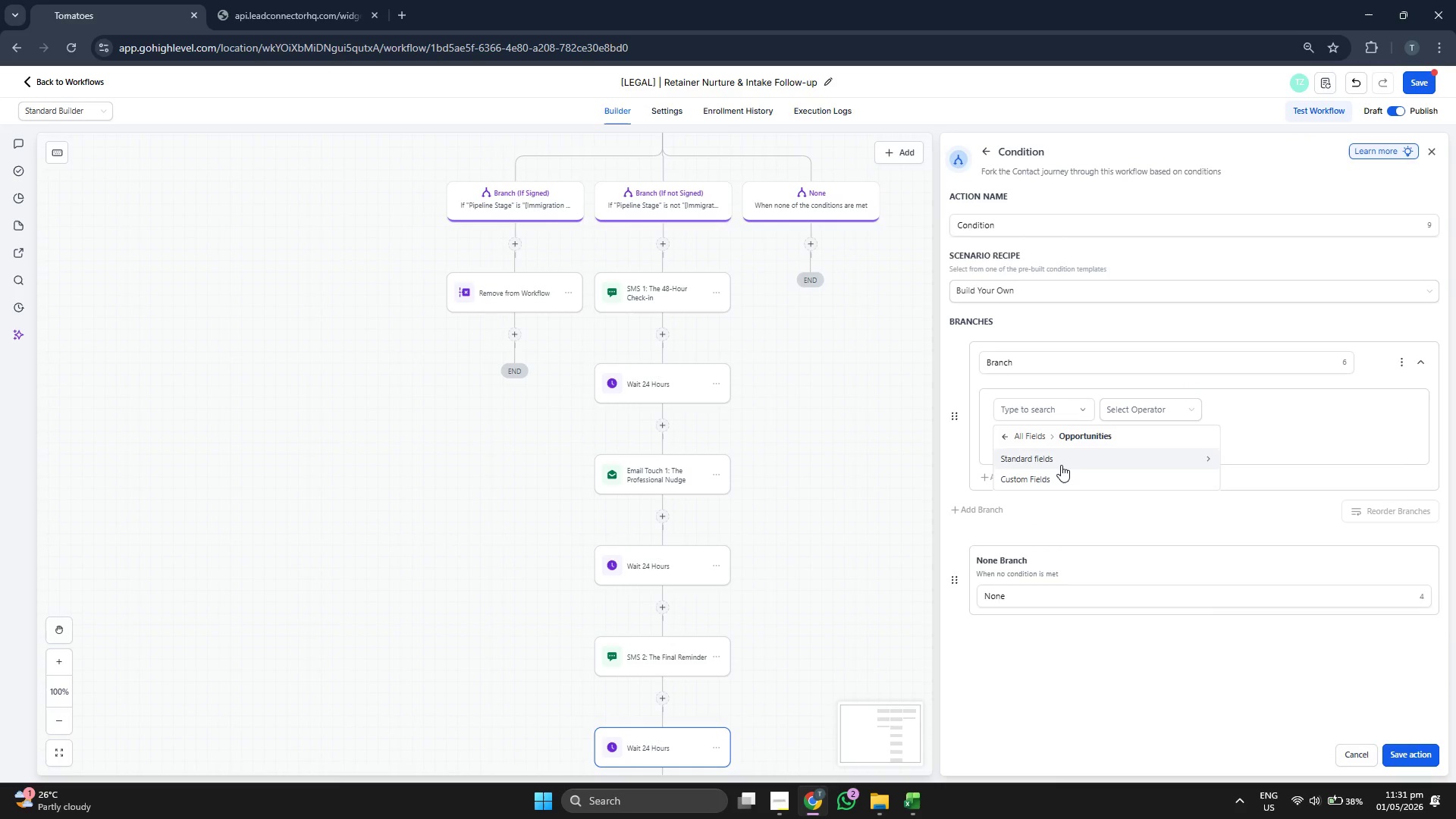 
left_click([1061, 465])
 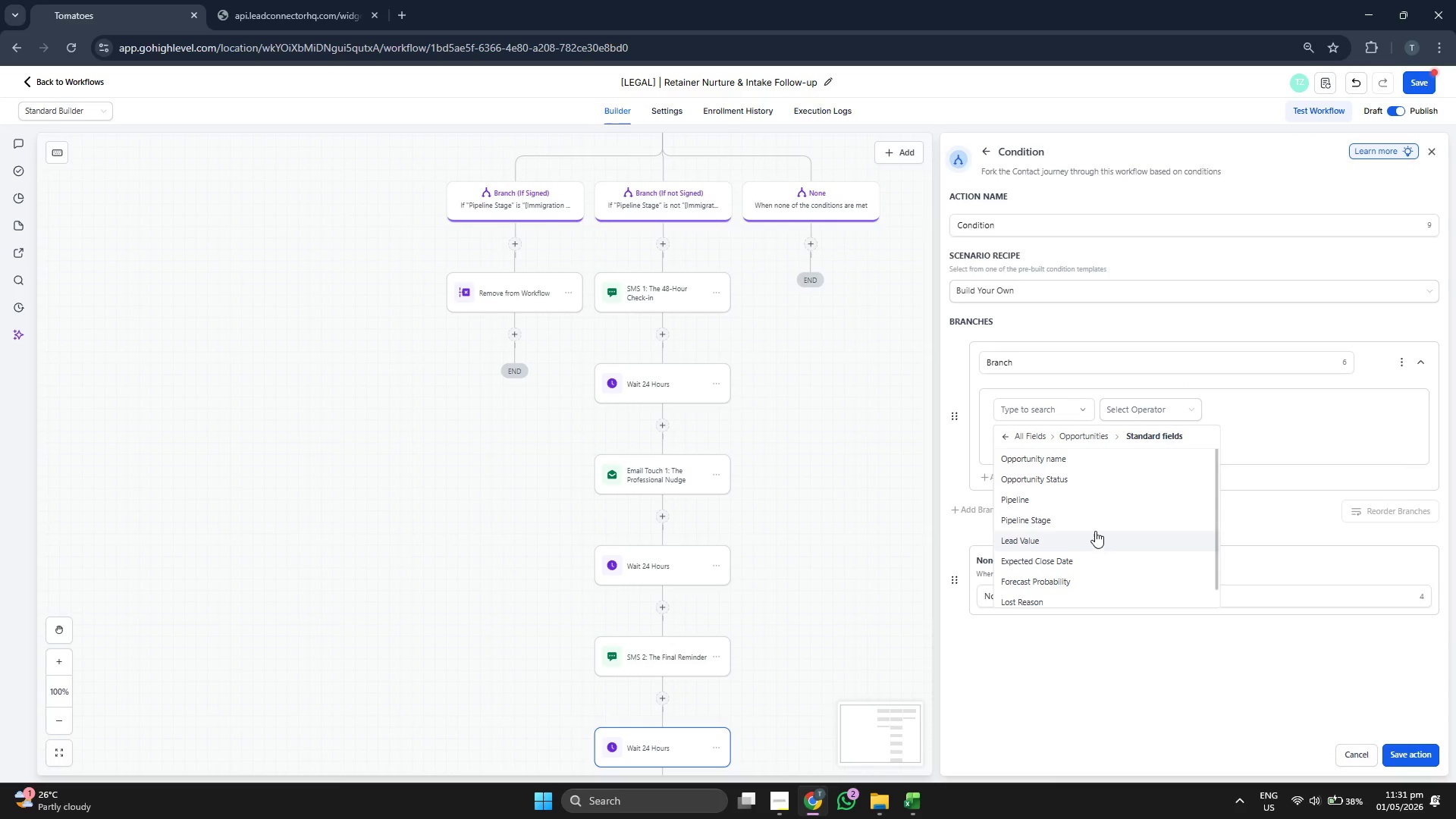 
left_click([1097, 521])
 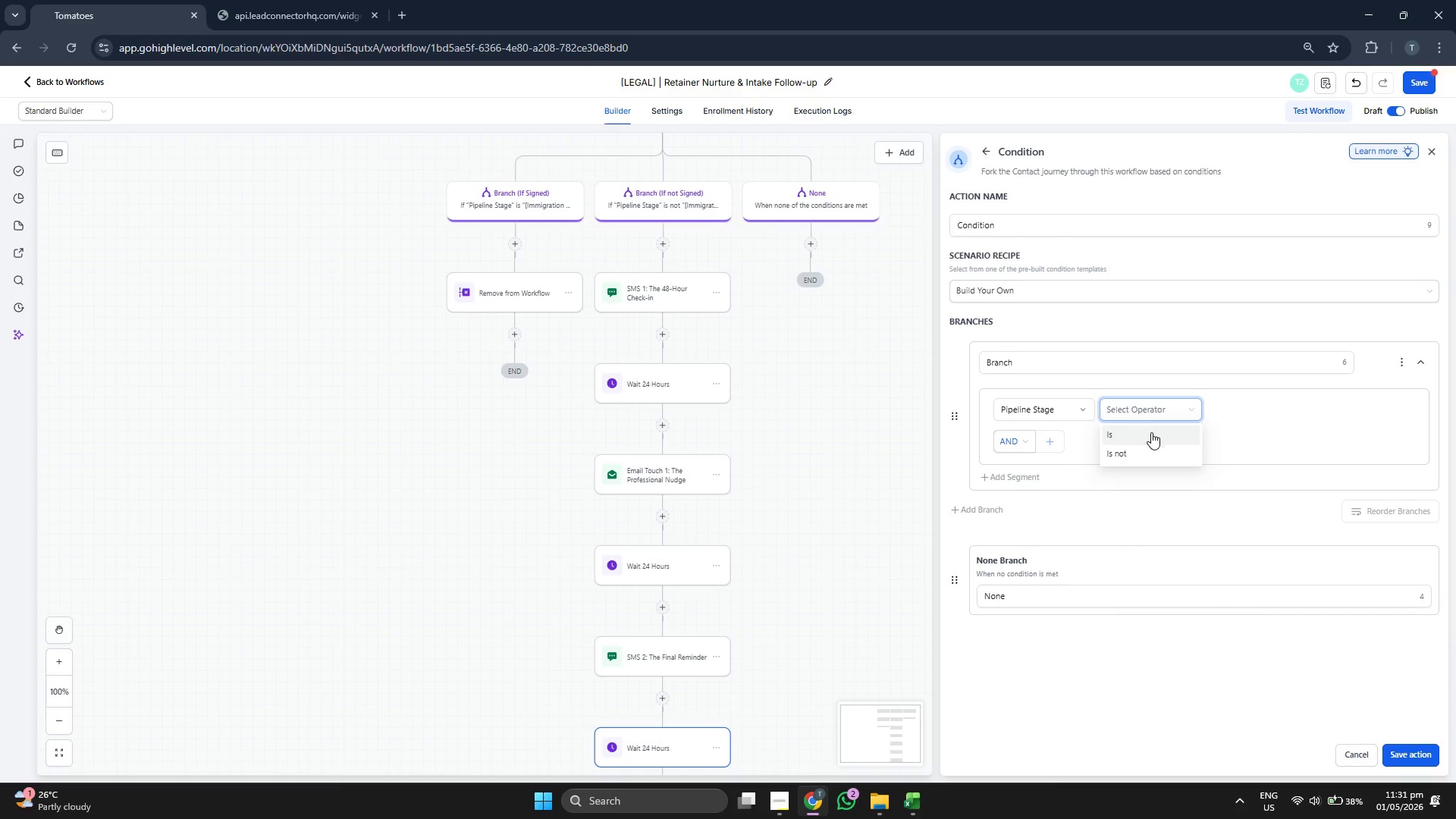 
mouse_move([1272, 428])
 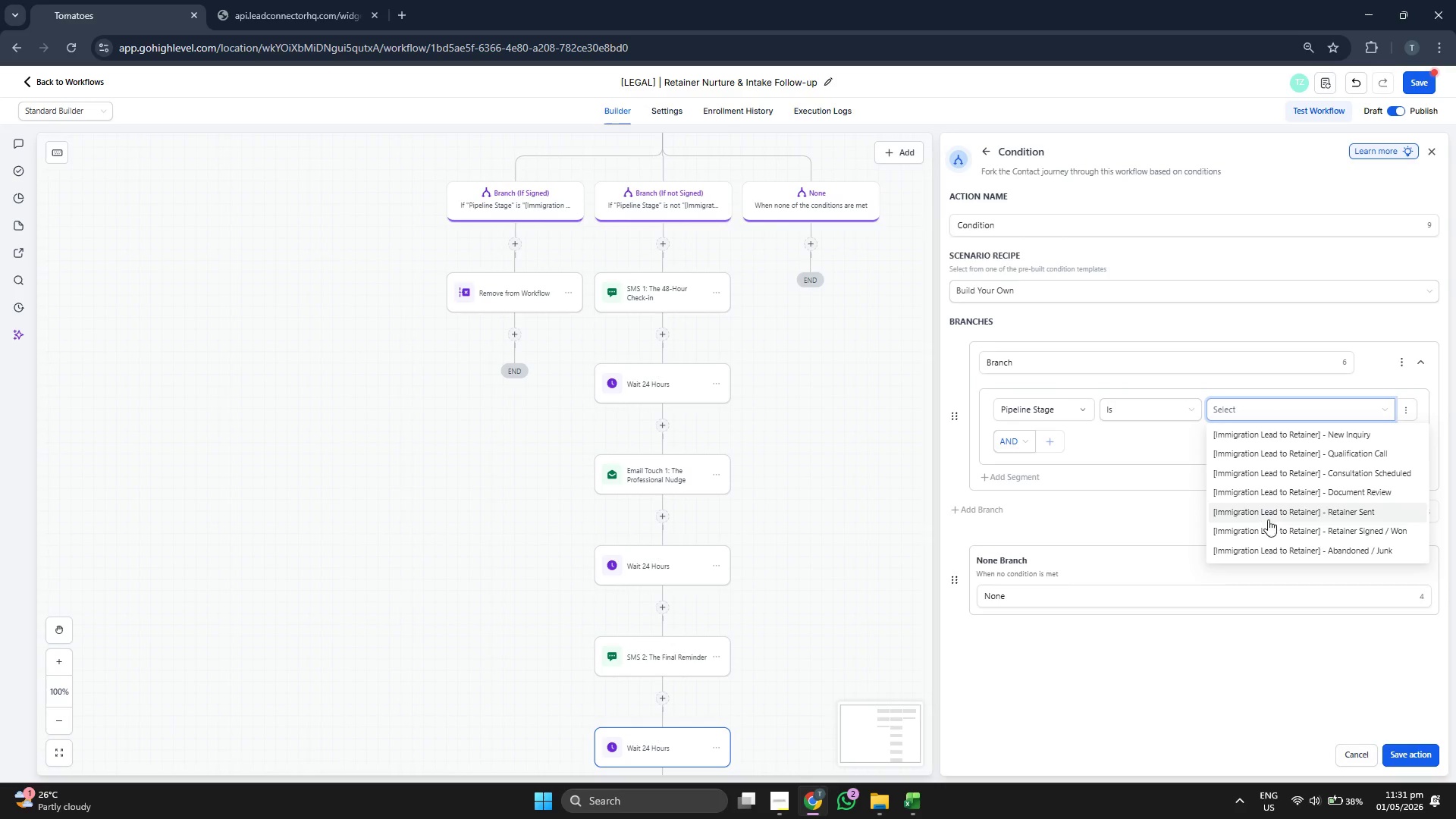 
scroll: coordinate [1271, 526], scroll_direction: down, amount: 1.0
 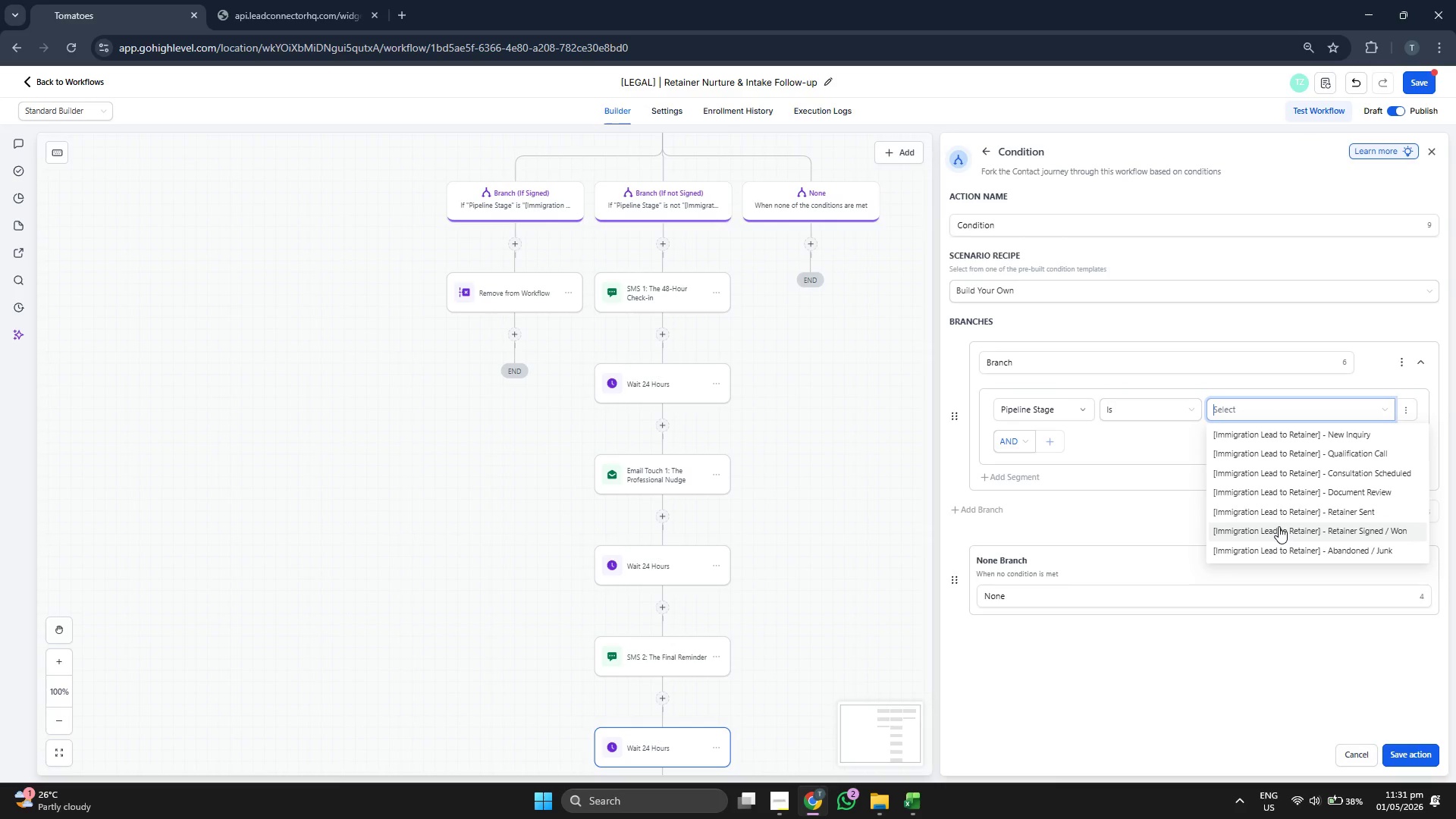 
left_click([1279, 526])
 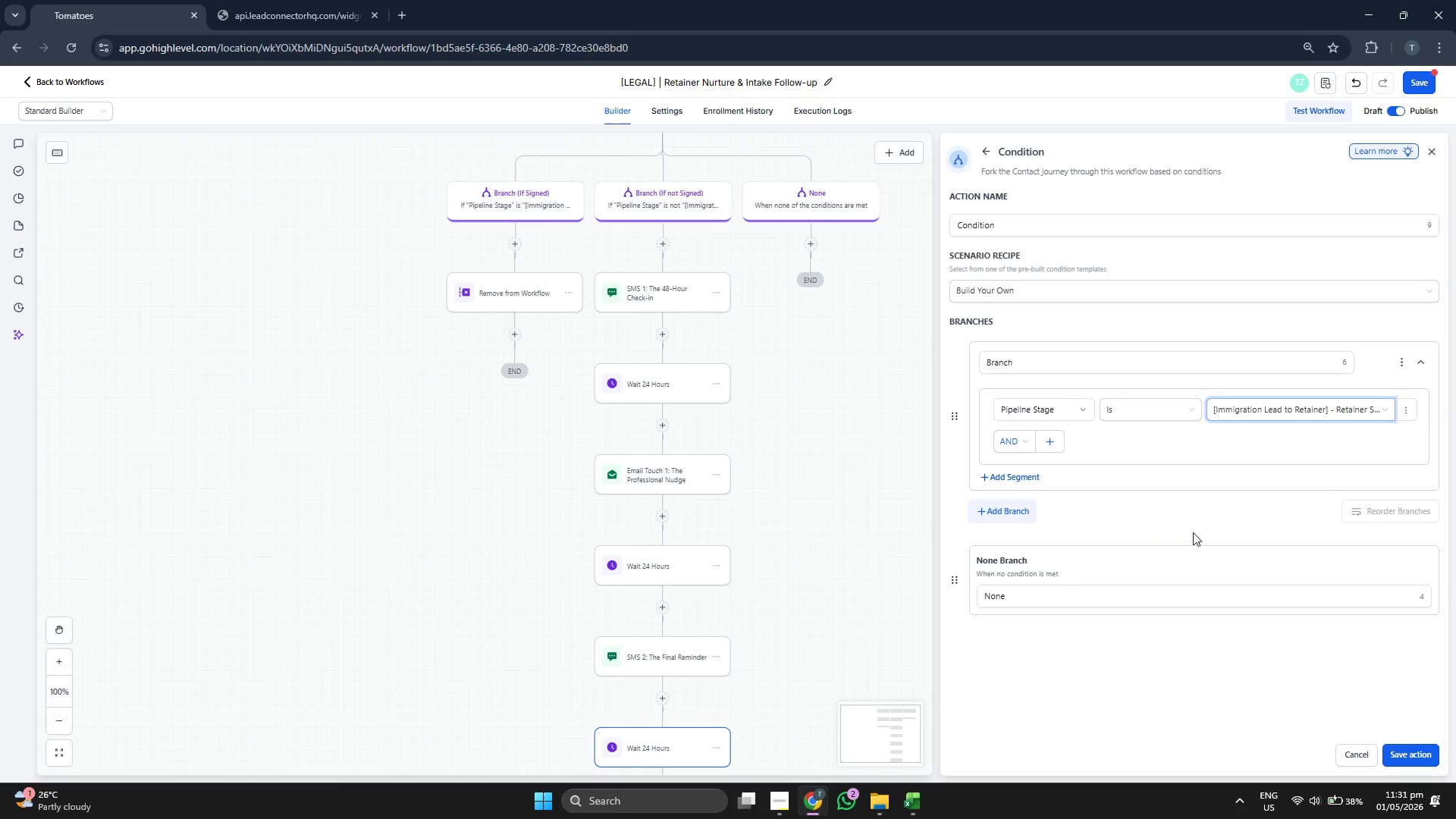 
left_click([1022, 515])
 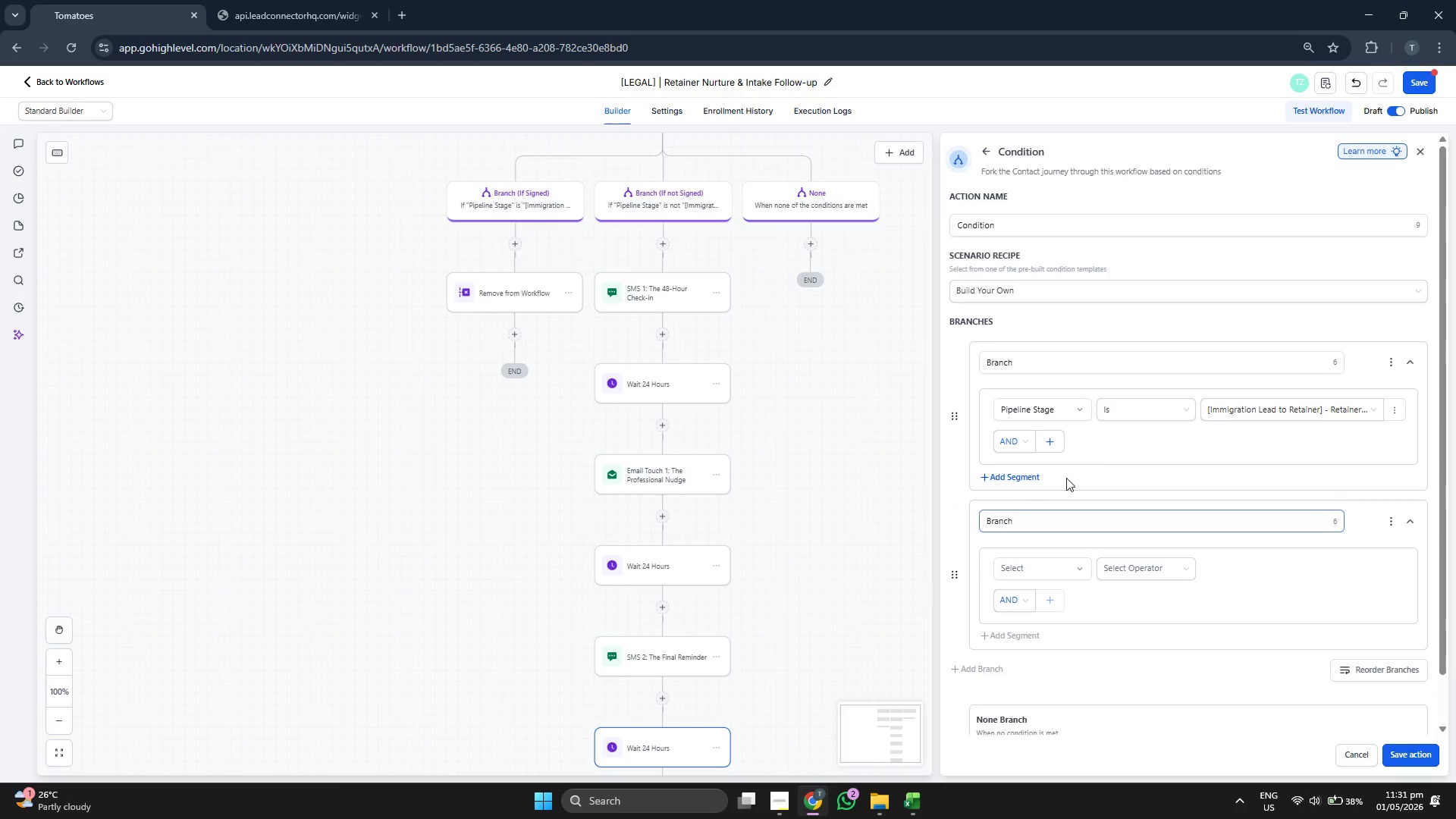 
scroll: coordinate [1100, 631], scroll_direction: down, amount: 3.0
 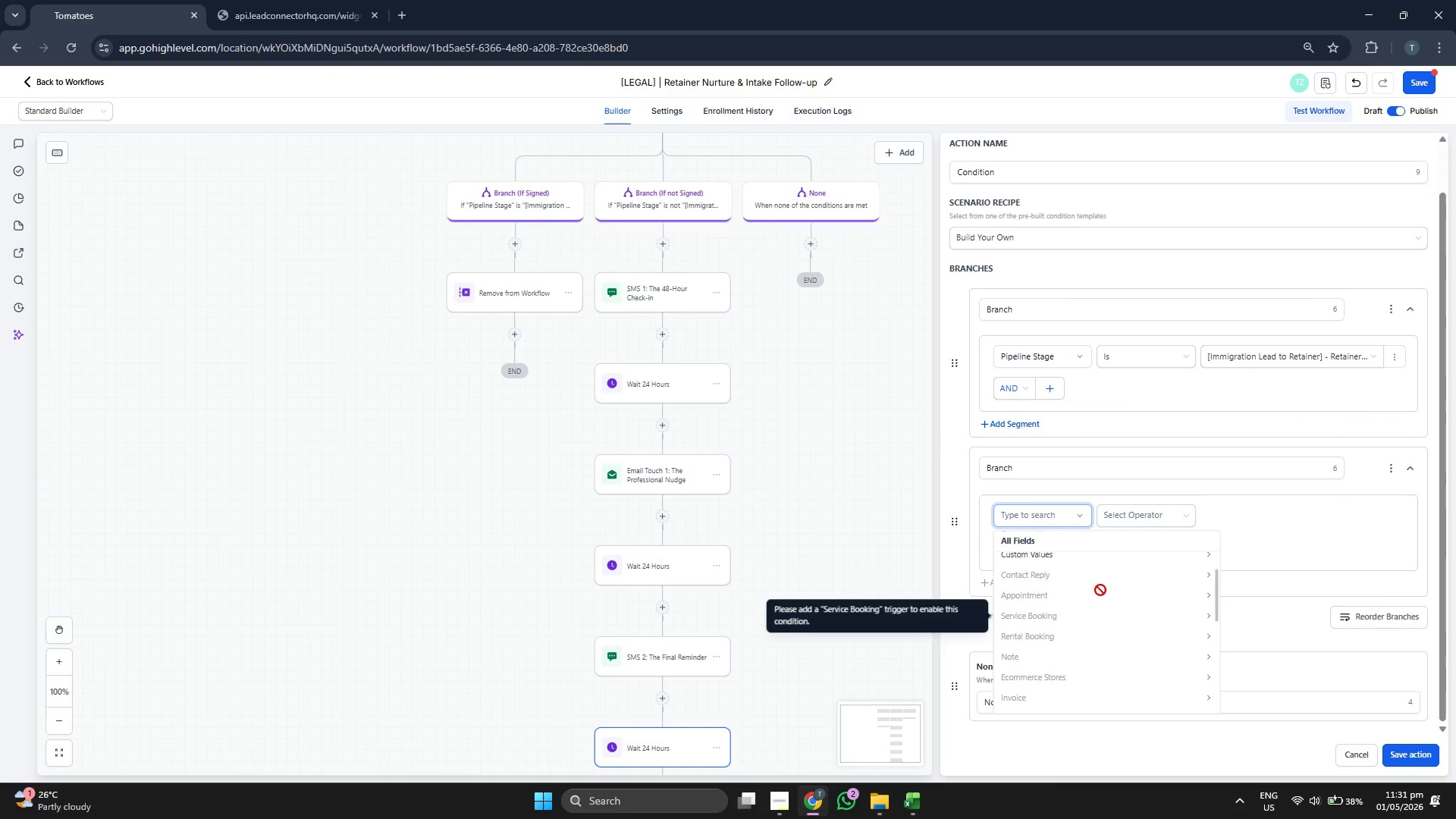 
scroll: coordinate [1100, 589], scroll_direction: up, amount: 1.0
 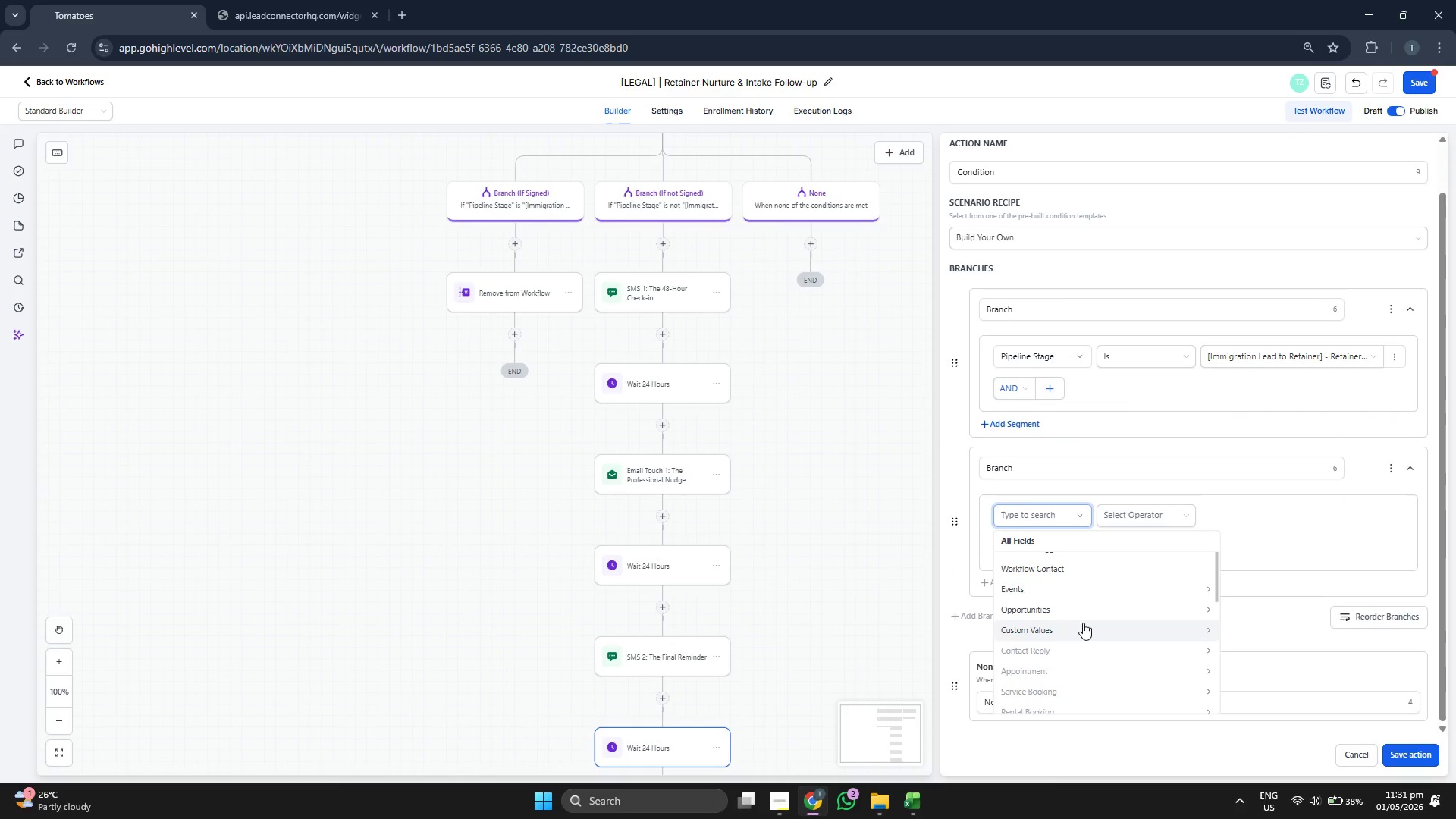 
left_click([1084, 612])
 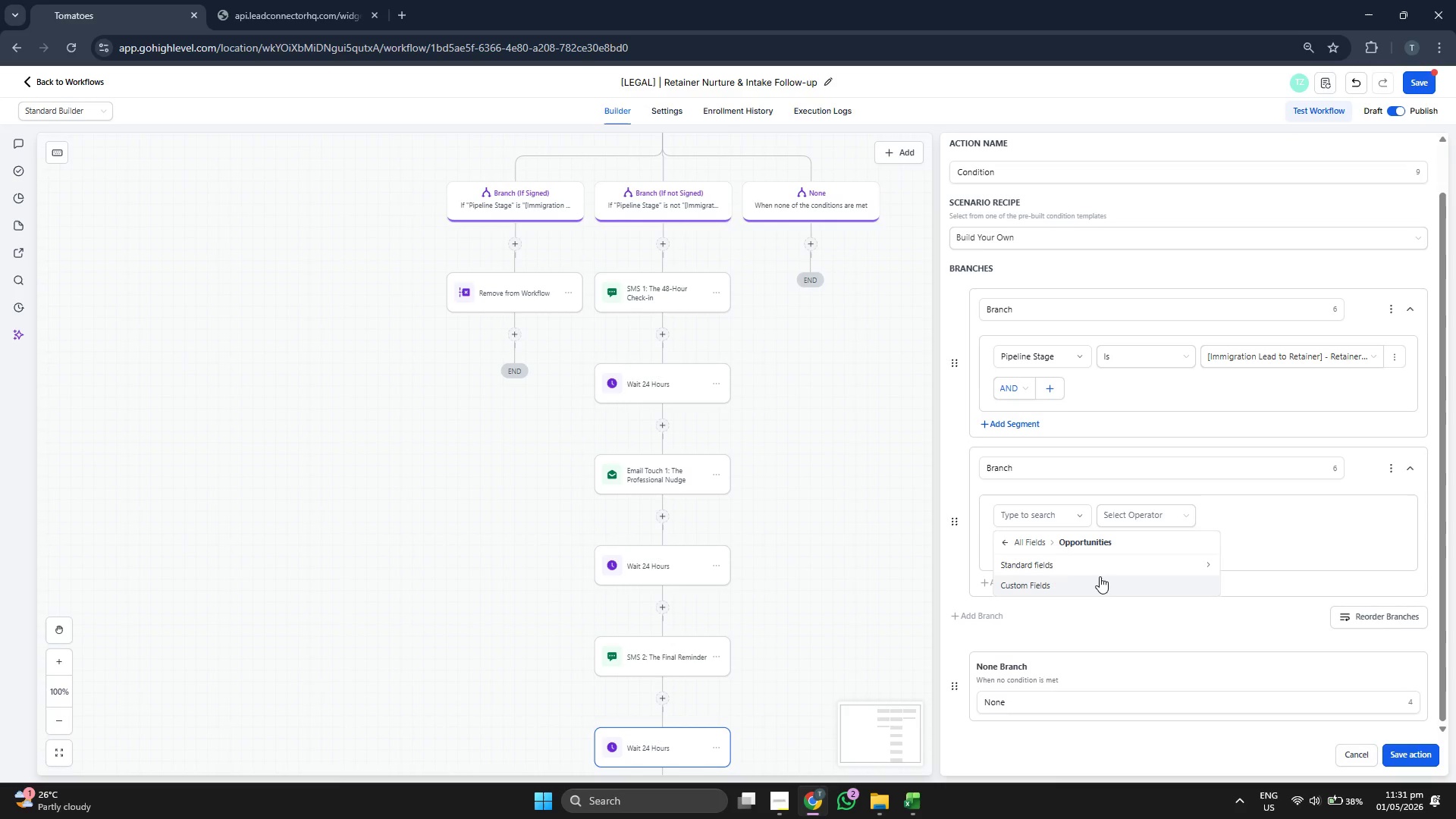 
left_click([1094, 567])
 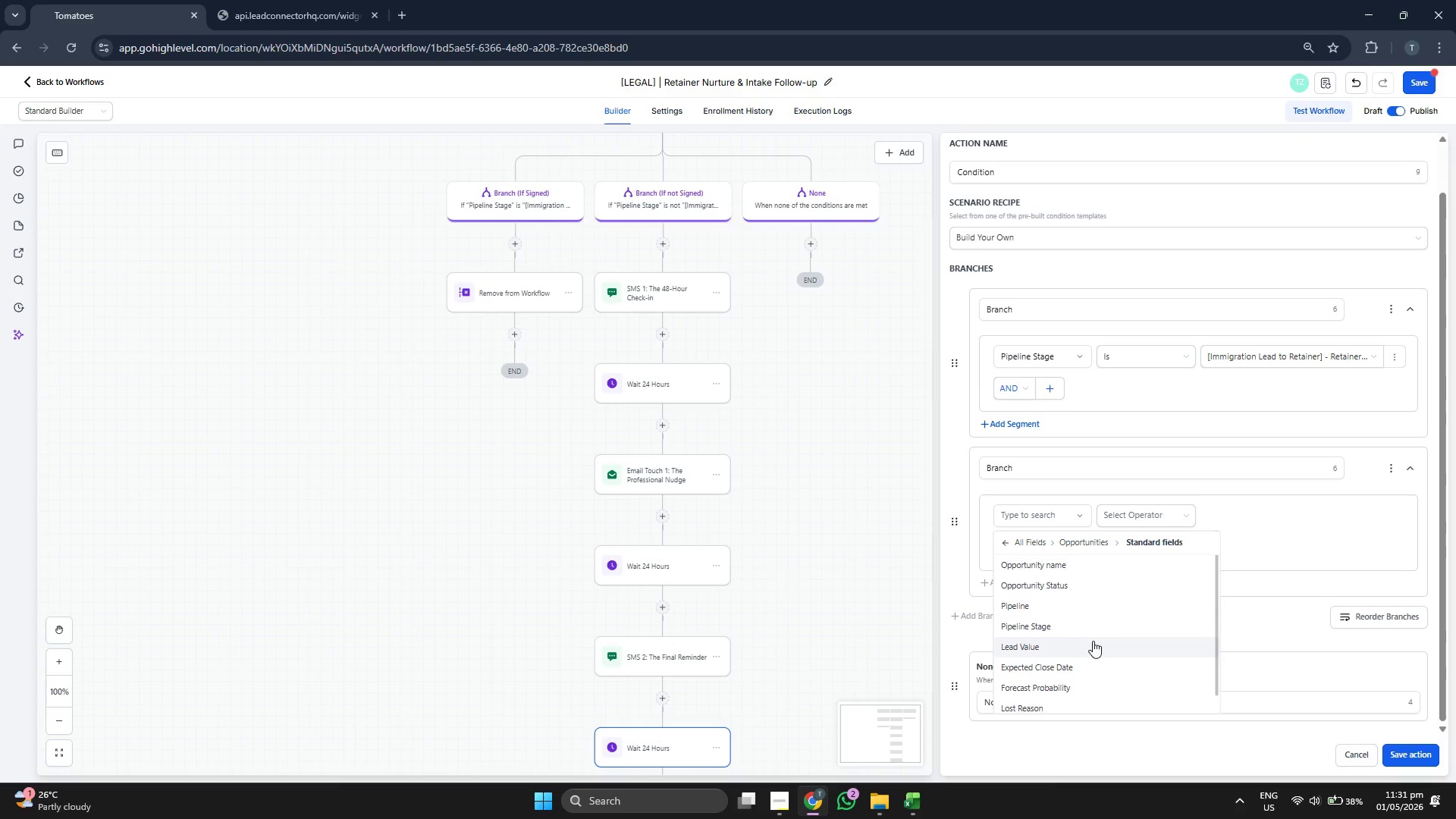 
left_click([1095, 632])
 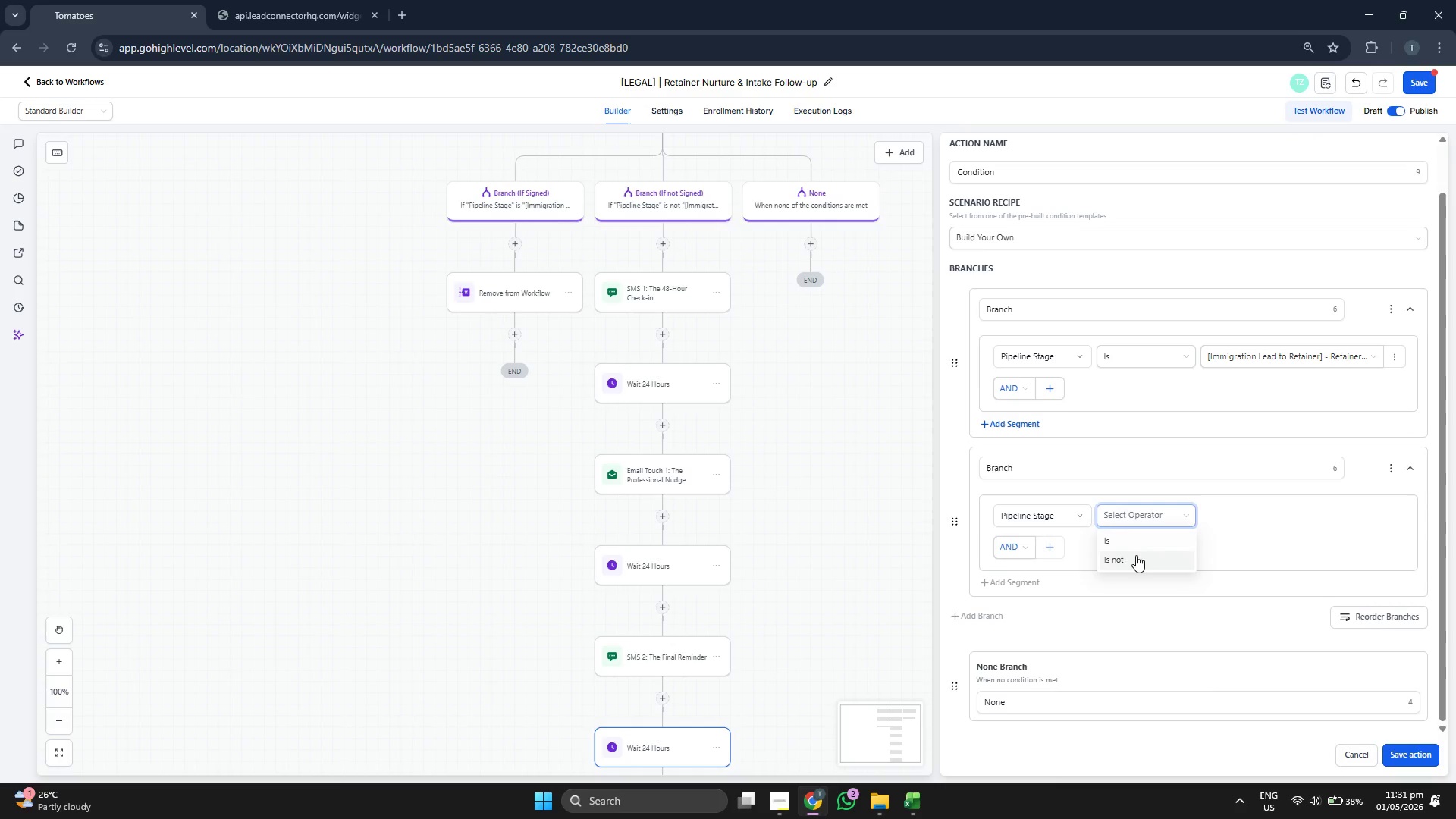 
double_click([1297, 511])
 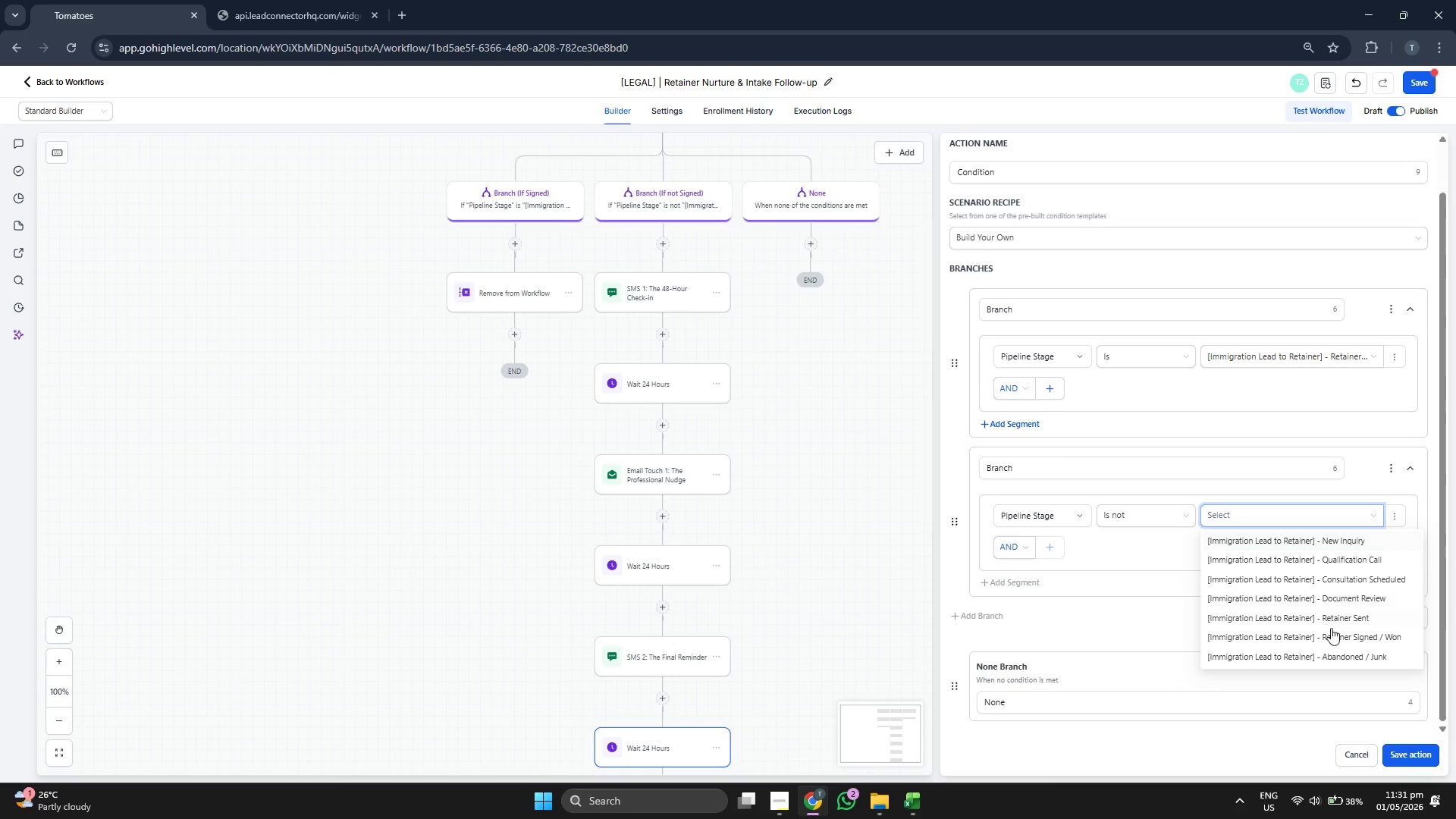 
left_click([1331, 632])
 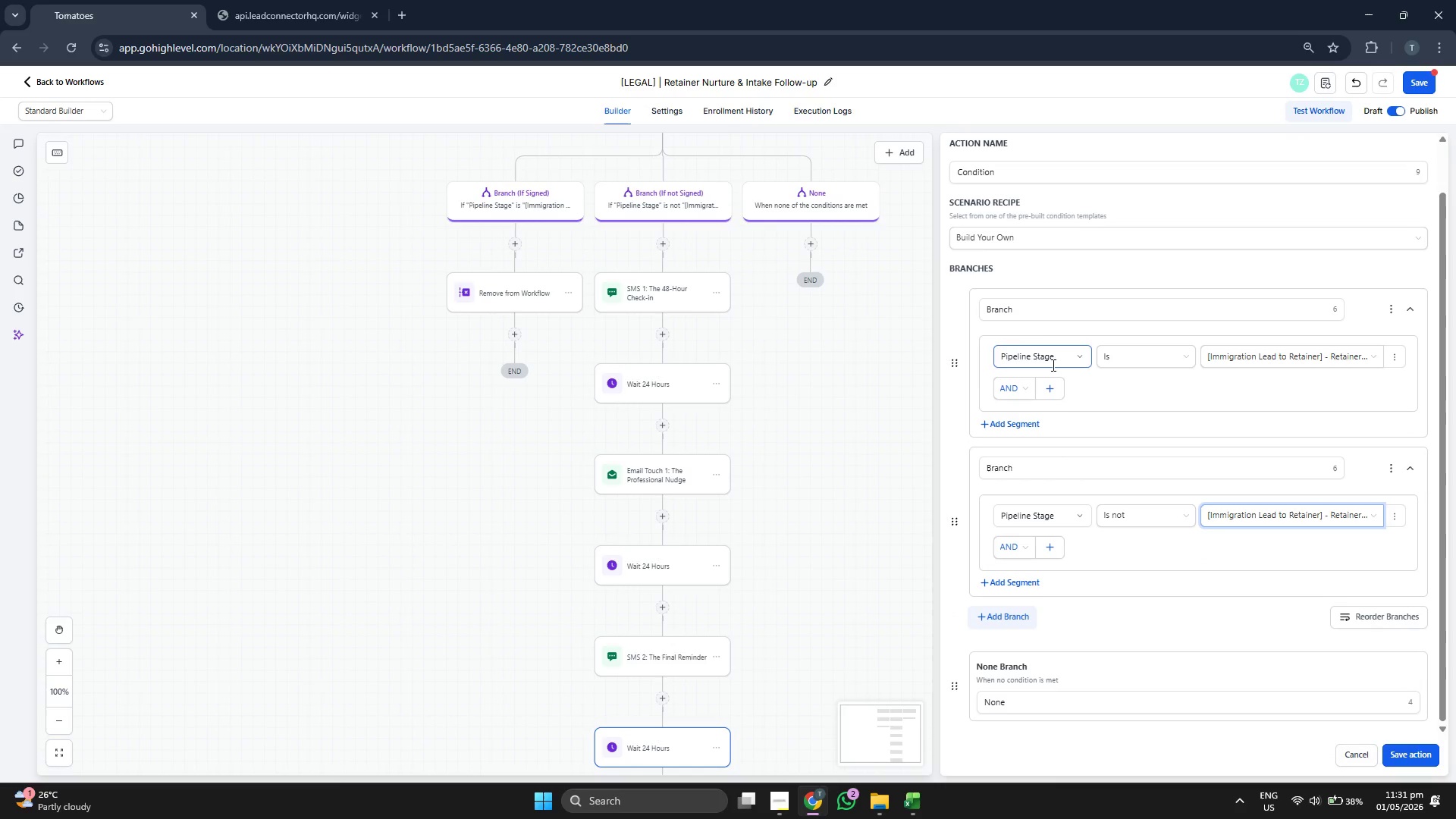 
left_click([1037, 320])
 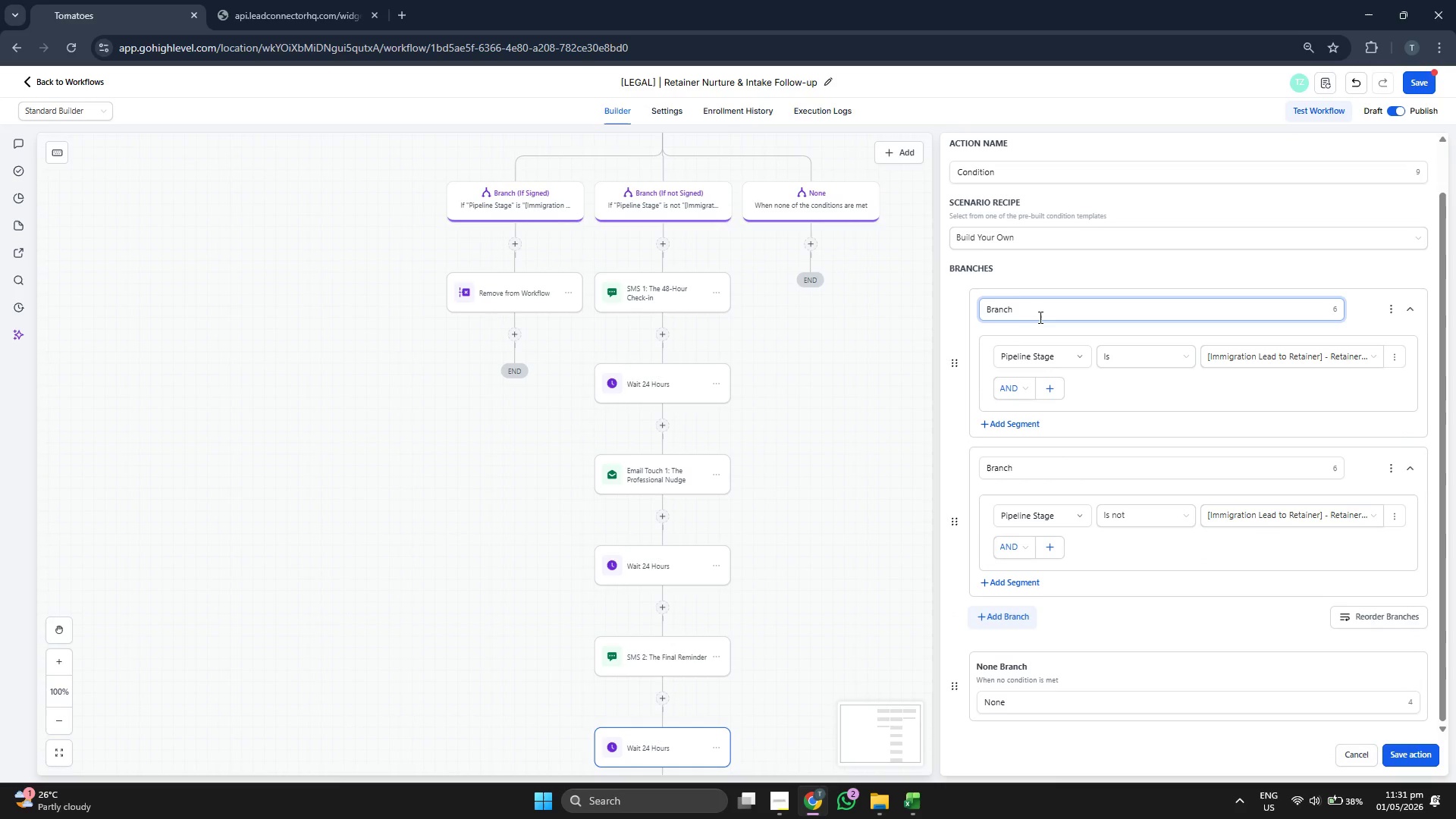 
type( ))
key(Backspace)
type((k)
key(Backspace)
type(iF )
key(Backspace)
key(Backspace)
type(i)
key(Backspace)
key(Backspace)
type(If Signed))
 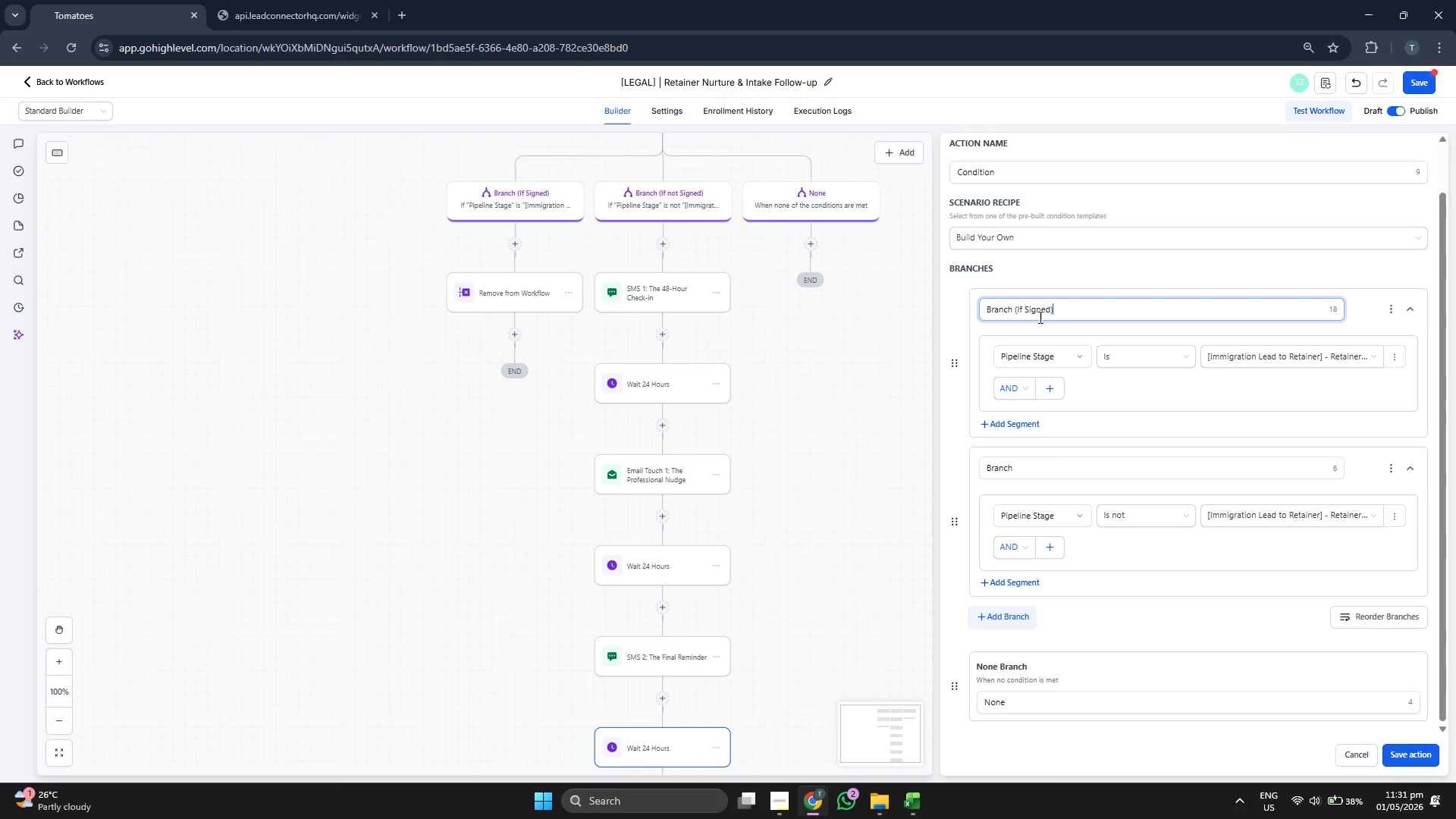 
type( (If not Signed))
 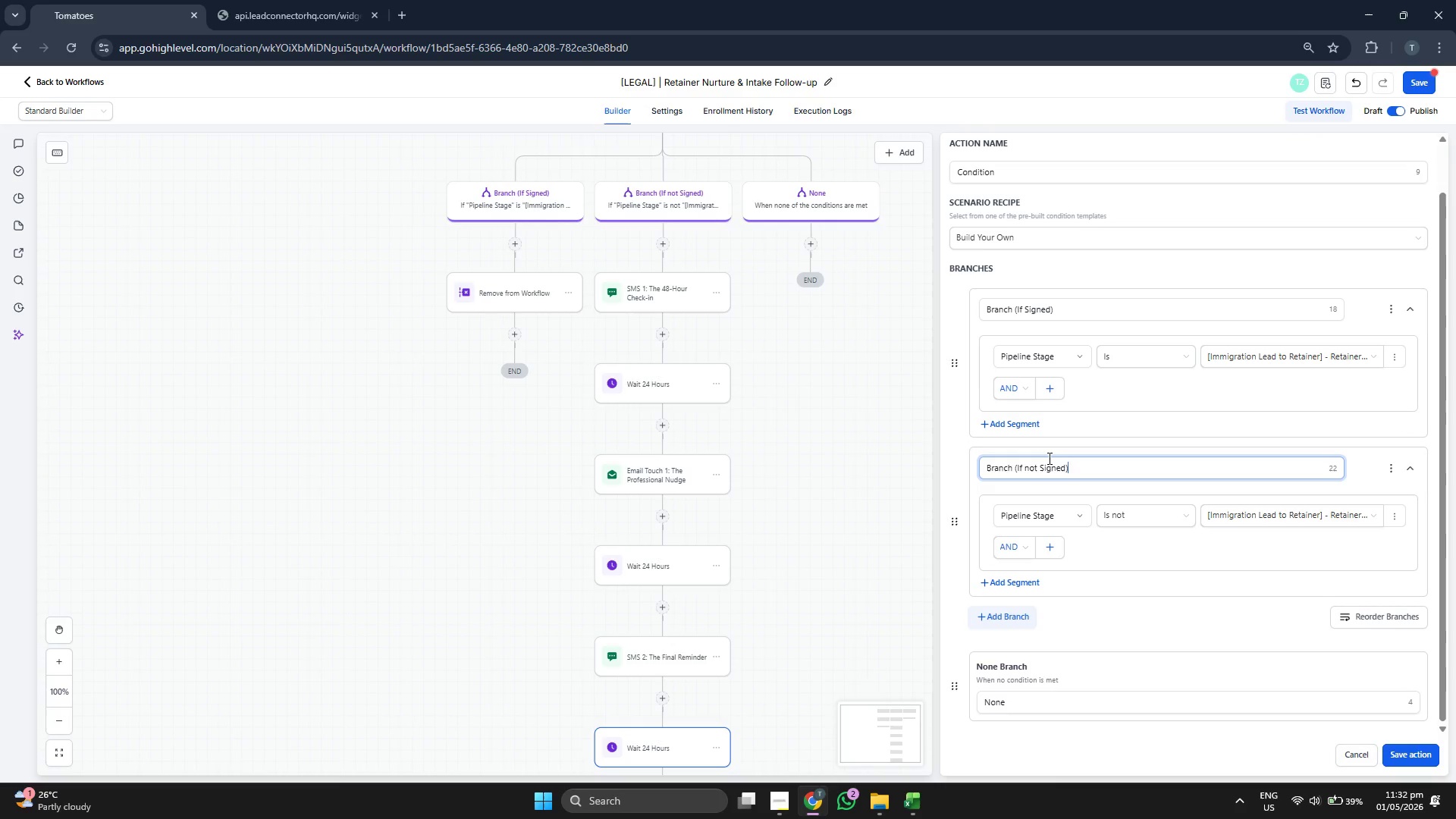 
scroll: coordinate [1135, 604], scroll_direction: down, amount: 1.0
 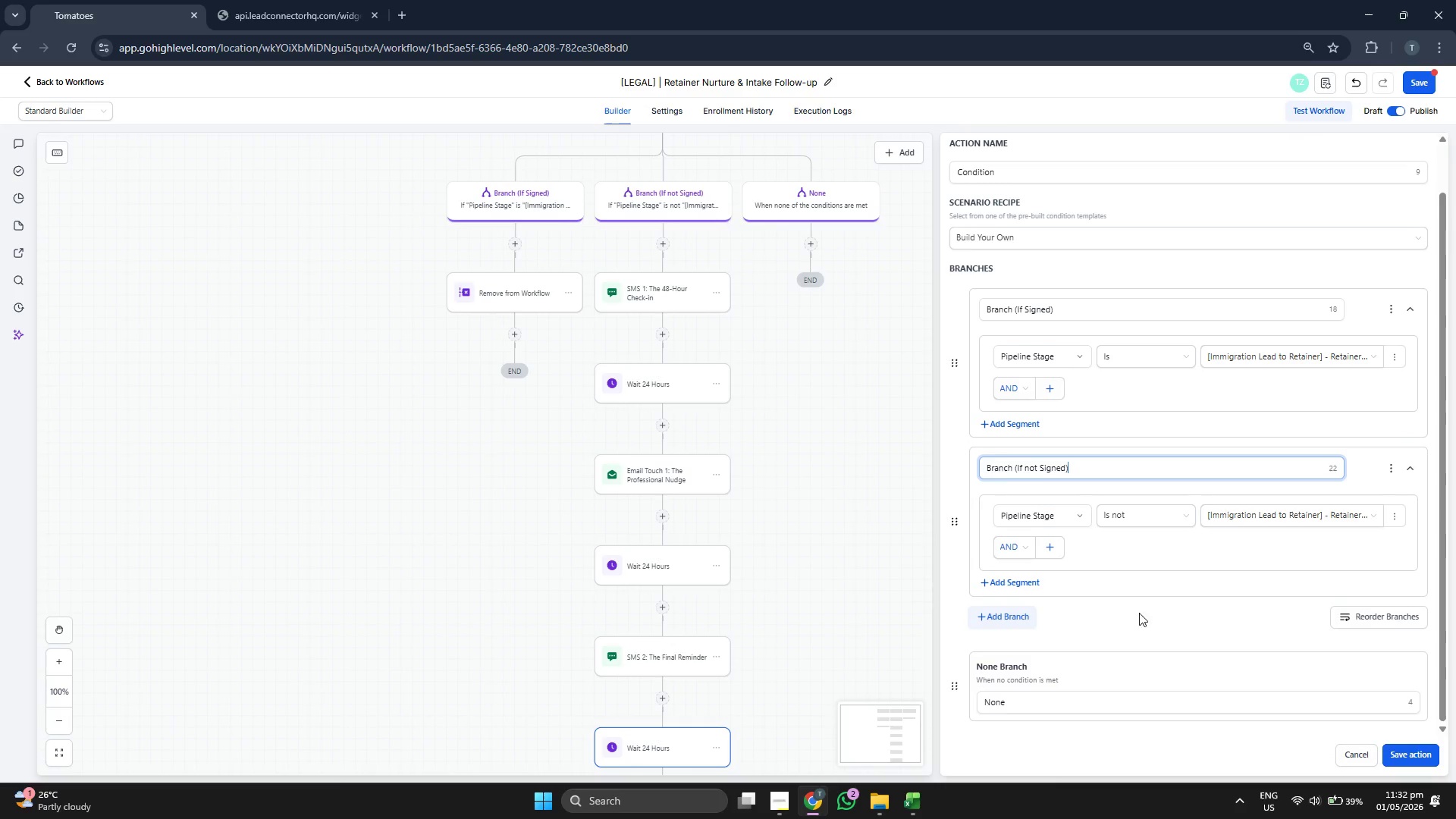 
scroll: coordinate [1140, 615], scroll_direction: up, amount: 1.0
 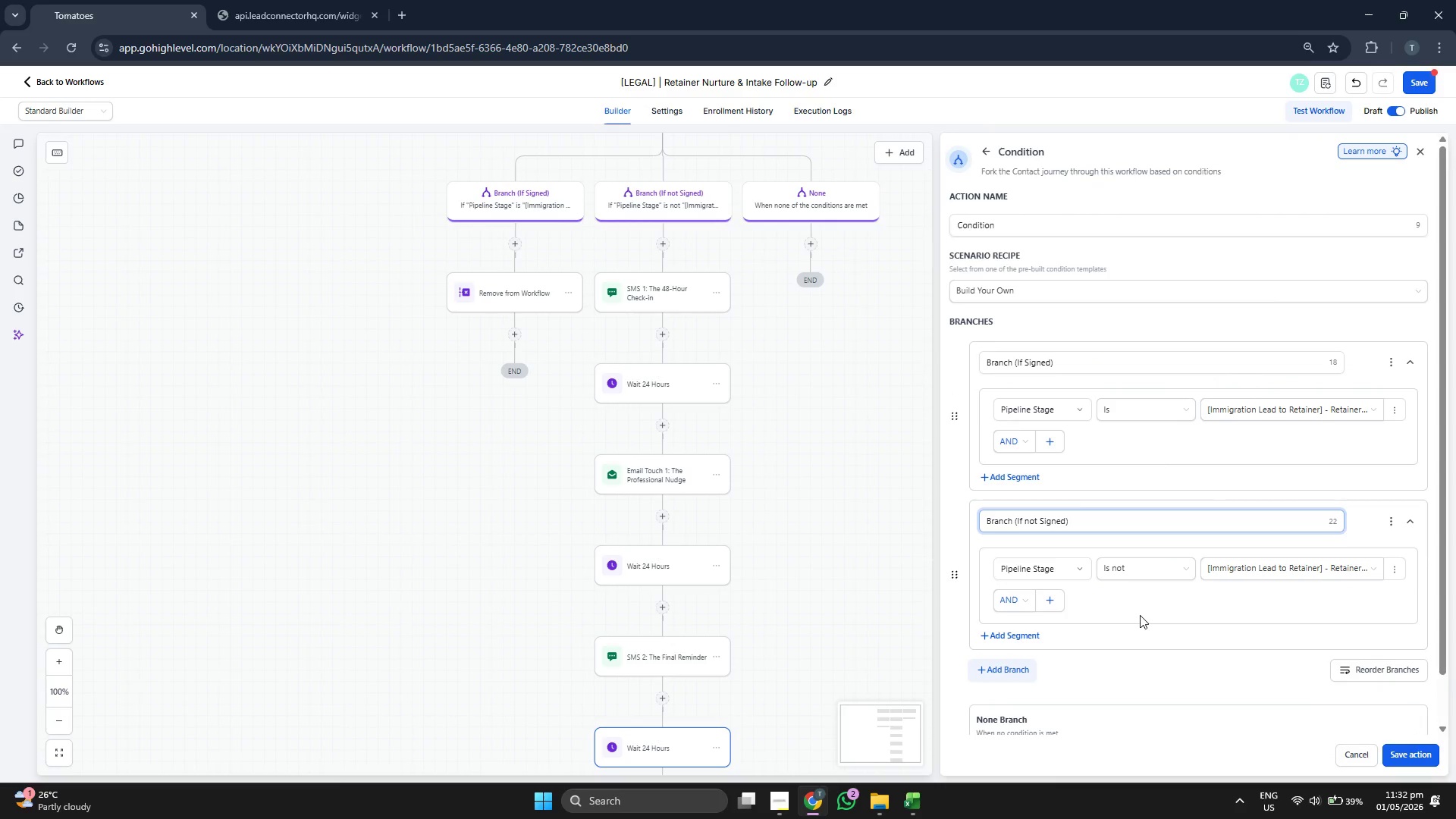 
scroll: coordinate [1140, 615], scroll_direction: down, amount: 1.0
 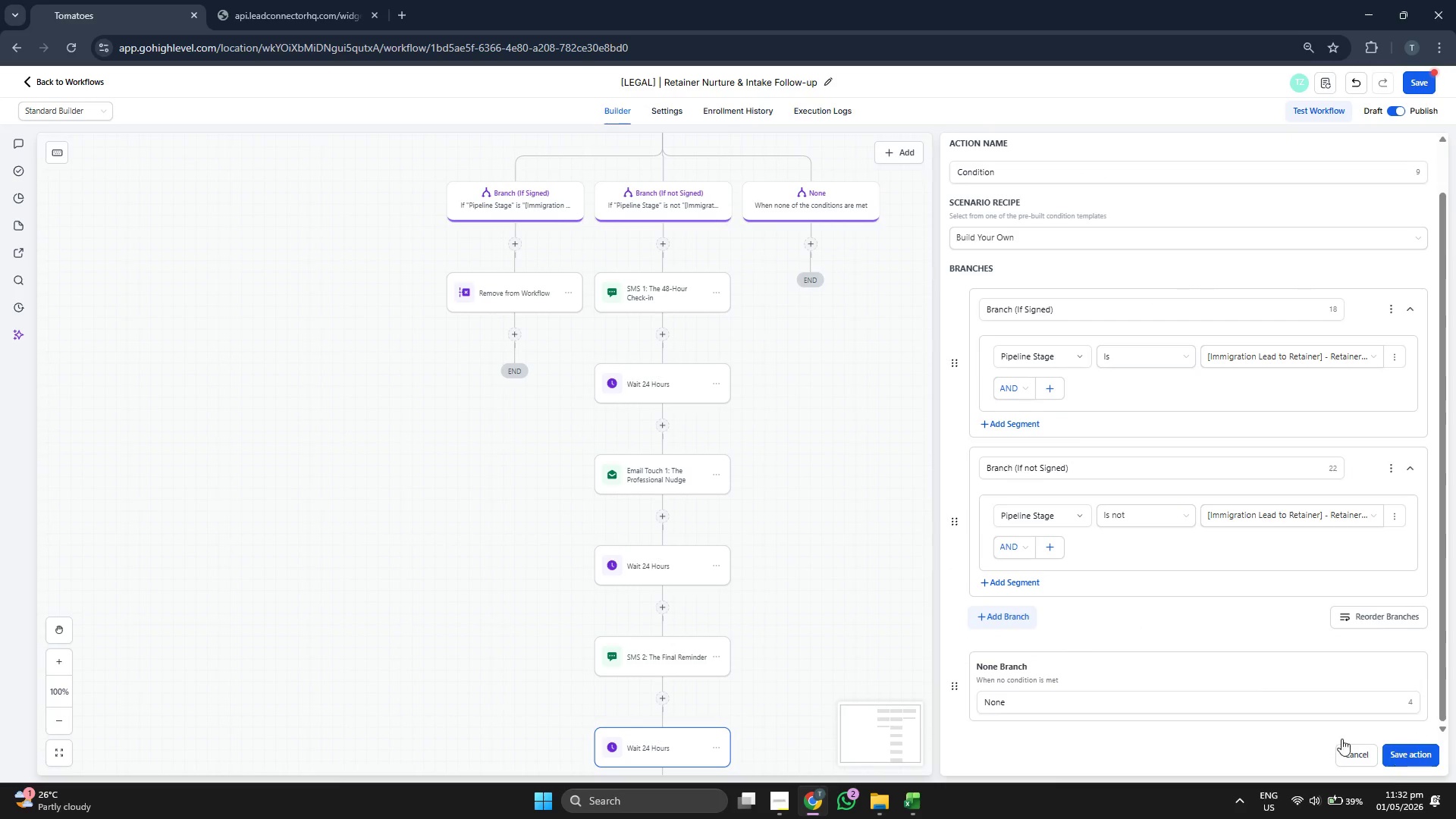 
left_click_drag(start_coordinate=[943, 604], to_coordinate=[906, 377])
 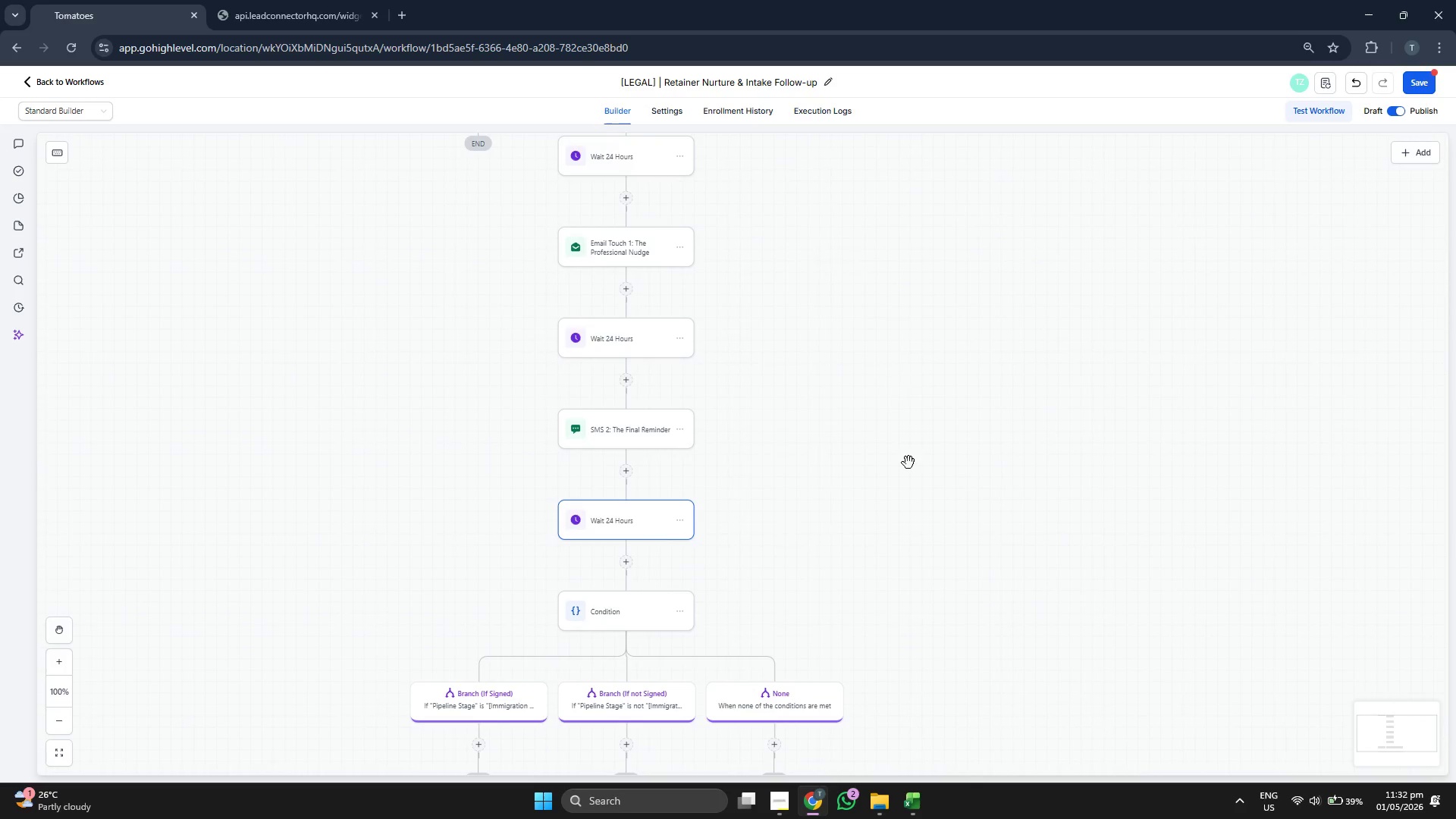 
left_click_drag(start_coordinate=[931, 566], to_coordinate=[932, 463])
 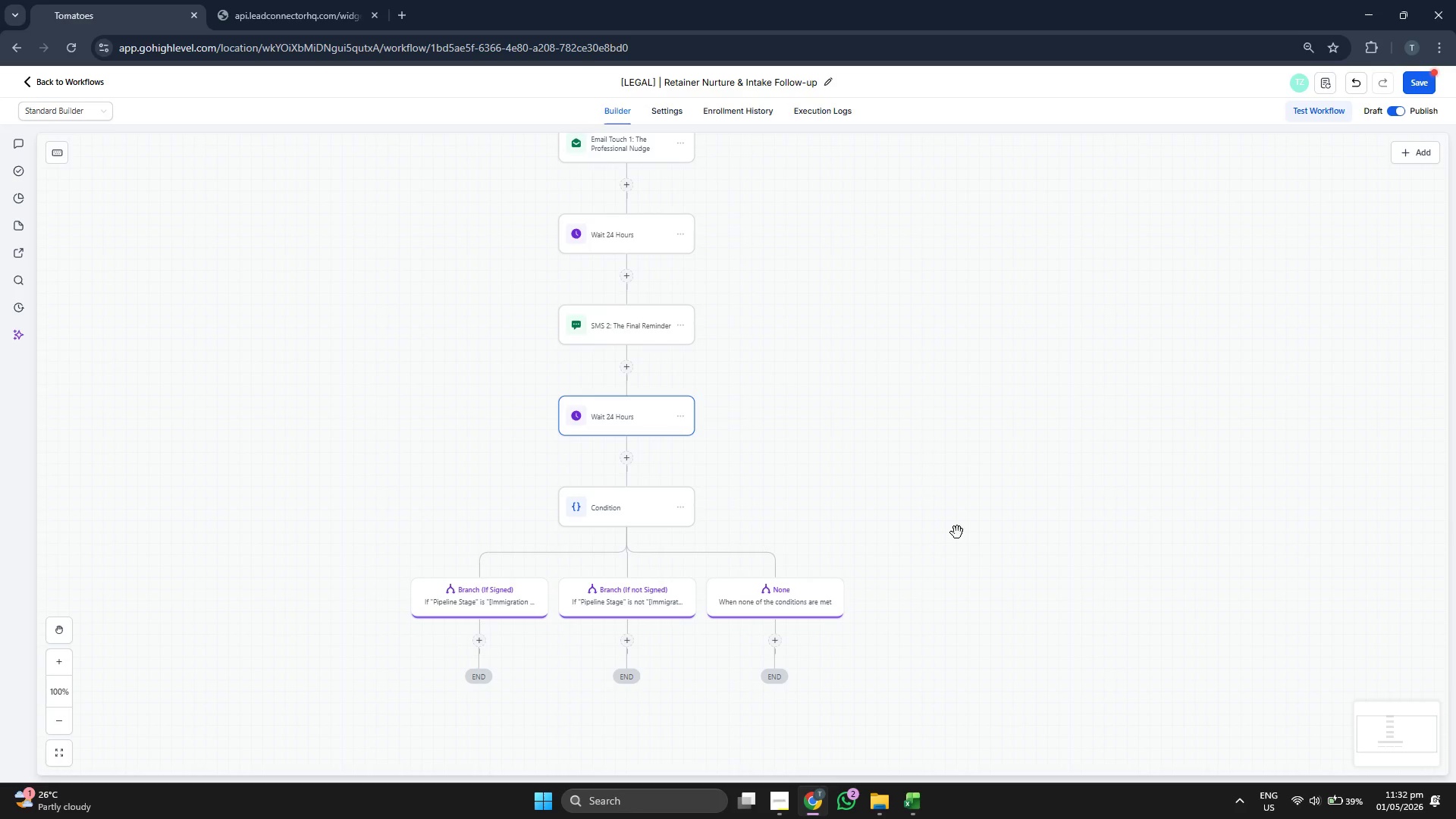 
left_click_drag(start_coordinate=[968, 557], to_coordinate=[970, 551])
 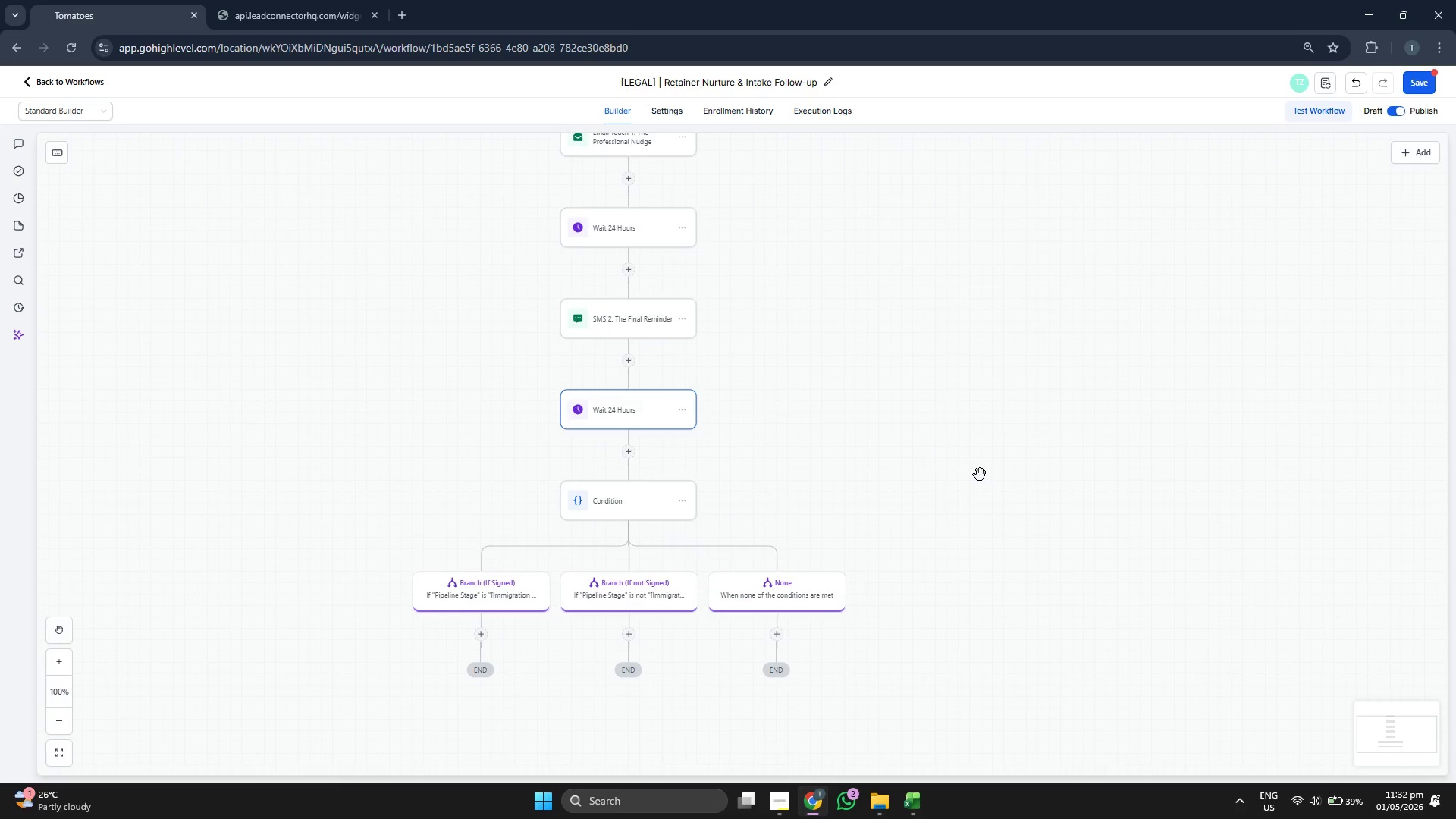 
left_click_drag(start_coordinate=[980, 507], to_coordinate=[987, 472])
 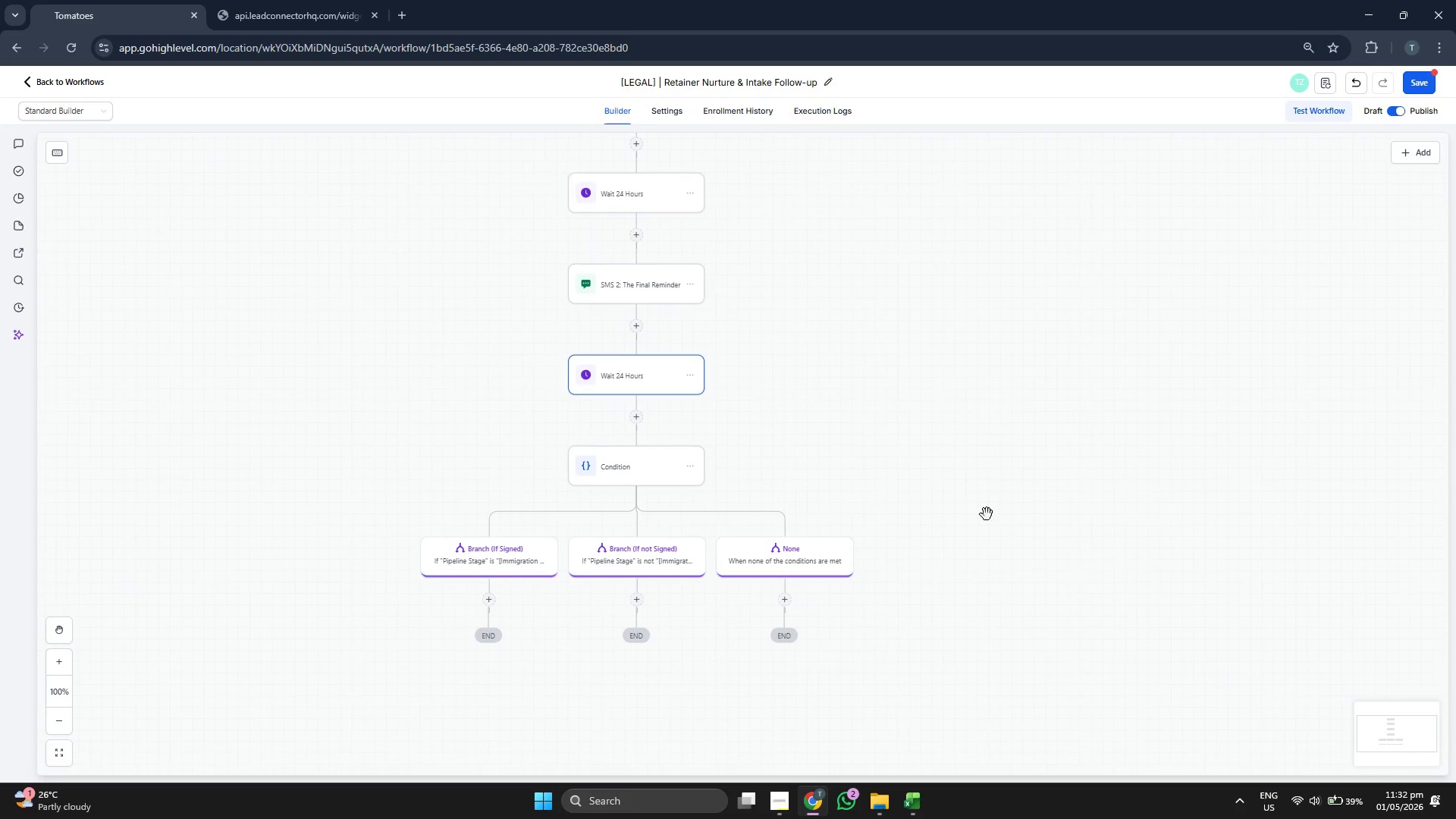 
left_click_drag(start_coordinate=[988, 513], to_coordinate=[1026, 422])
 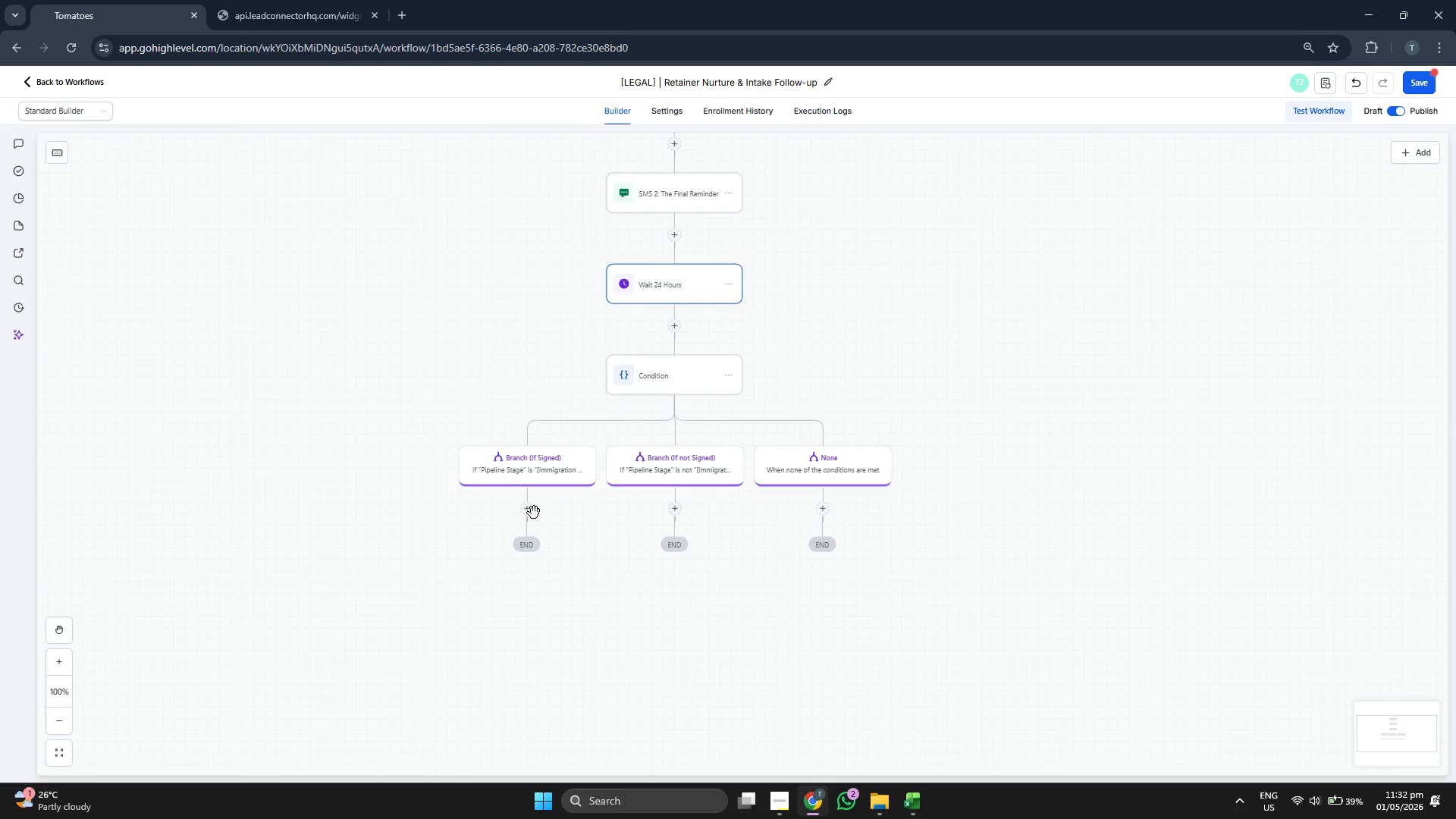 
double_click([522, 513])
 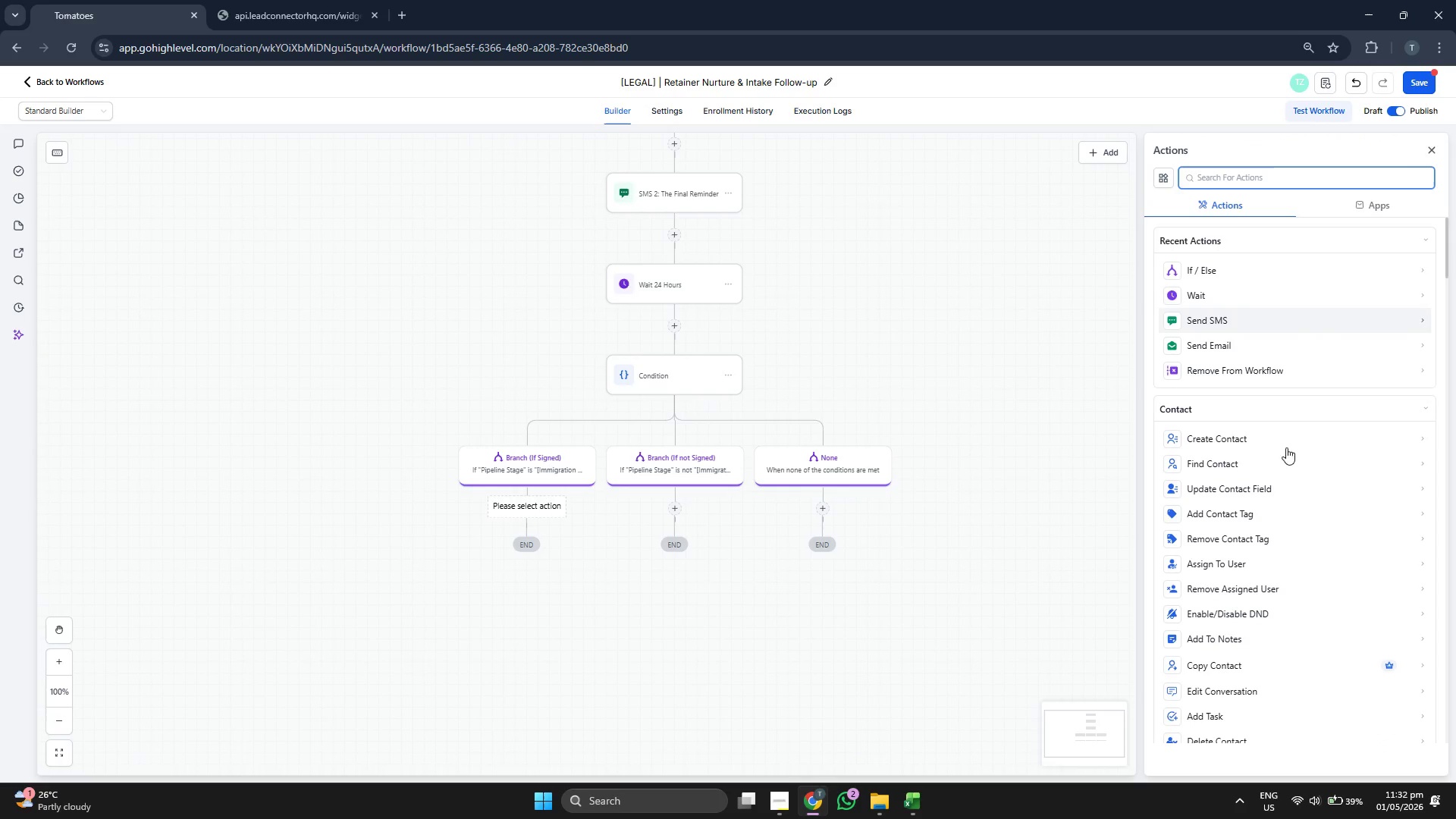 
left_click([1260, 377])
 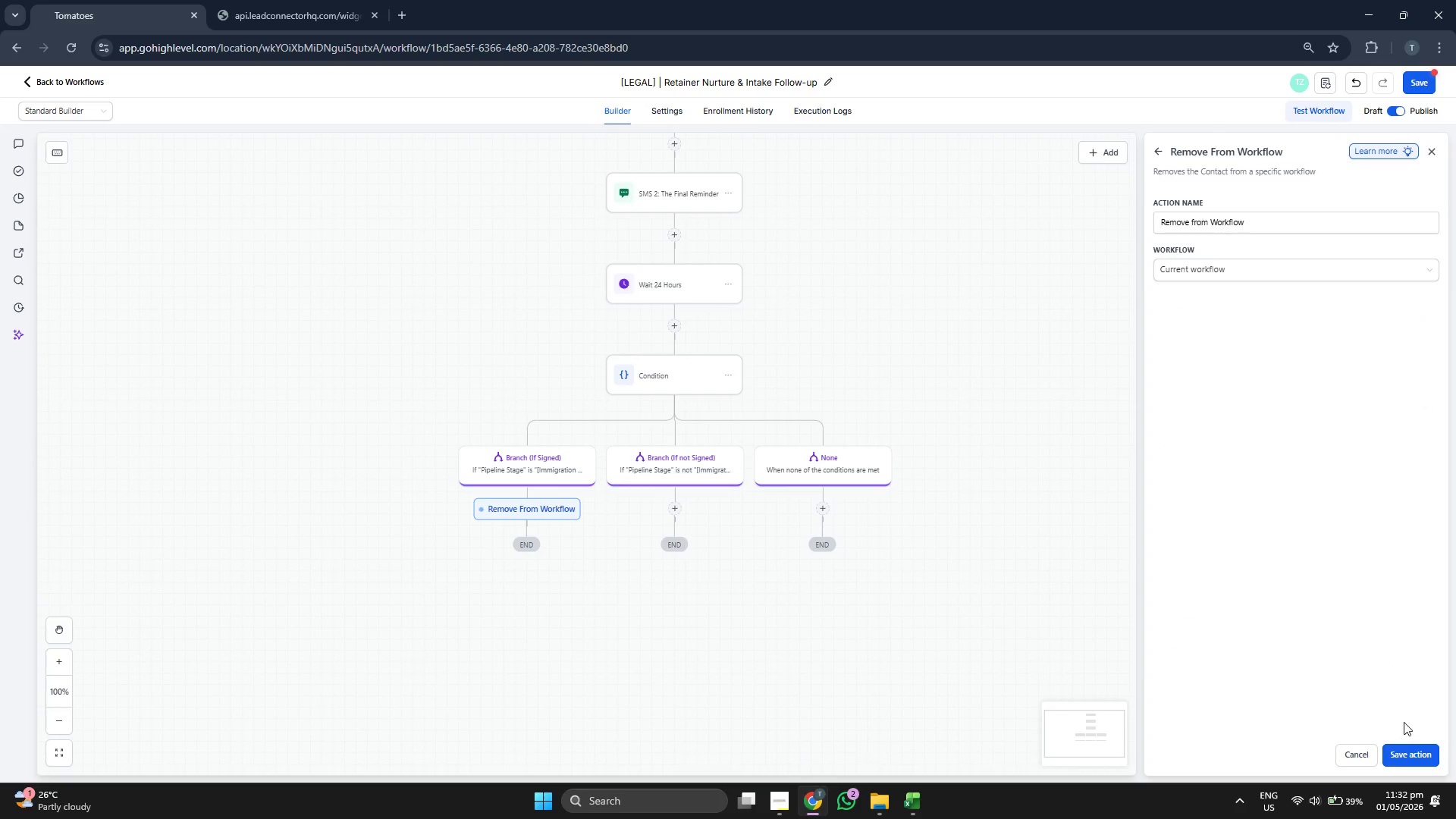 
left_click([1405, 749])
 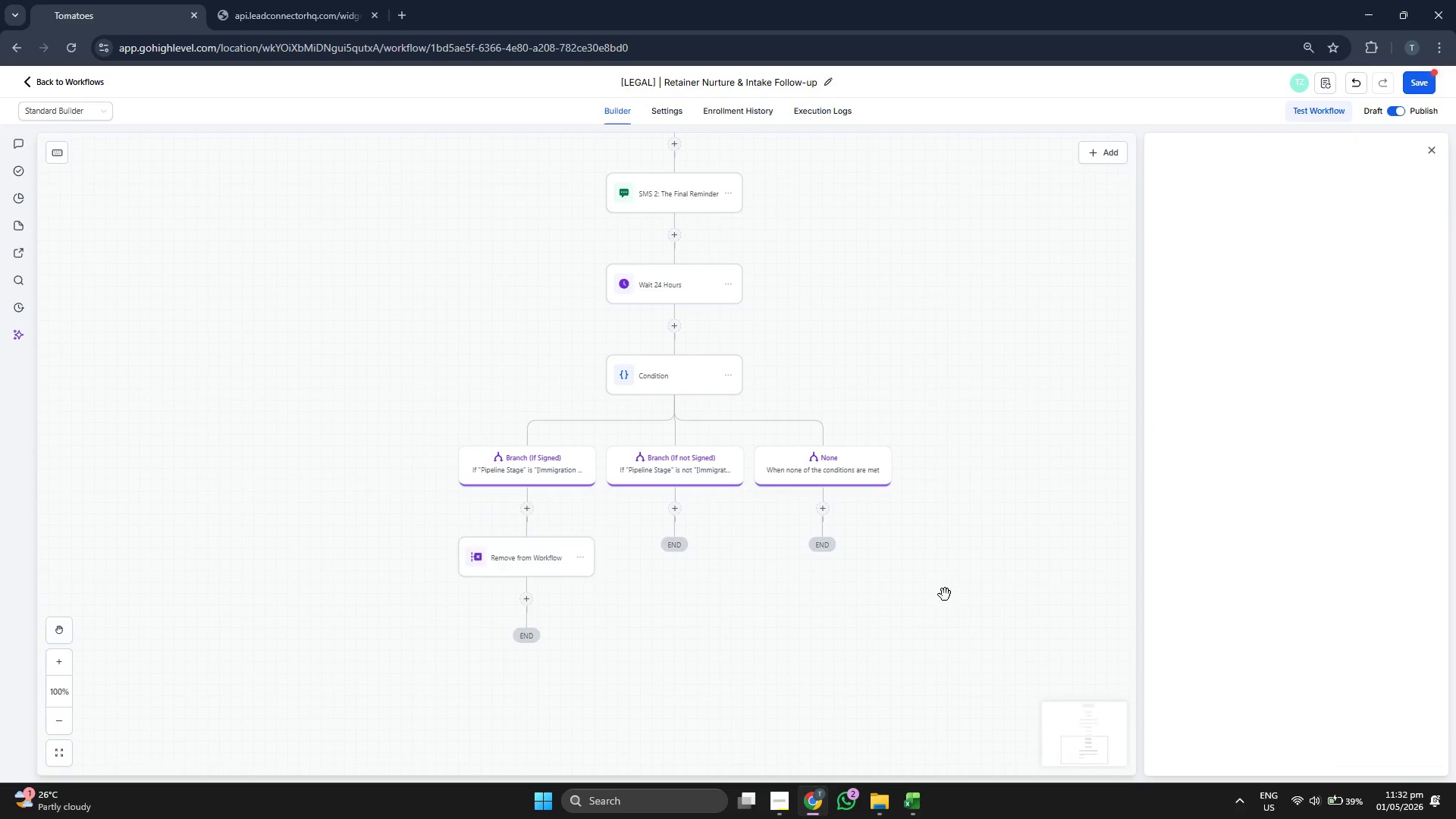 
left_click_drag(start_coordinate=[946, 588], to_coordinate=[969, 480])
 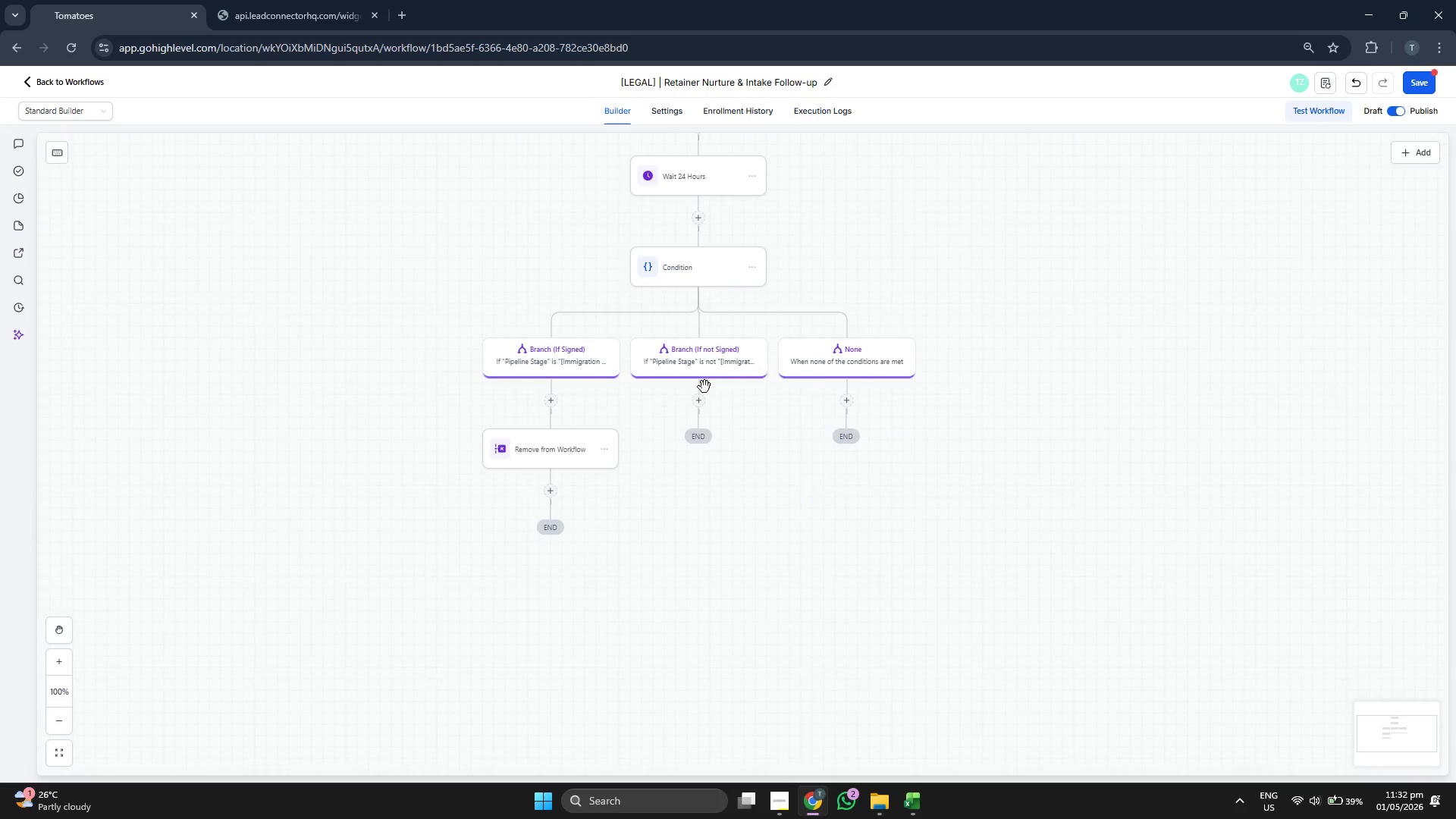 
left_click([698, 395])
 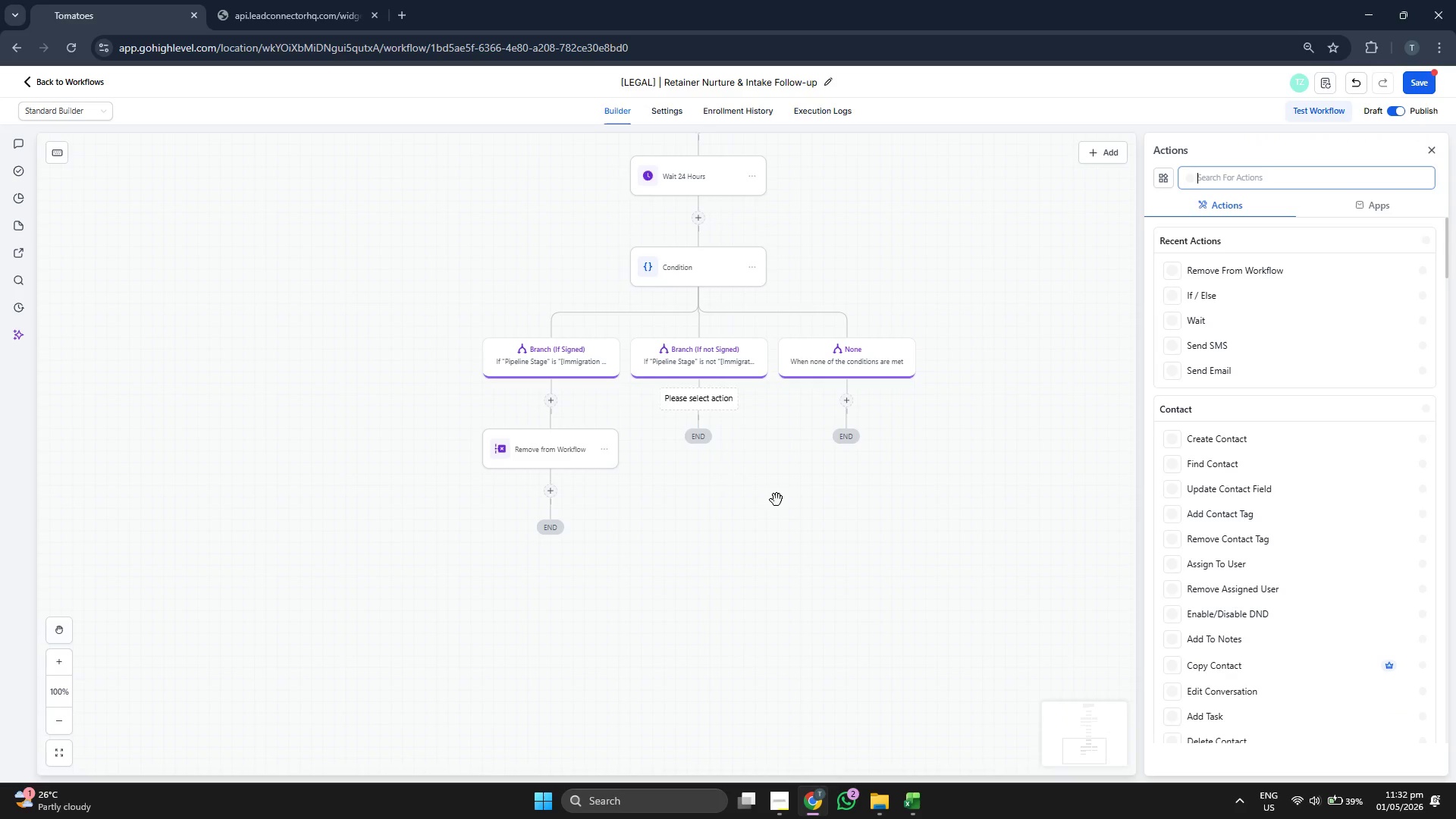 
left_click_drag(start_coordinate=[843, 537], to_coordinate=[836, 515])
 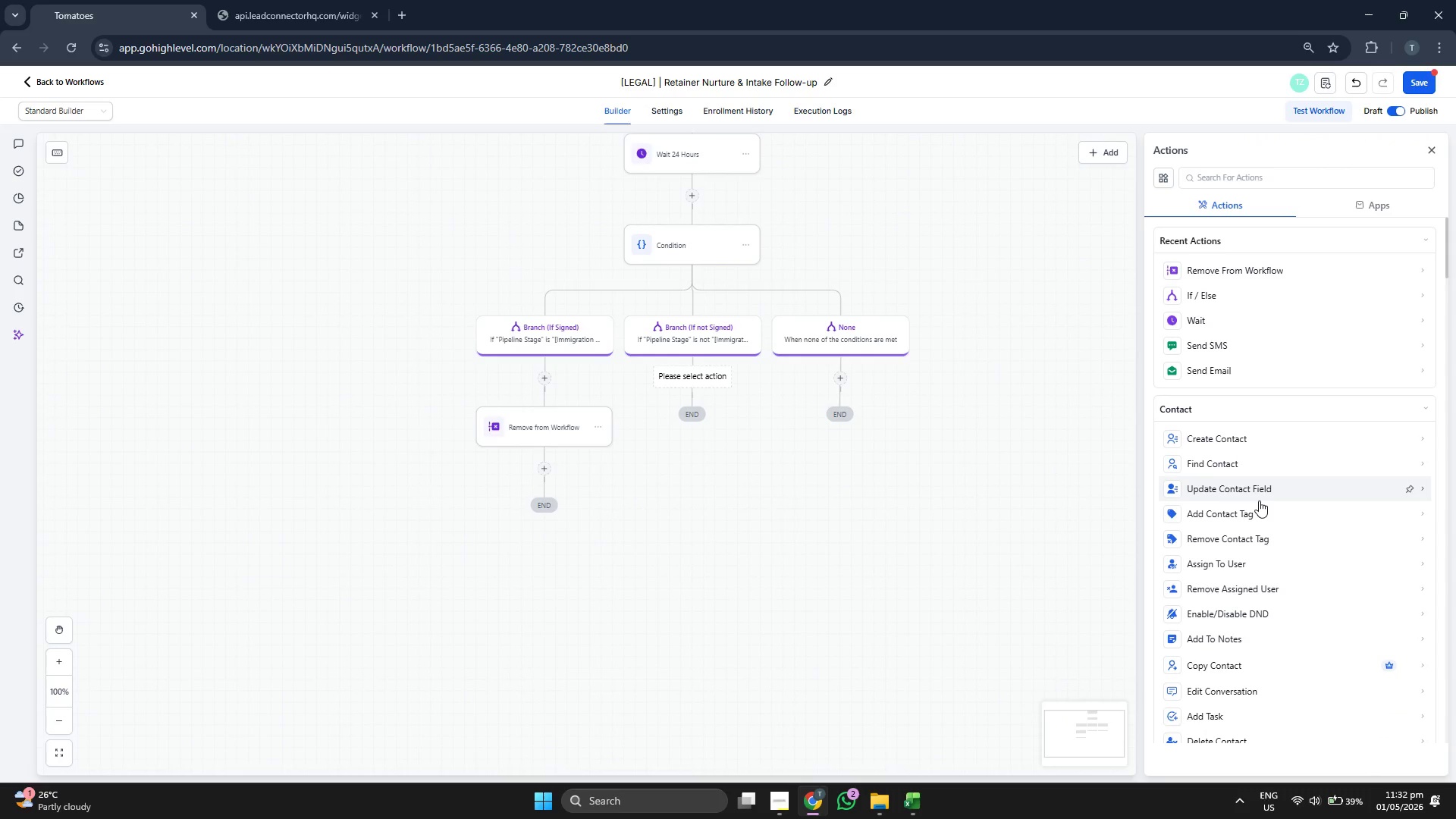 
scroll: coordinate [1267, 481], scroll_direction: down, amount: 3.0
 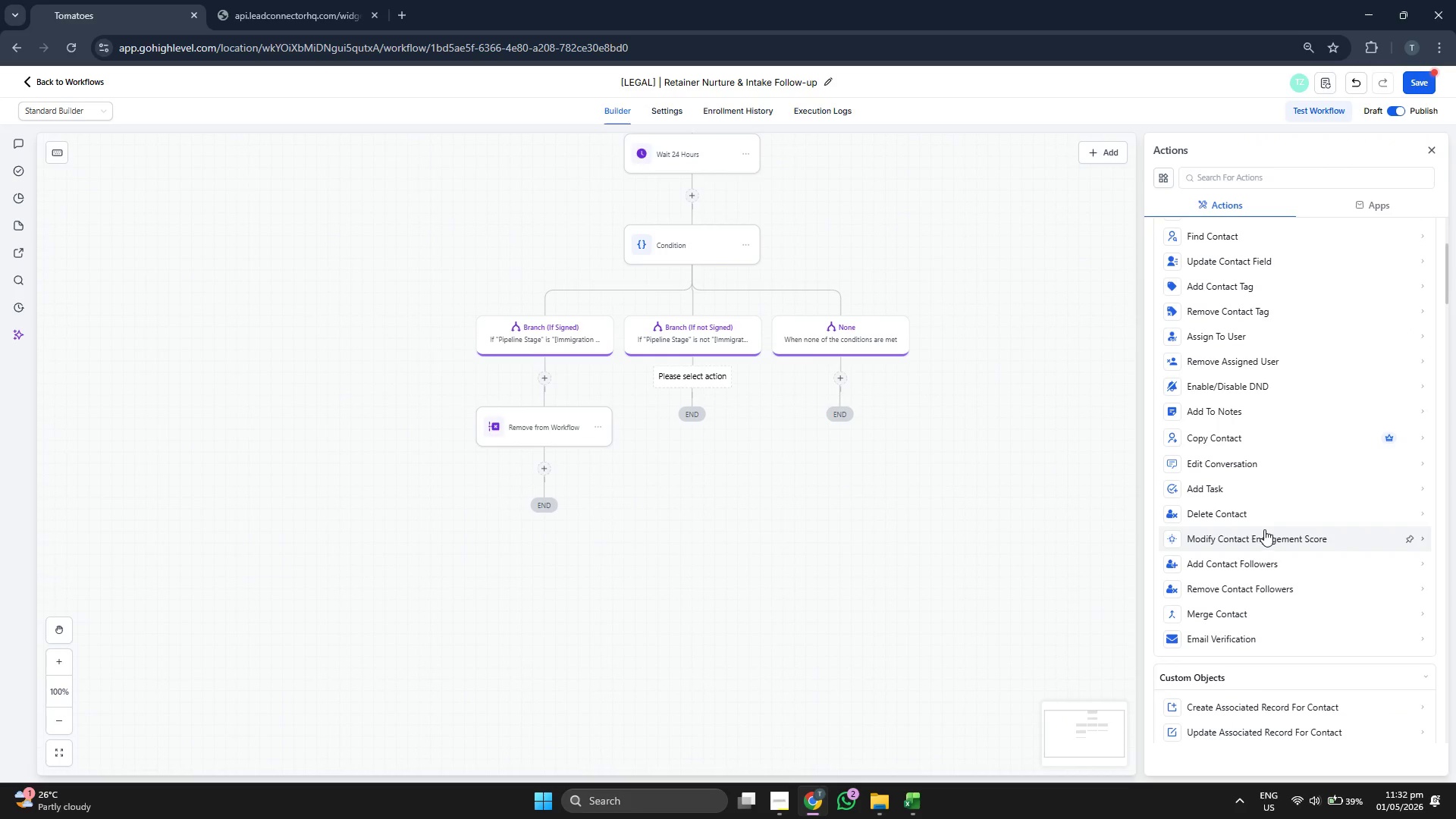 
left_click([1253, 491])
 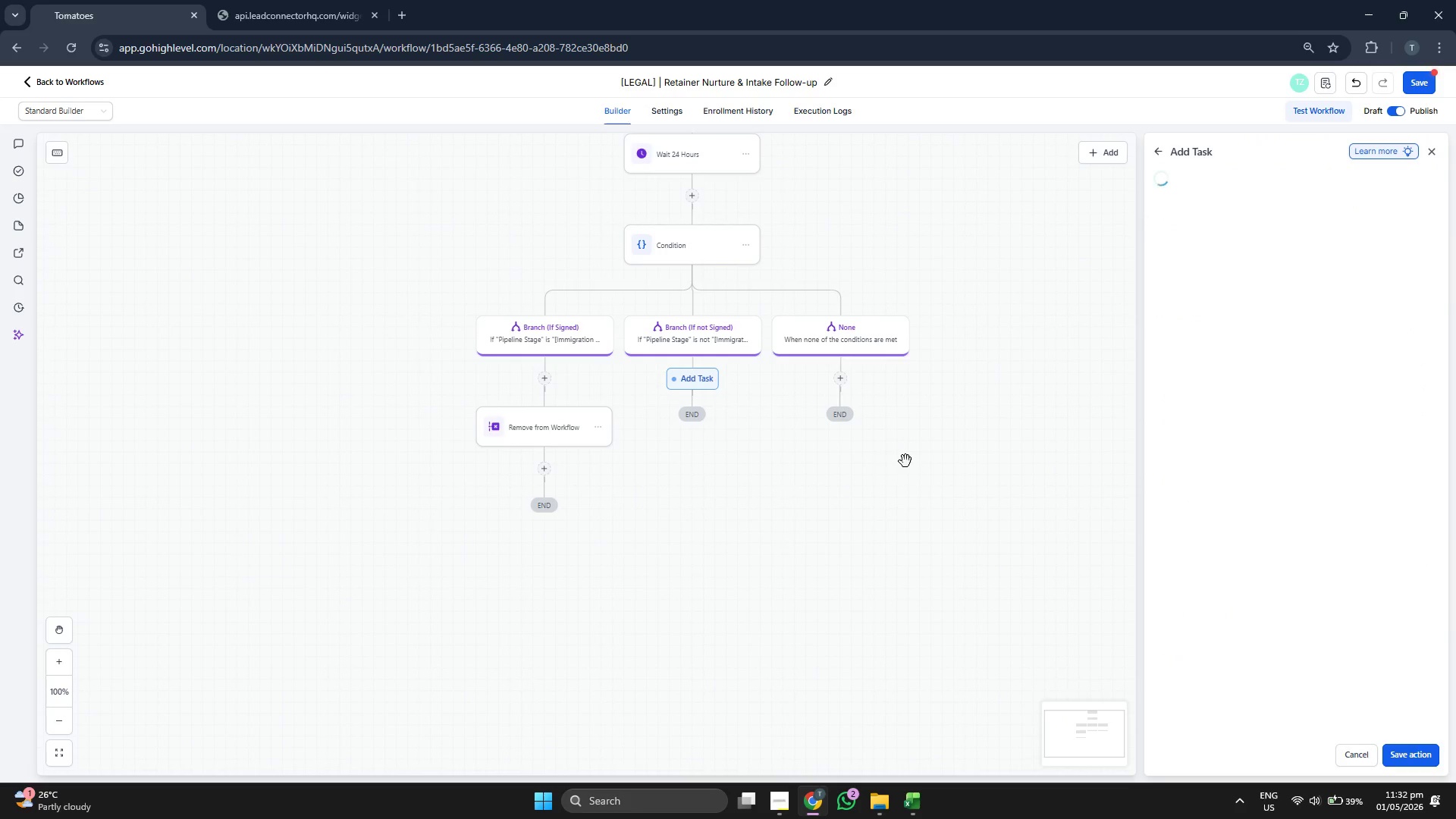 
left_click_drag(start_coordinate=[922, 460], to_coordinate=[887, 454])
 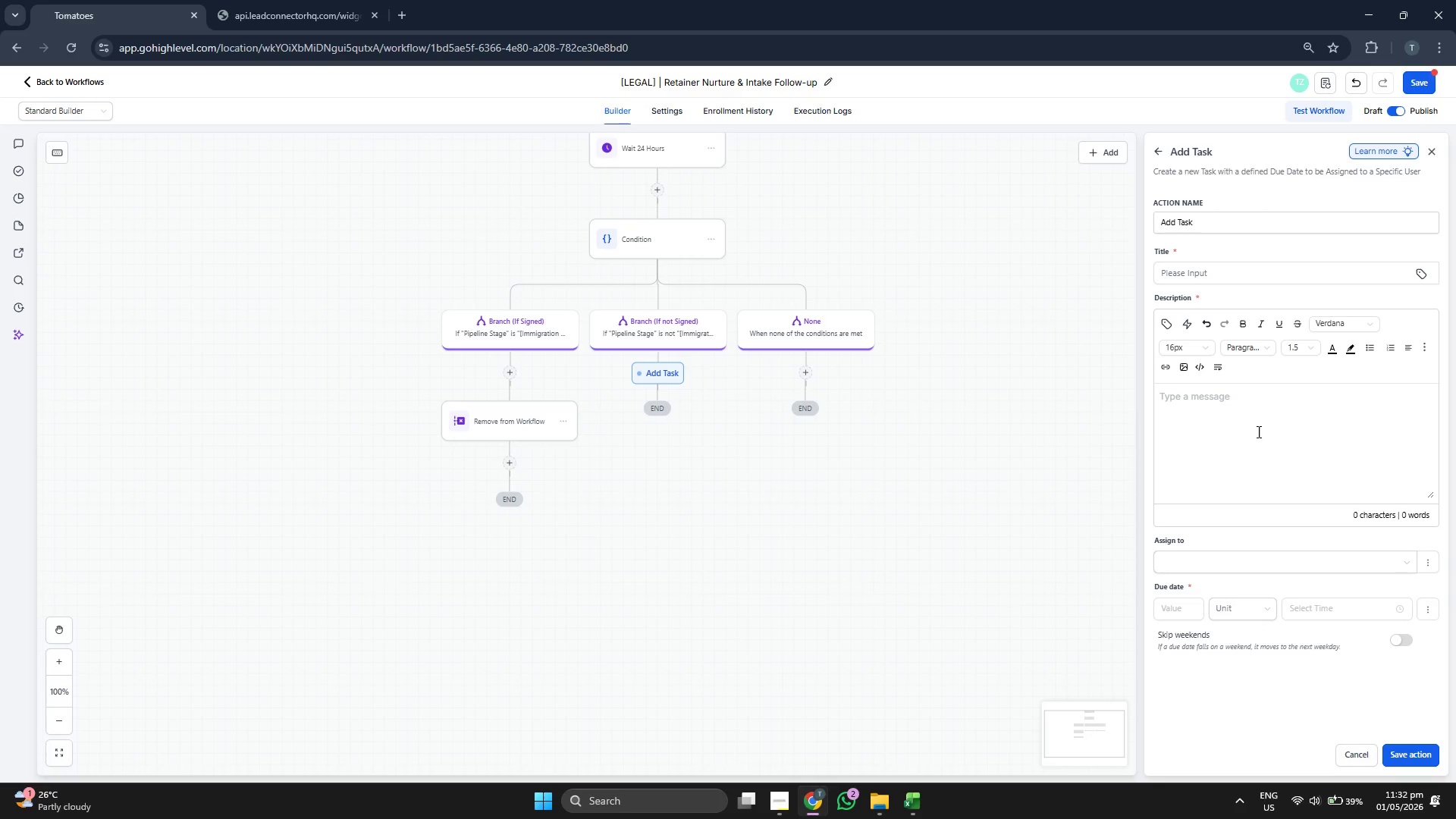 
left_click([1215, 279])
 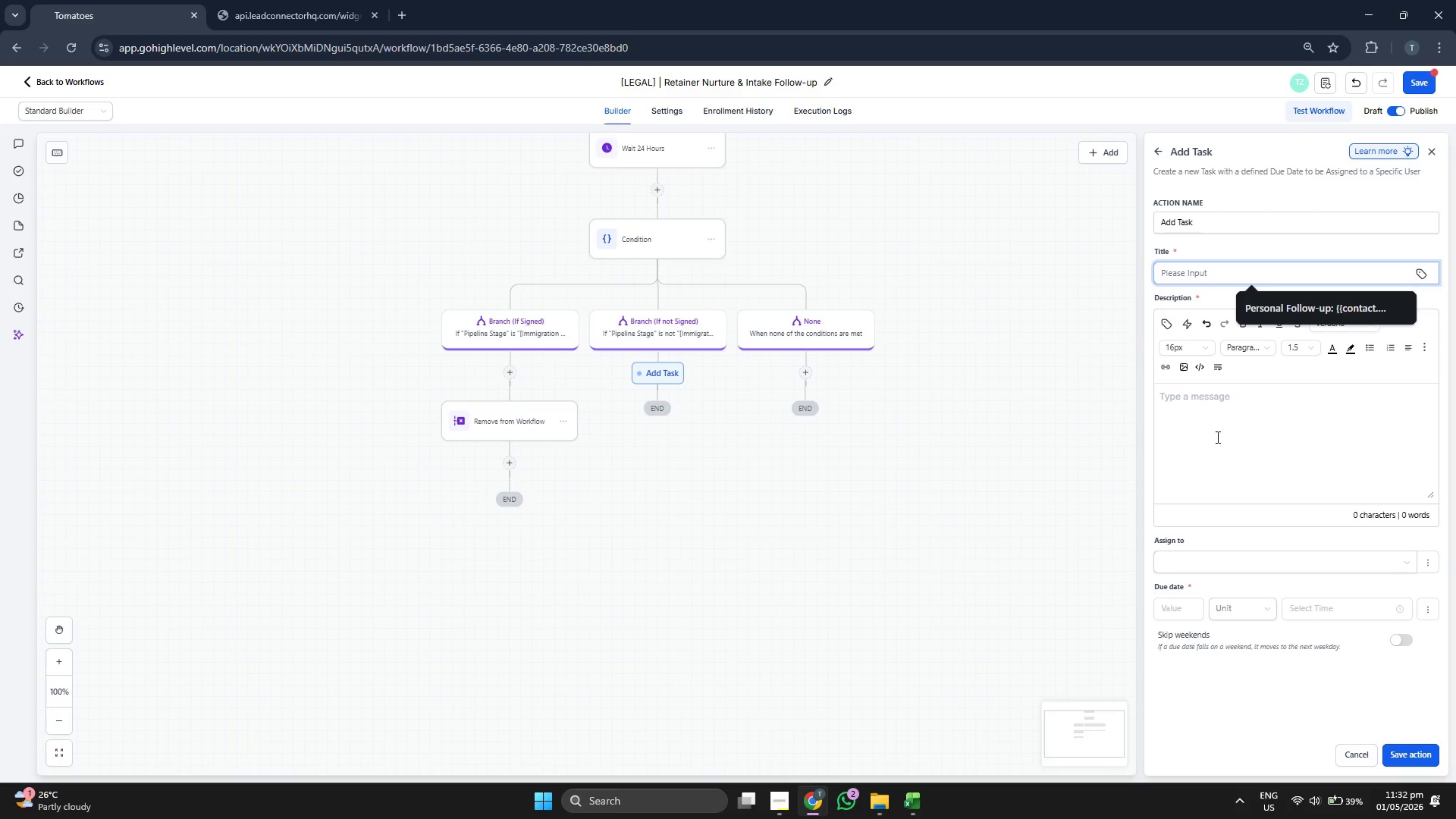 
type(Urgrent)
key(Backspace)
key(Backspace)
key(Backspace)
key(Backspace)
type(ent )
key(Backspace)
type(: Manueal)
key(Backspace)
key(Backspace)
key(Backspace)
type(al Fllow-)
key(Backspace)
key(Backspace)
key(Backspace)
key(Backspace)
key(Backspace)
type(ollow-up)
 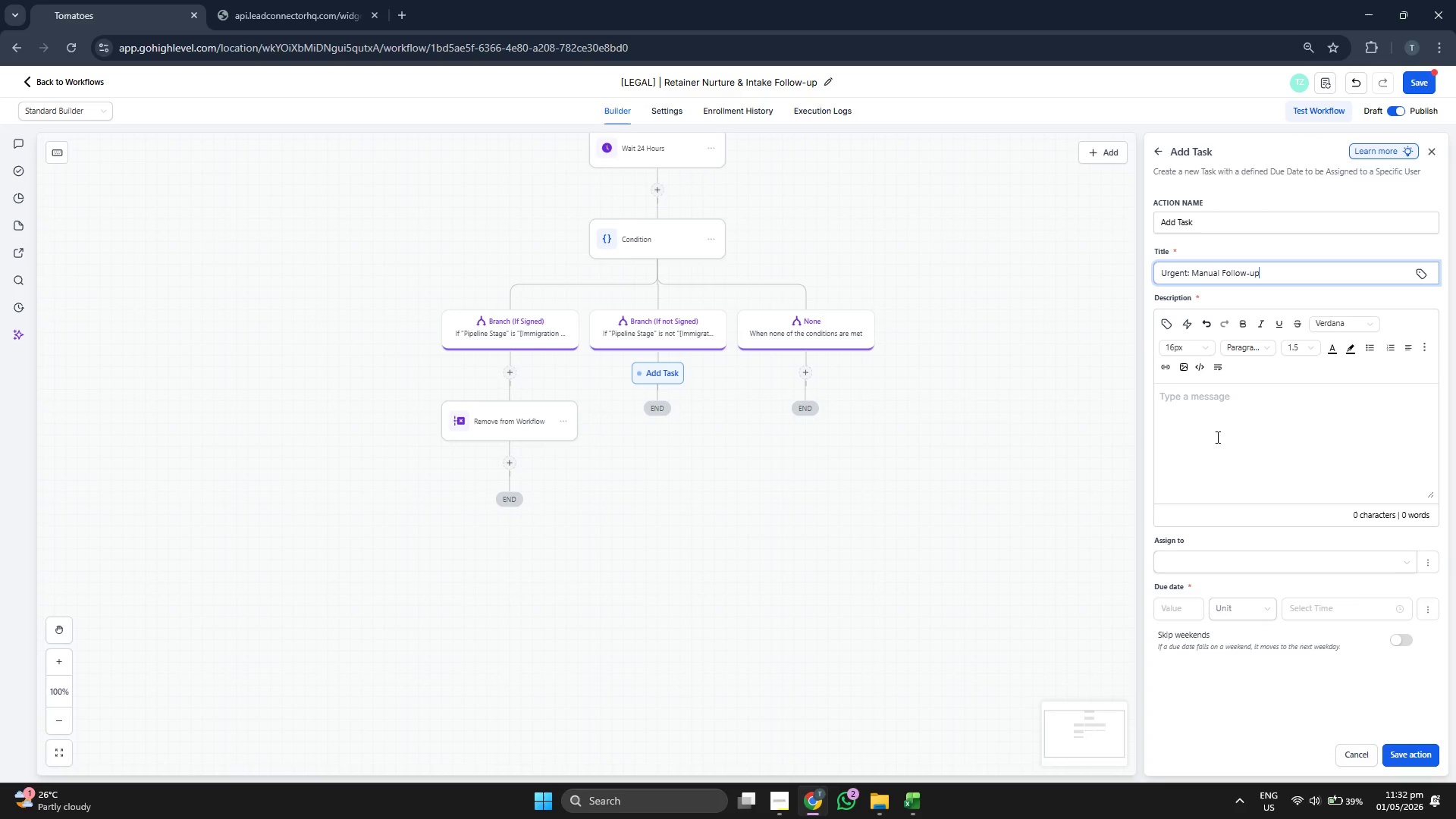 
wait(18.2)
 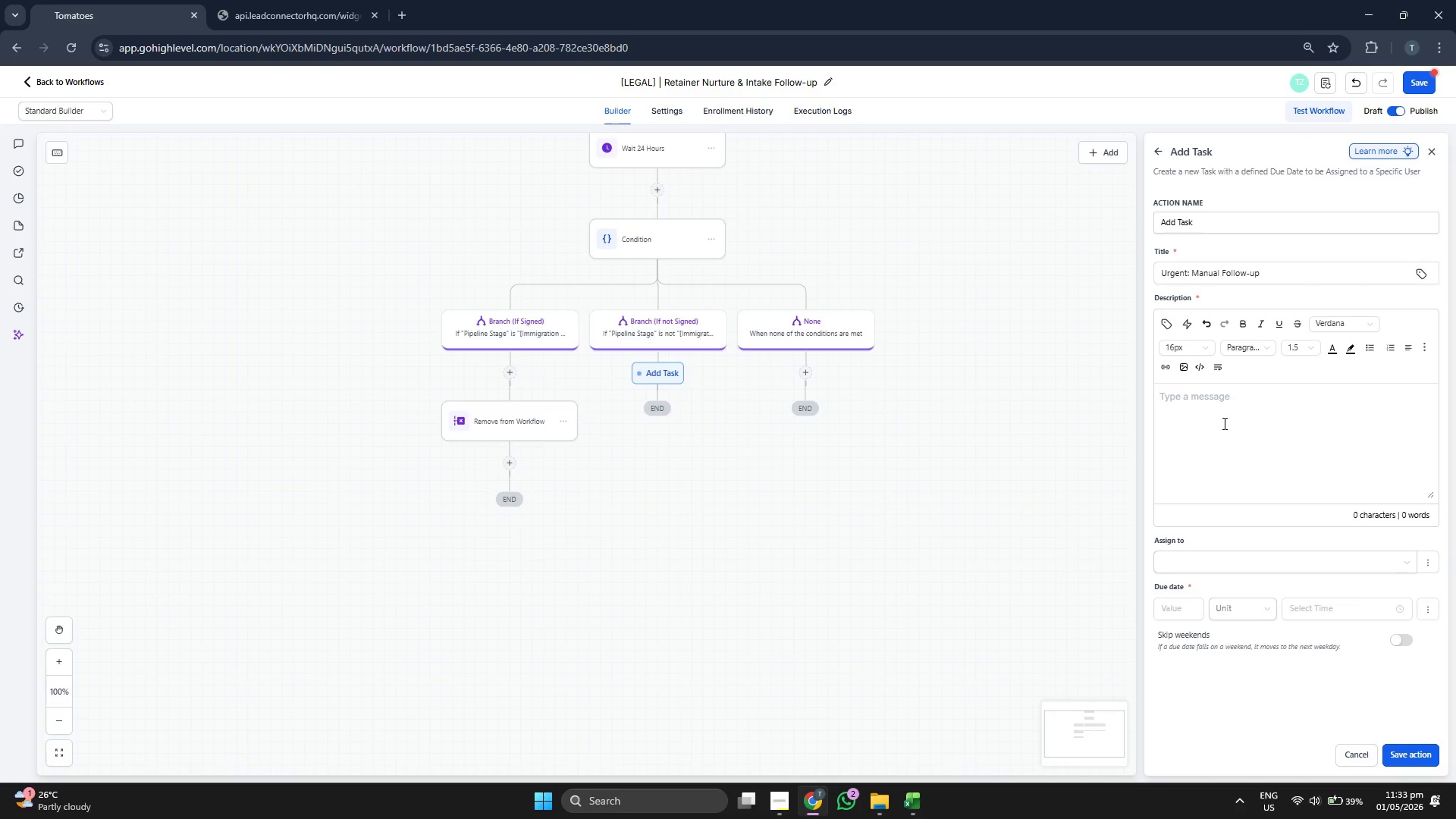 
key(A)
 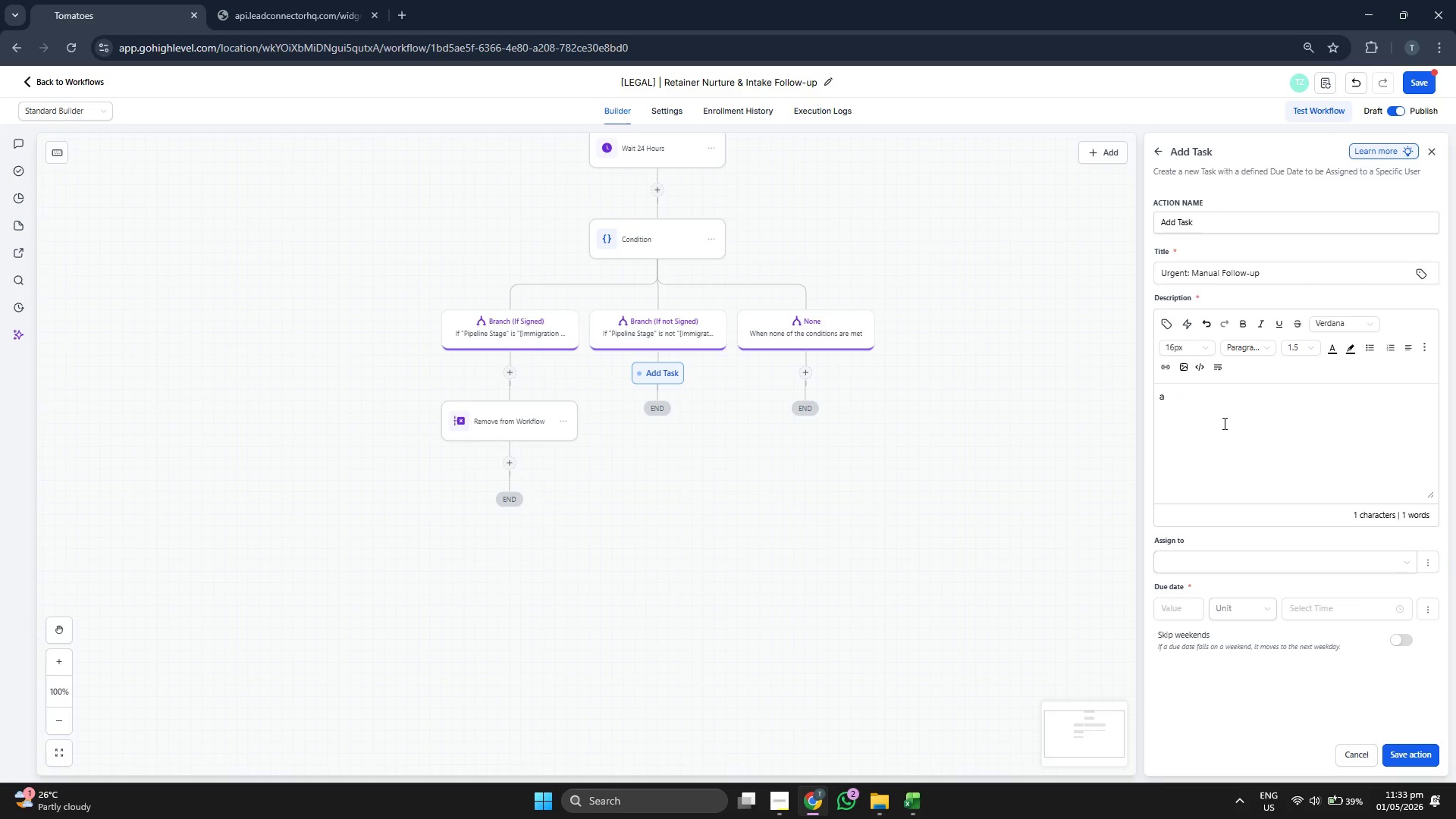 
key(Backspace)
 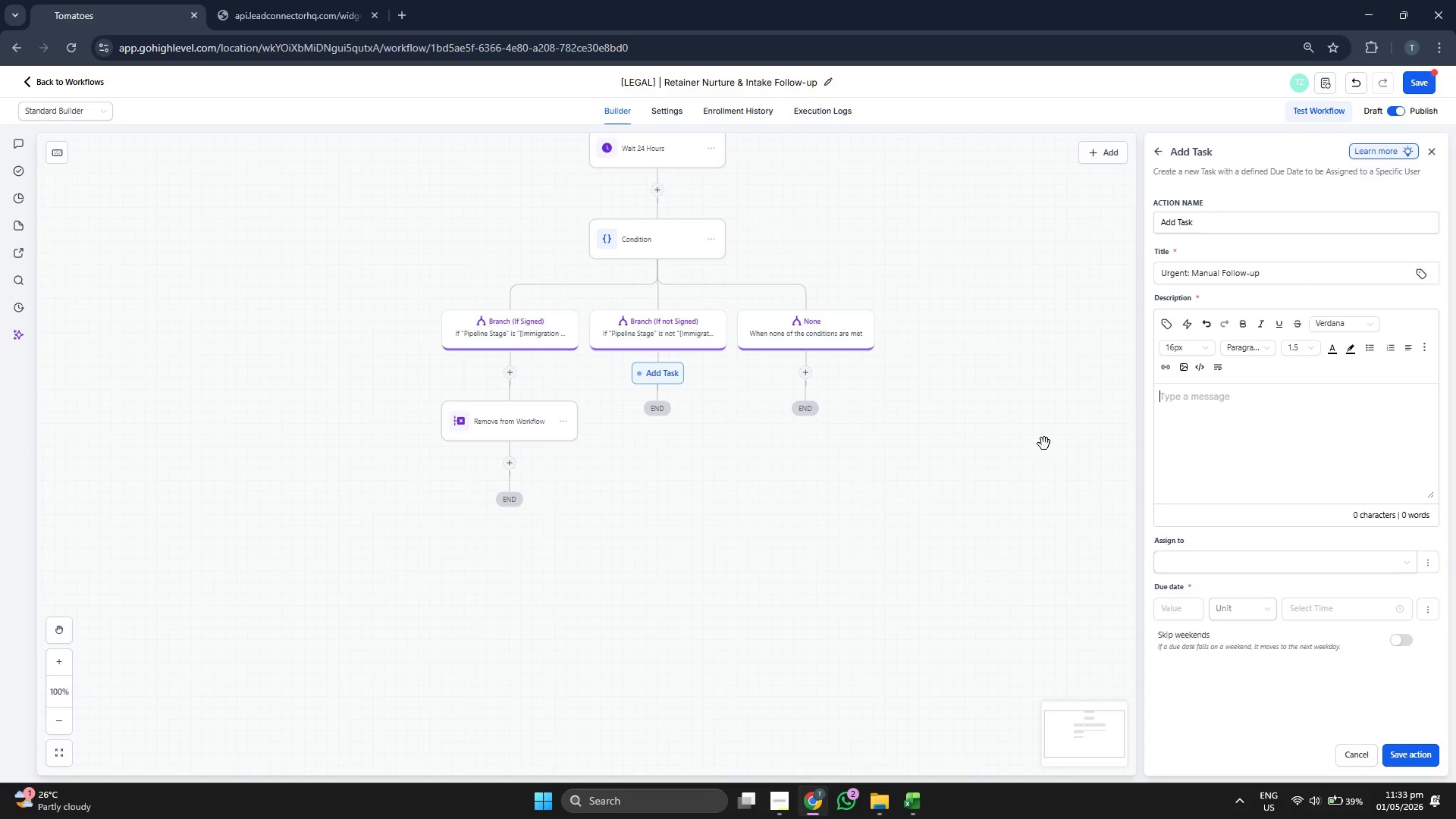 
scroll: coordinate [784, 430], scroll_direction: down, amount: 2.0
 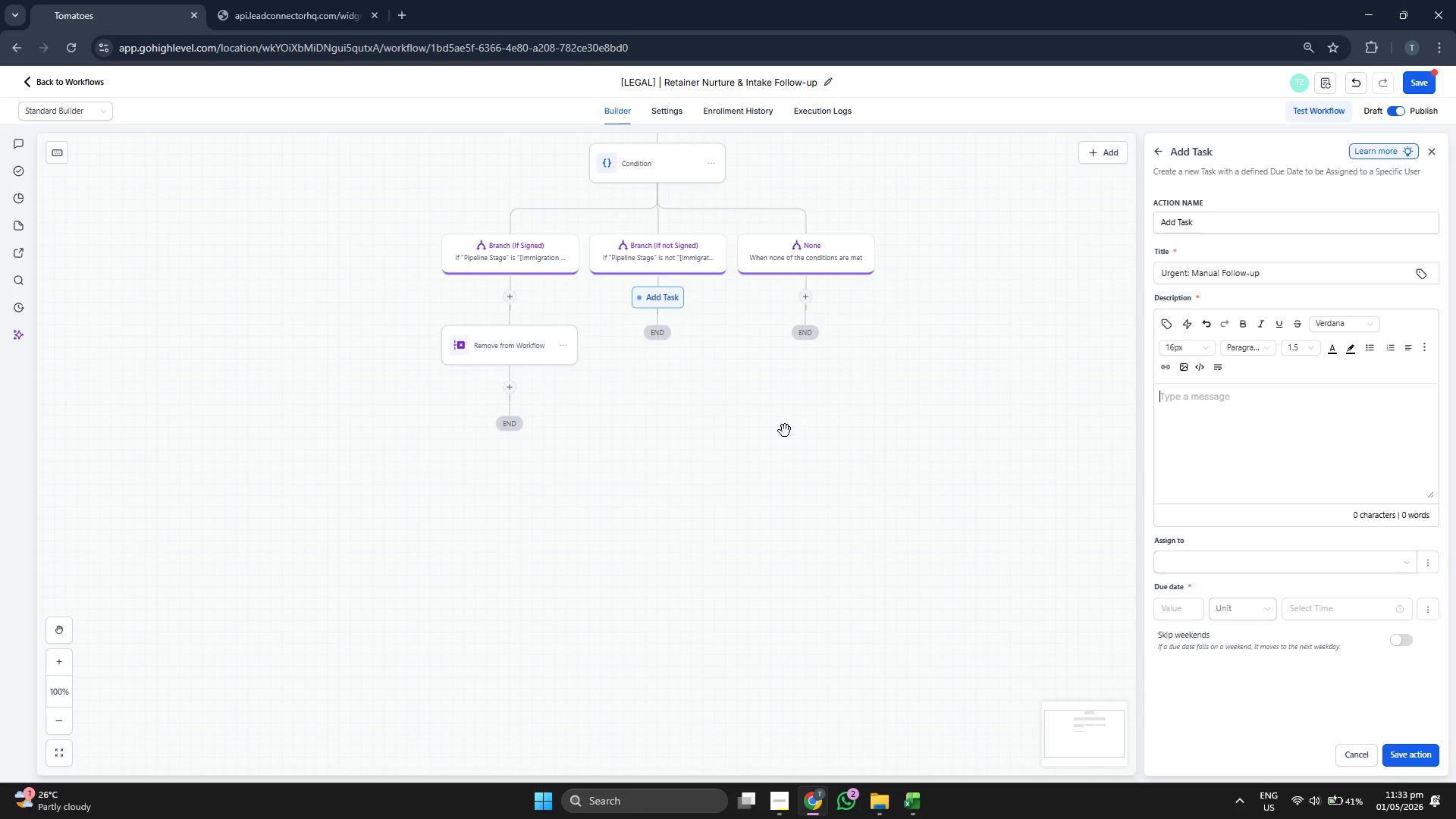 
scroll: coordinate [785, 431], scroll_direction: up, amount: 1.0
 